 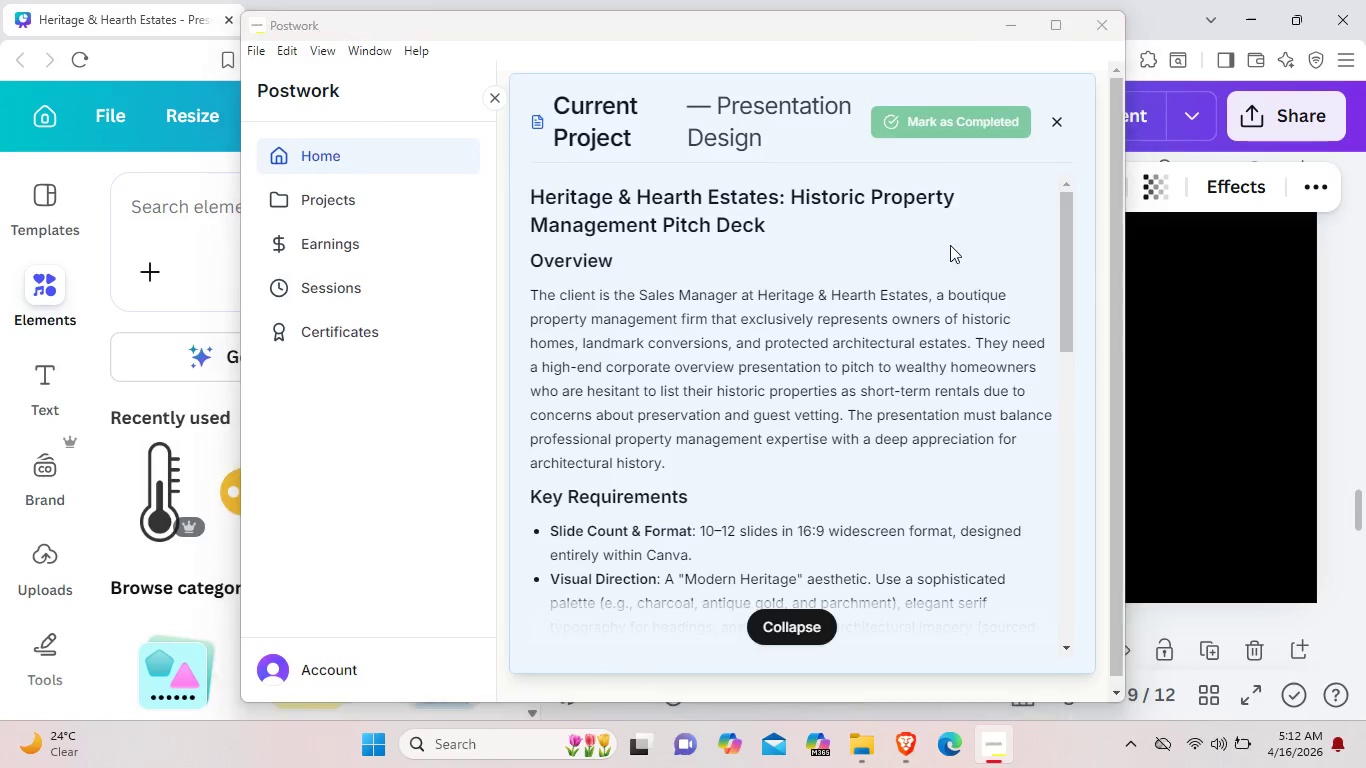 
scroll: coordinate [857, 524], scroll_direction: down, amount: 10.0
 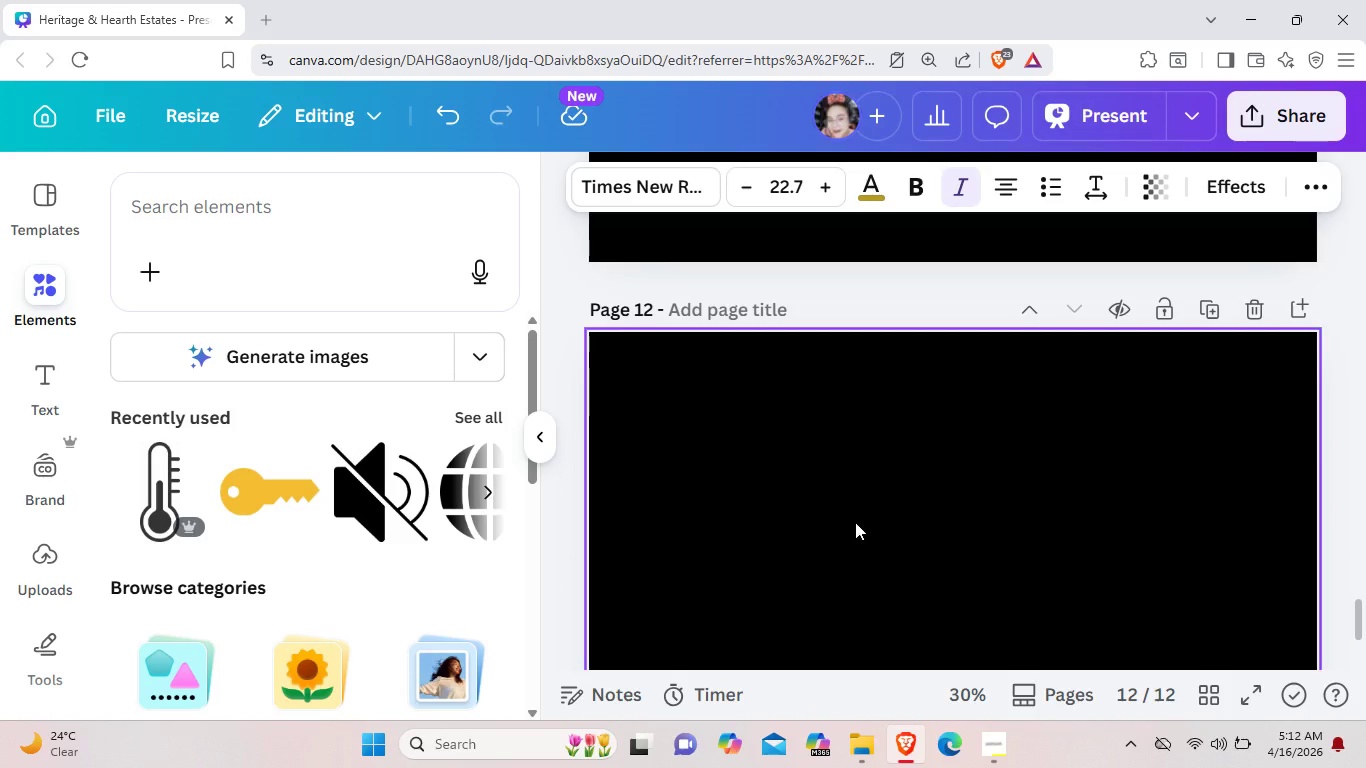 
wait(6.35)
 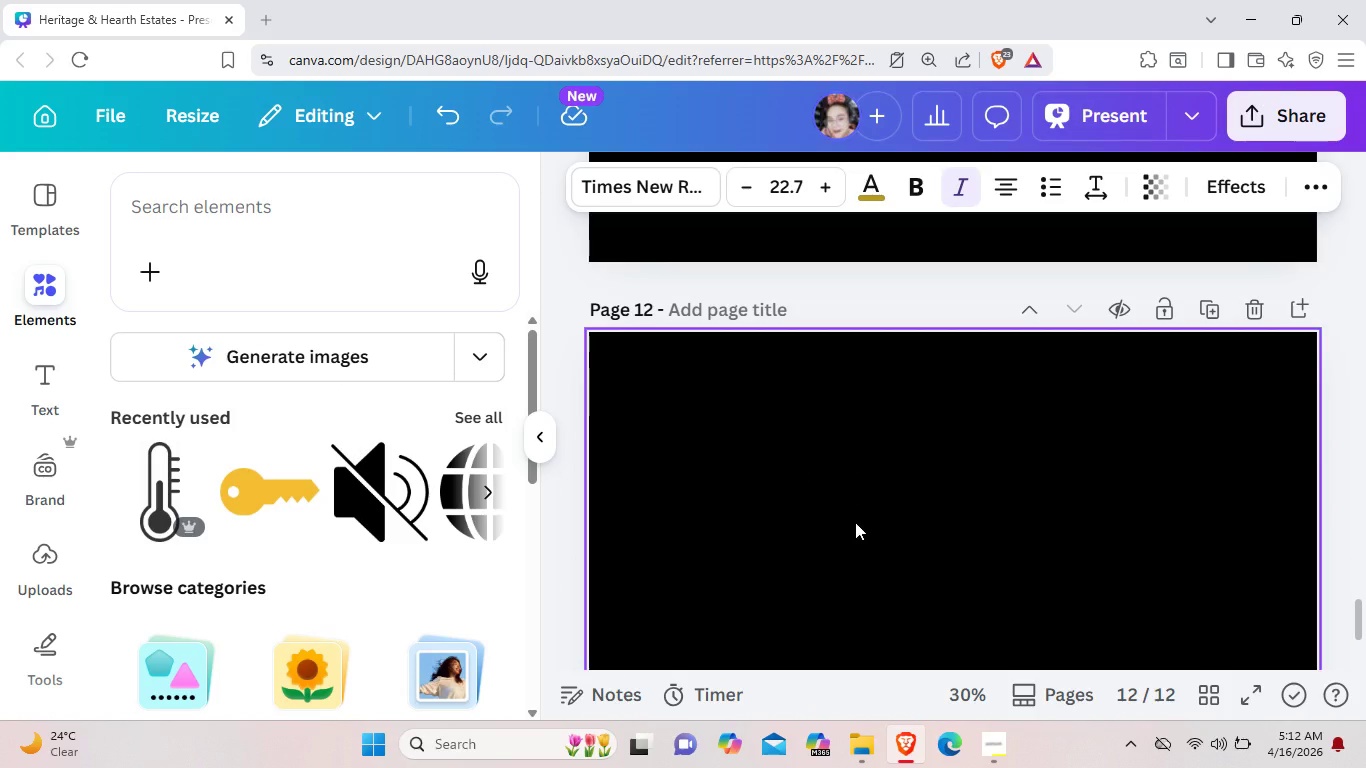 
scroll: coordinate [1008, 579], scroll_direction: up, amount: 20.0
 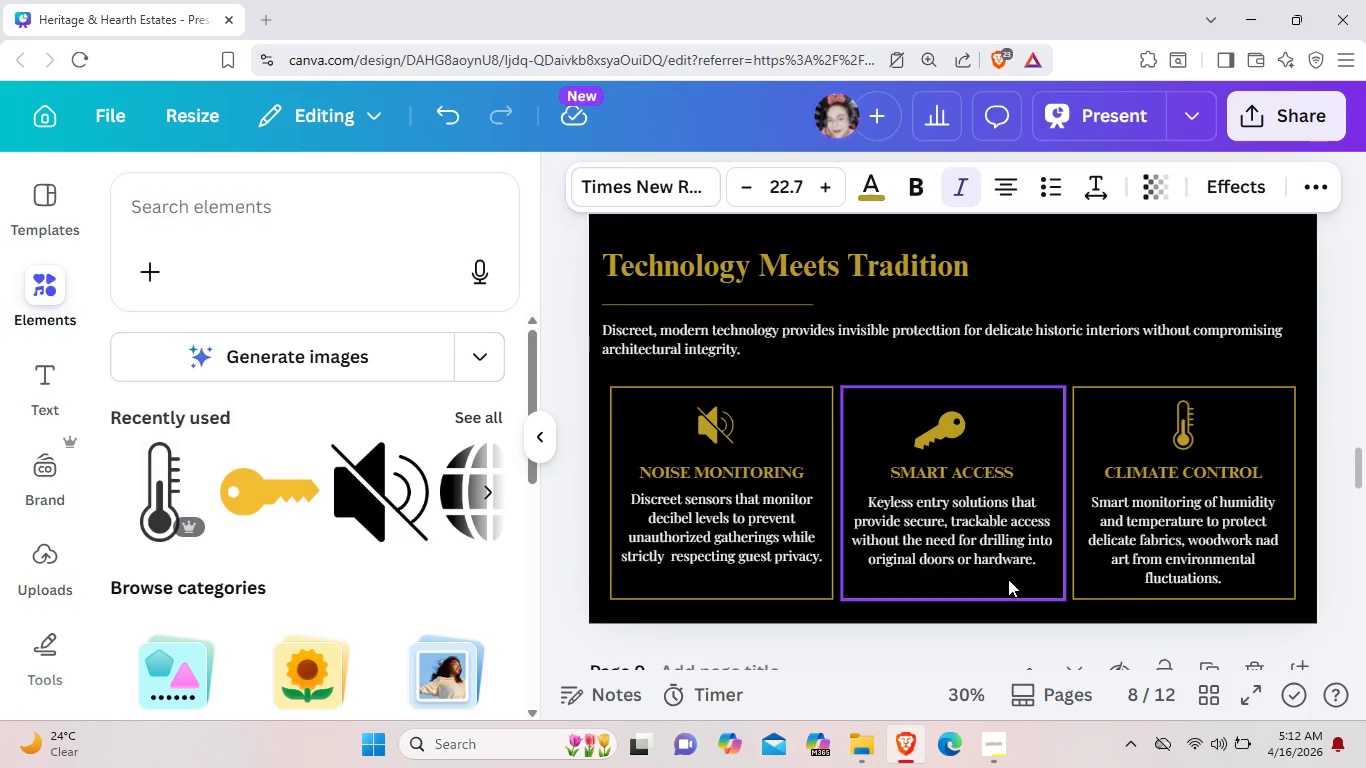 
scroll: coordinate [1008, 579], scroll_direction: down, amount: 2.0
 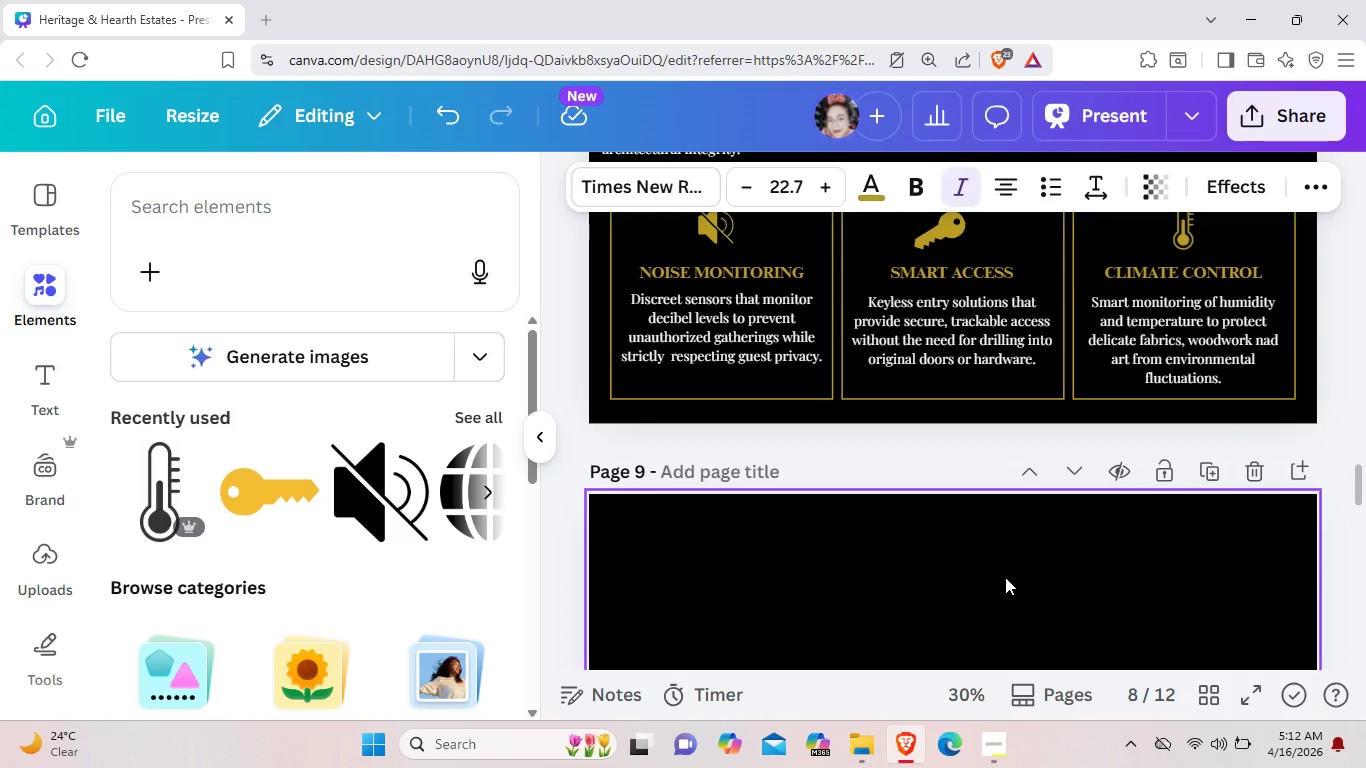 
left_click([841, 372])
 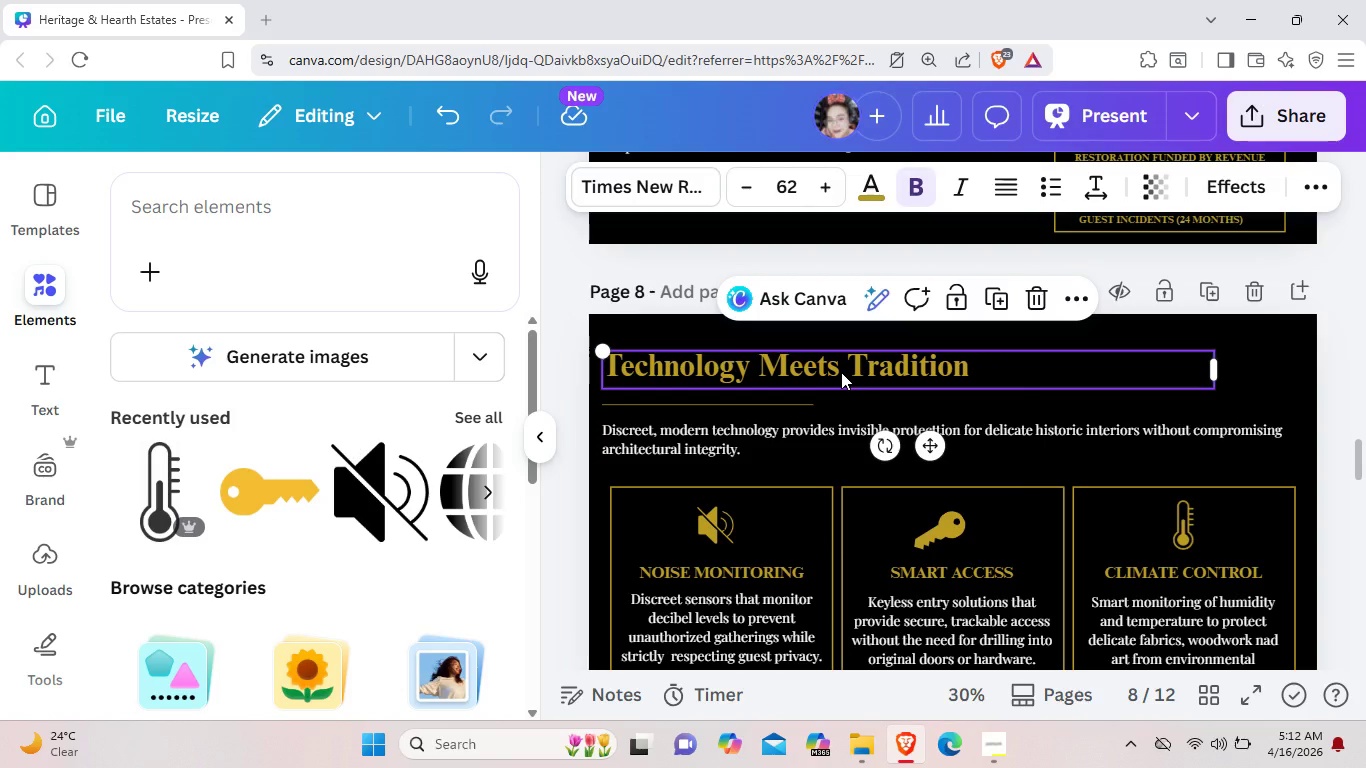 
key(Control+ControlLeft)
 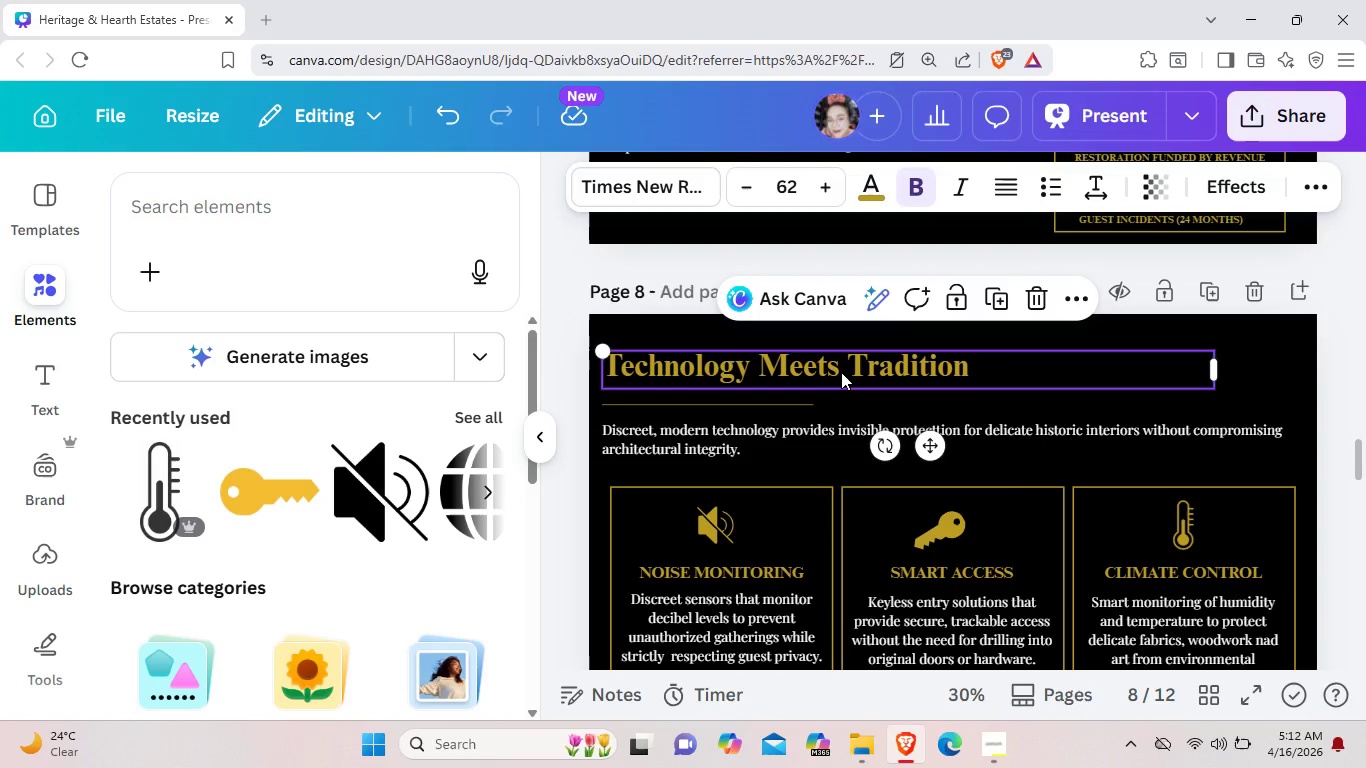 
key(Control+C)
 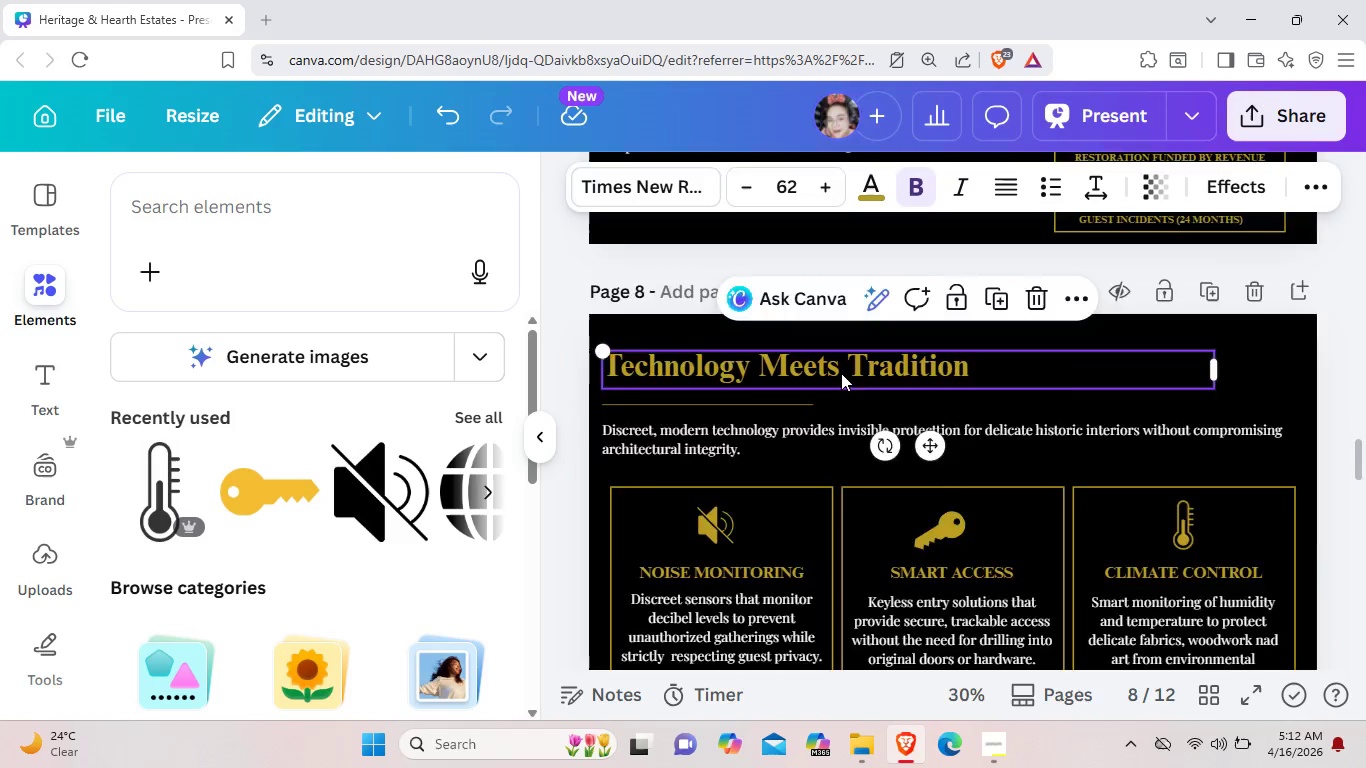 
scroll: coordinate [820, 475], scroll_direction: up, amount: 3.0
 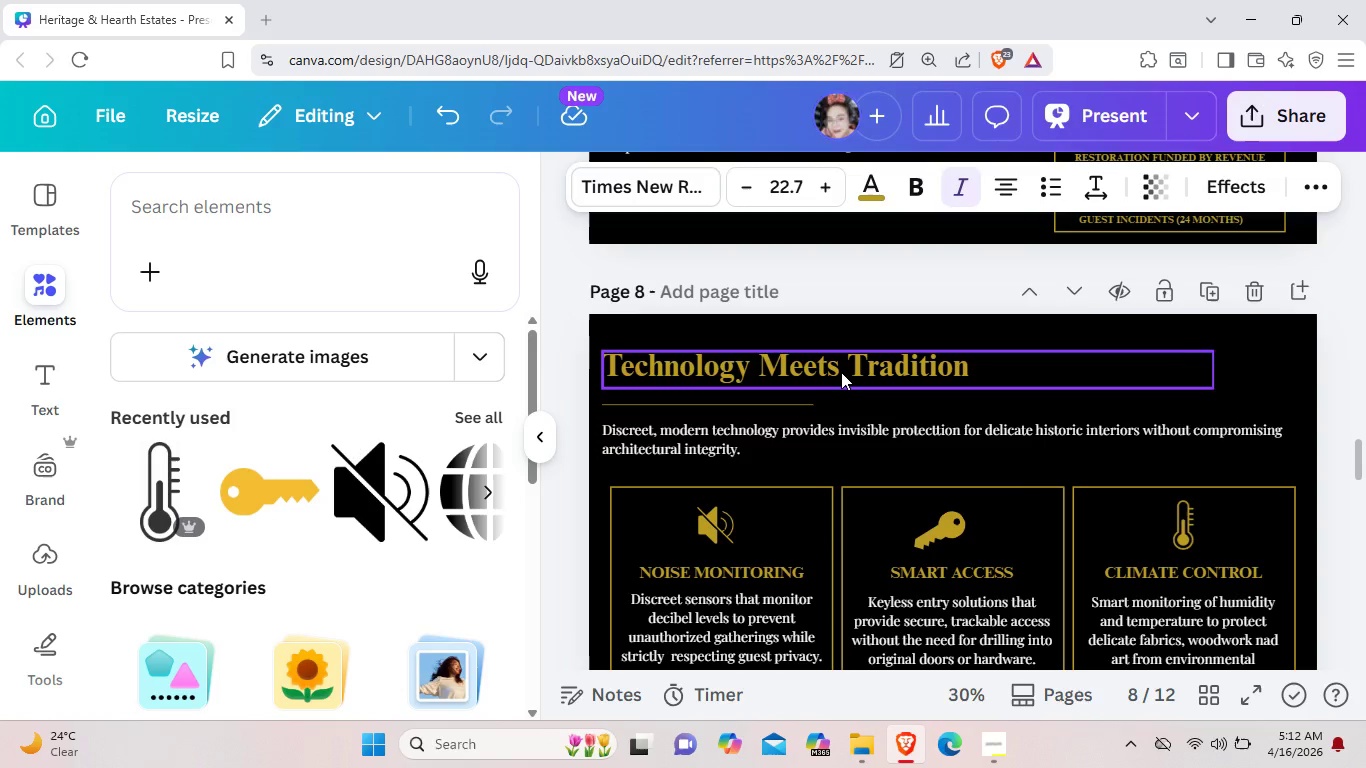 
key(Control+V)
 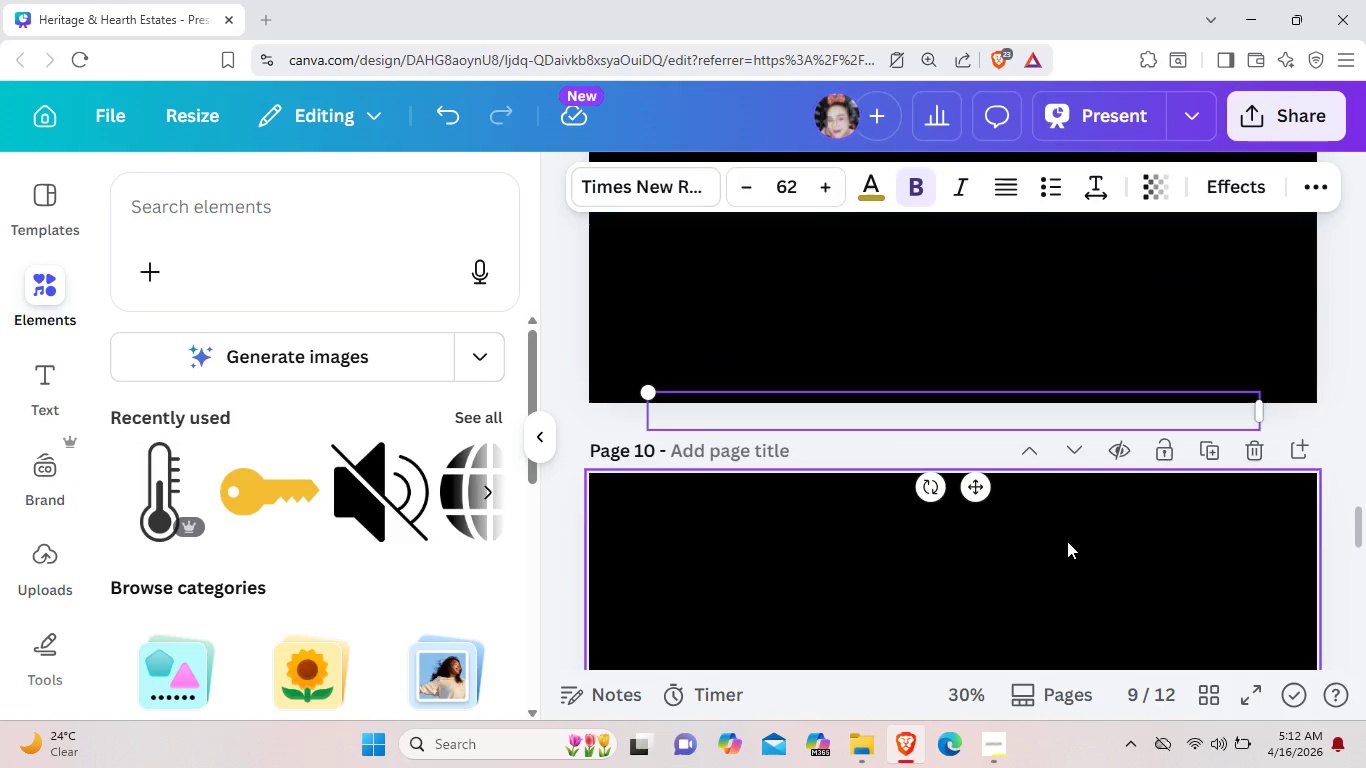 
scroll: coordinate [841, 373], scroll_direction: down, amount: 4.0
 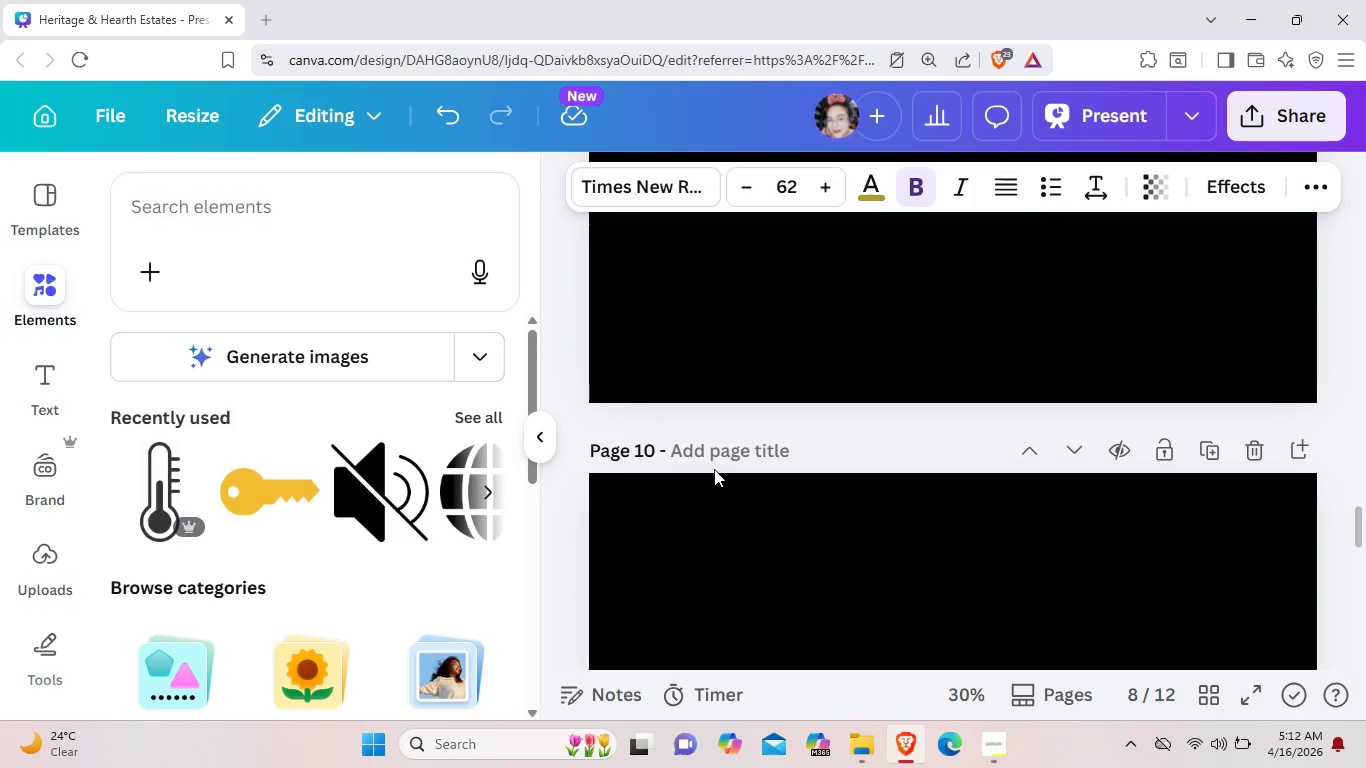 
scroll: coordinate [1067, 541], scroll_direction: up, amount: 3.0
 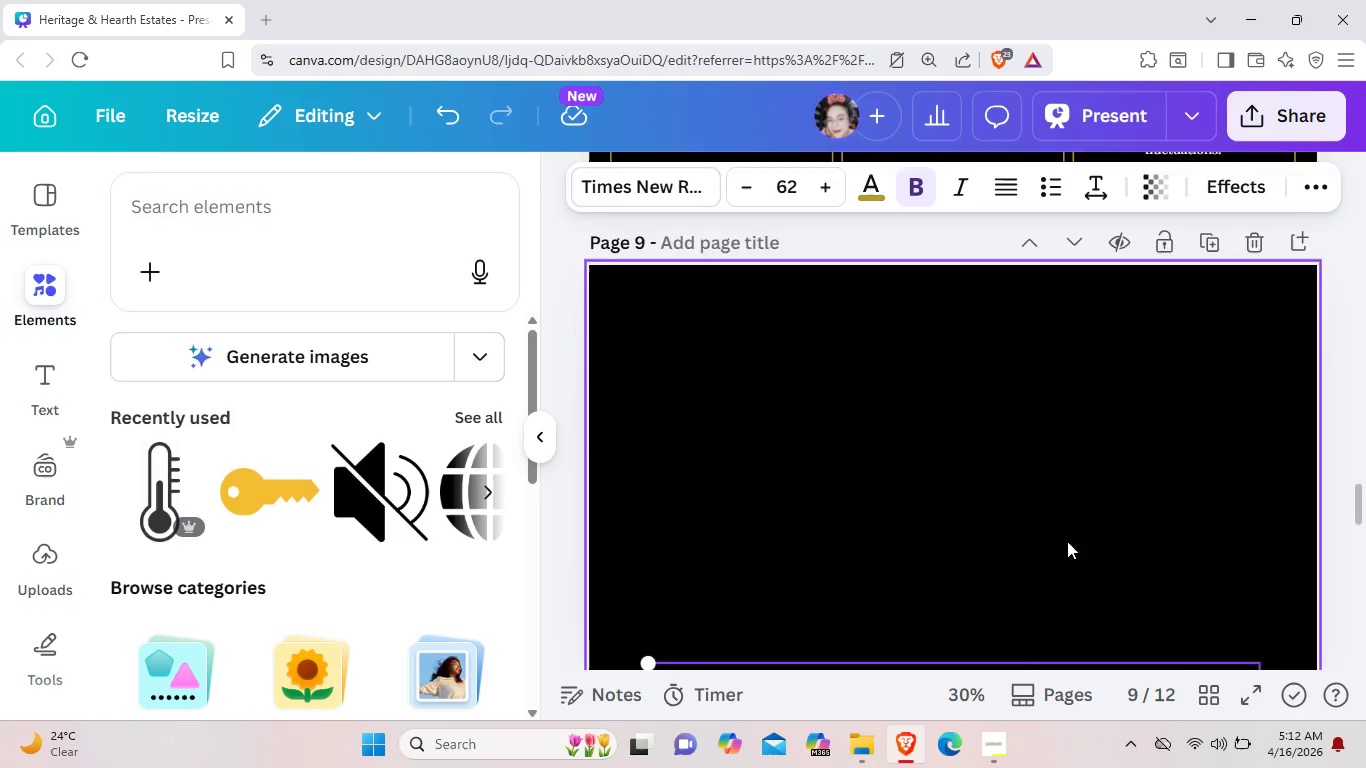 
left_click_drag(start_coordinate=[980, 492], to_coordinate=[959, 341])
 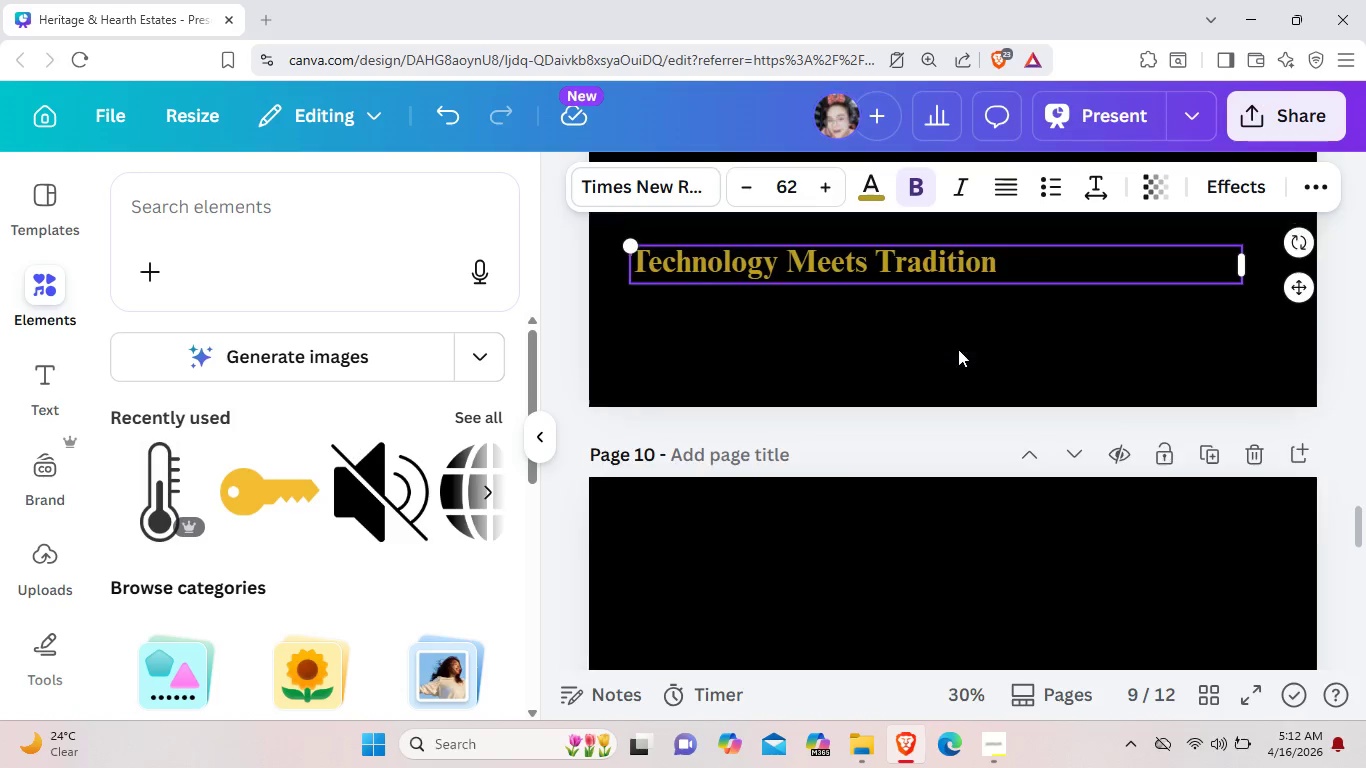 
scroll: coordinate [1067, 541], scroll_direction: down, amount: 3.0
 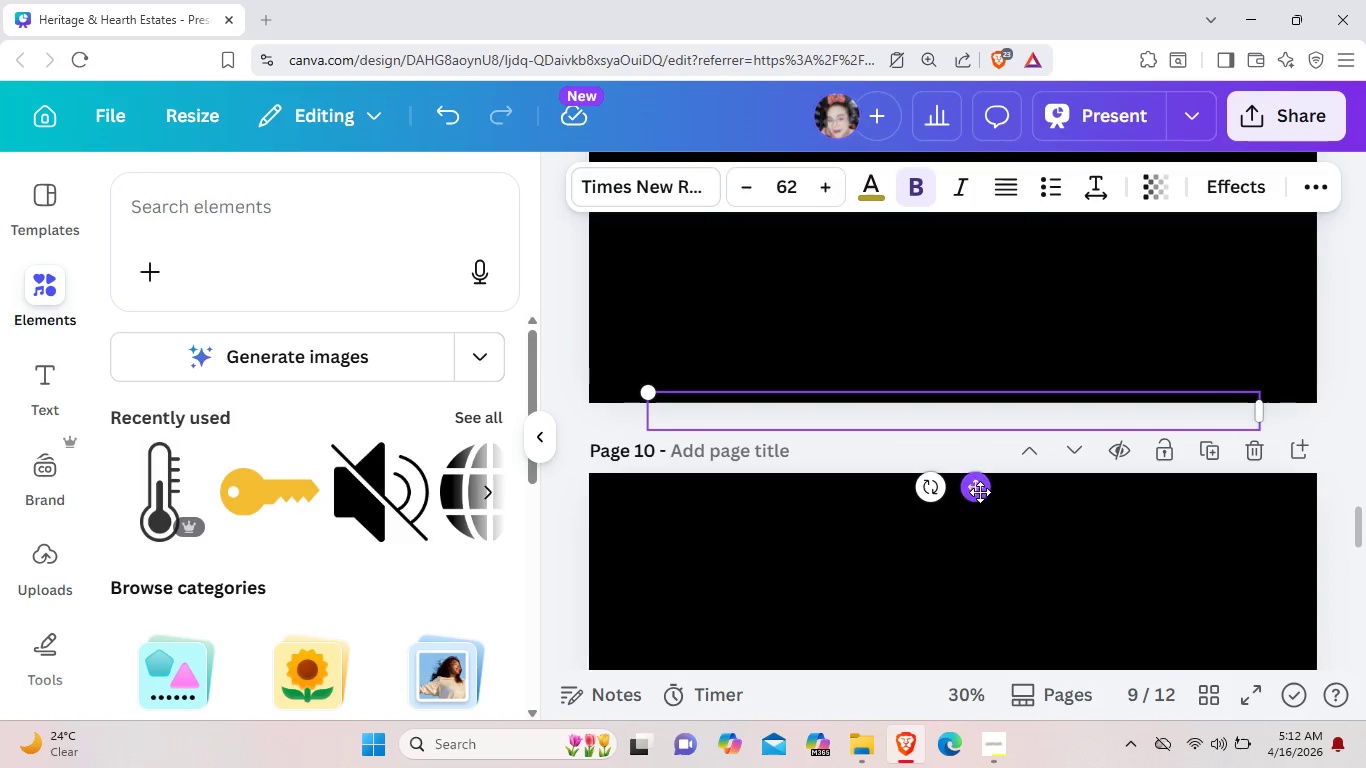 
left_click_drag(start_coordinate=[974, 452], to_coordinate=[957, 288])
 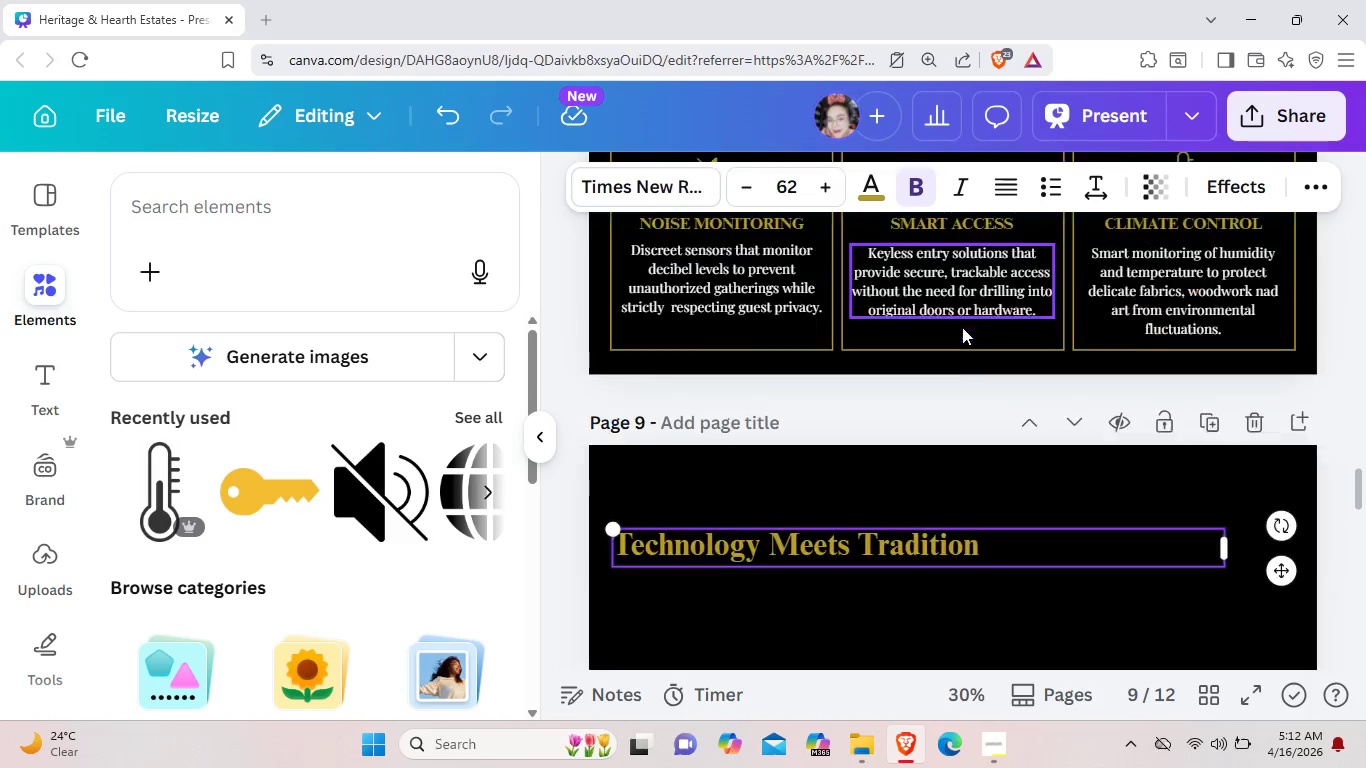 
scroll: coordinate [962, 302], scroll_direction: up, amount: 4.0
 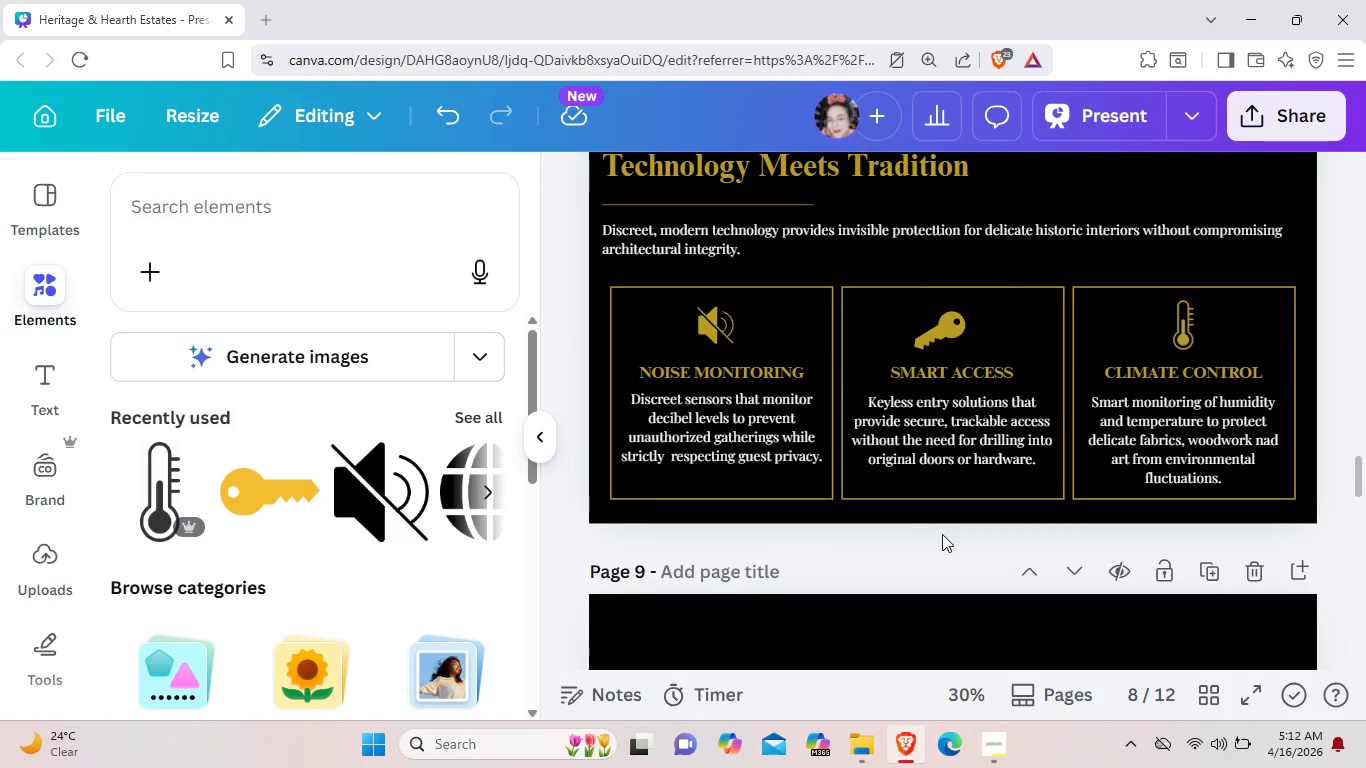 
left_click_drag(start_coordinate=[947, 585], to_coordinate=[959, 523])
 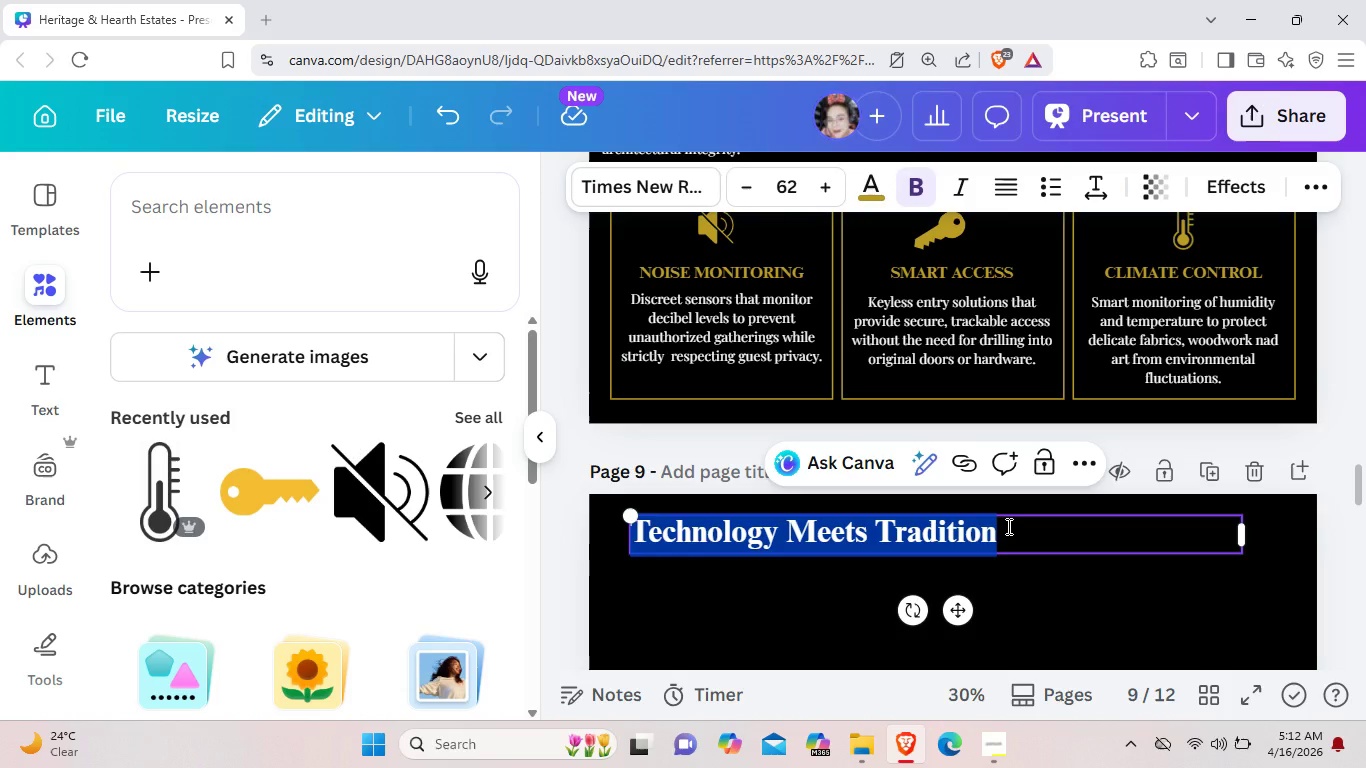 
scroll: coordinate [944, 560], scroll_direction: down, amount: 1.0
 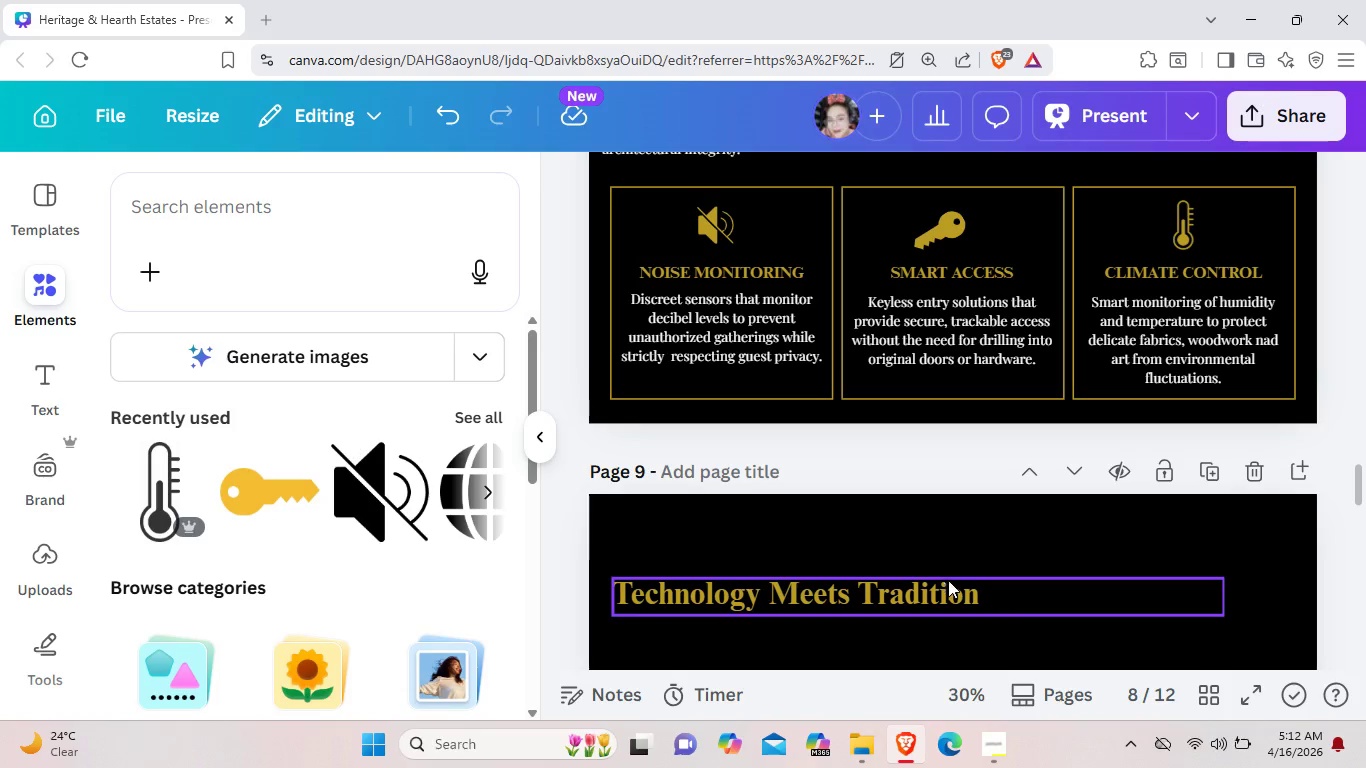 
wait(5.38)
 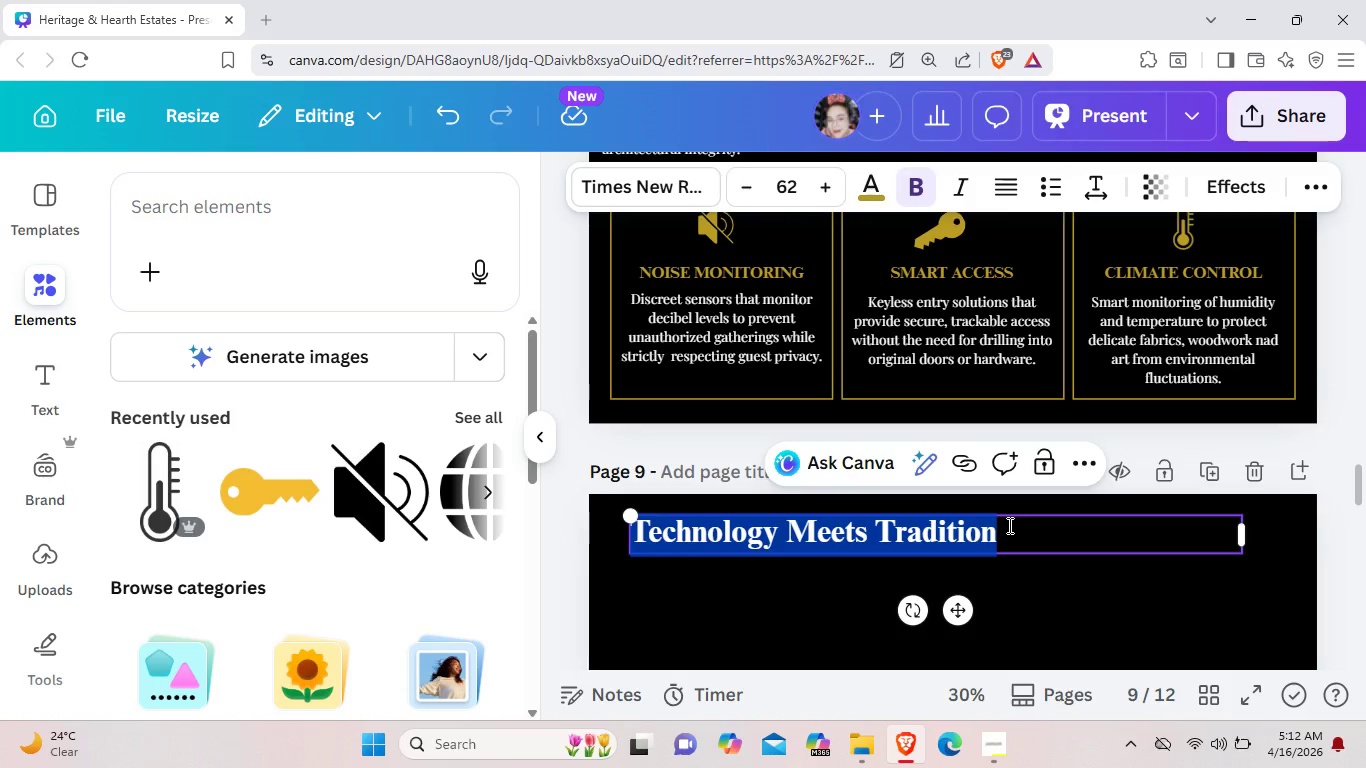 
key(Backspace)
 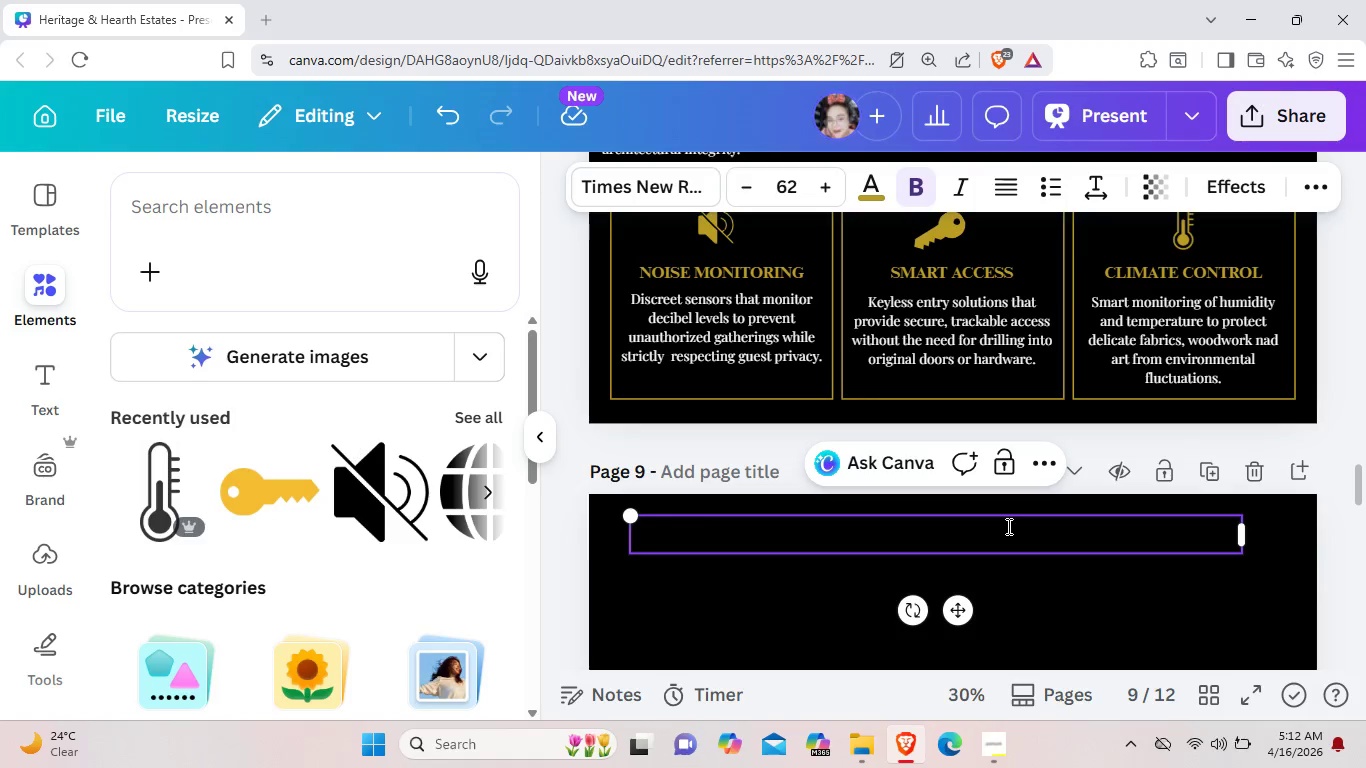 
type(OUR ONBOARDING PROCESS)
 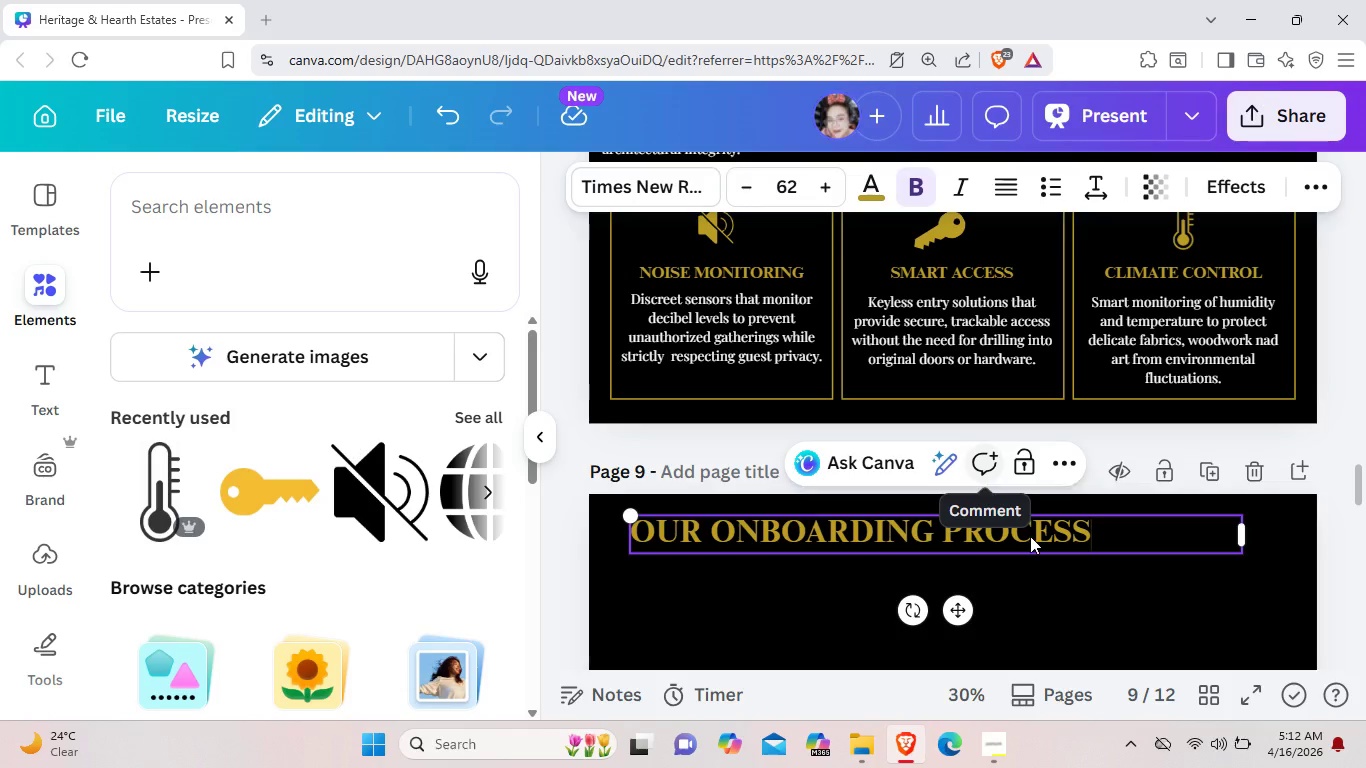 
left_click([1144, 611])
 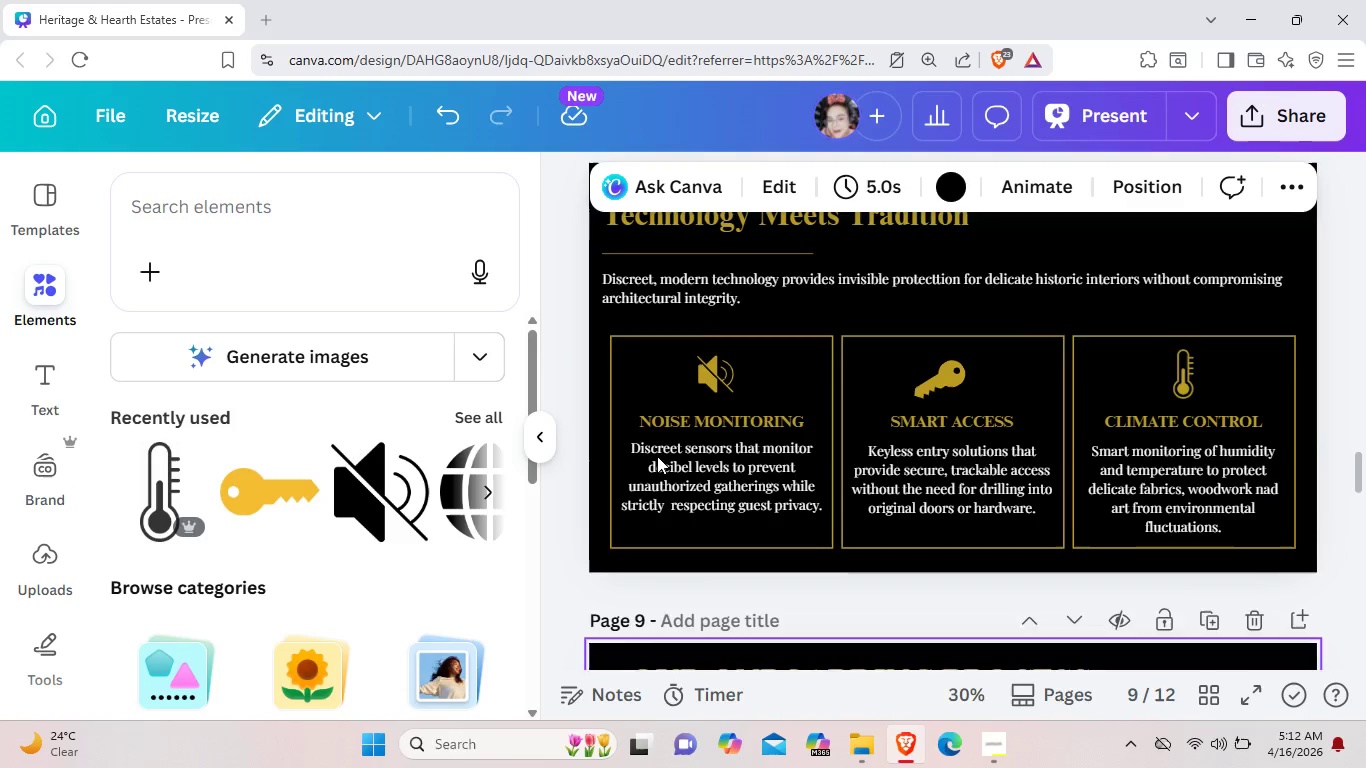 
left_click([740, 304])
 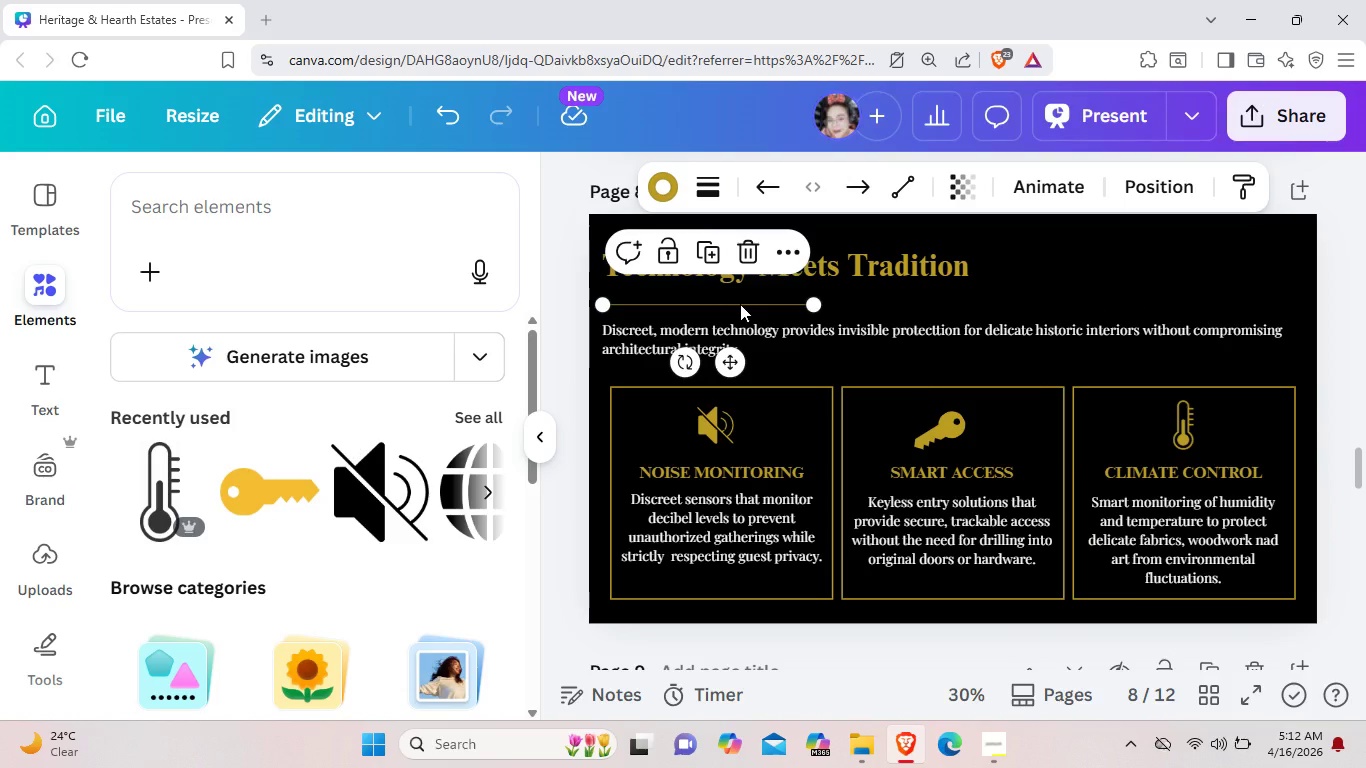 
scroll: coordinate [658, 456], scroll_direction: up, amount: 2.0
 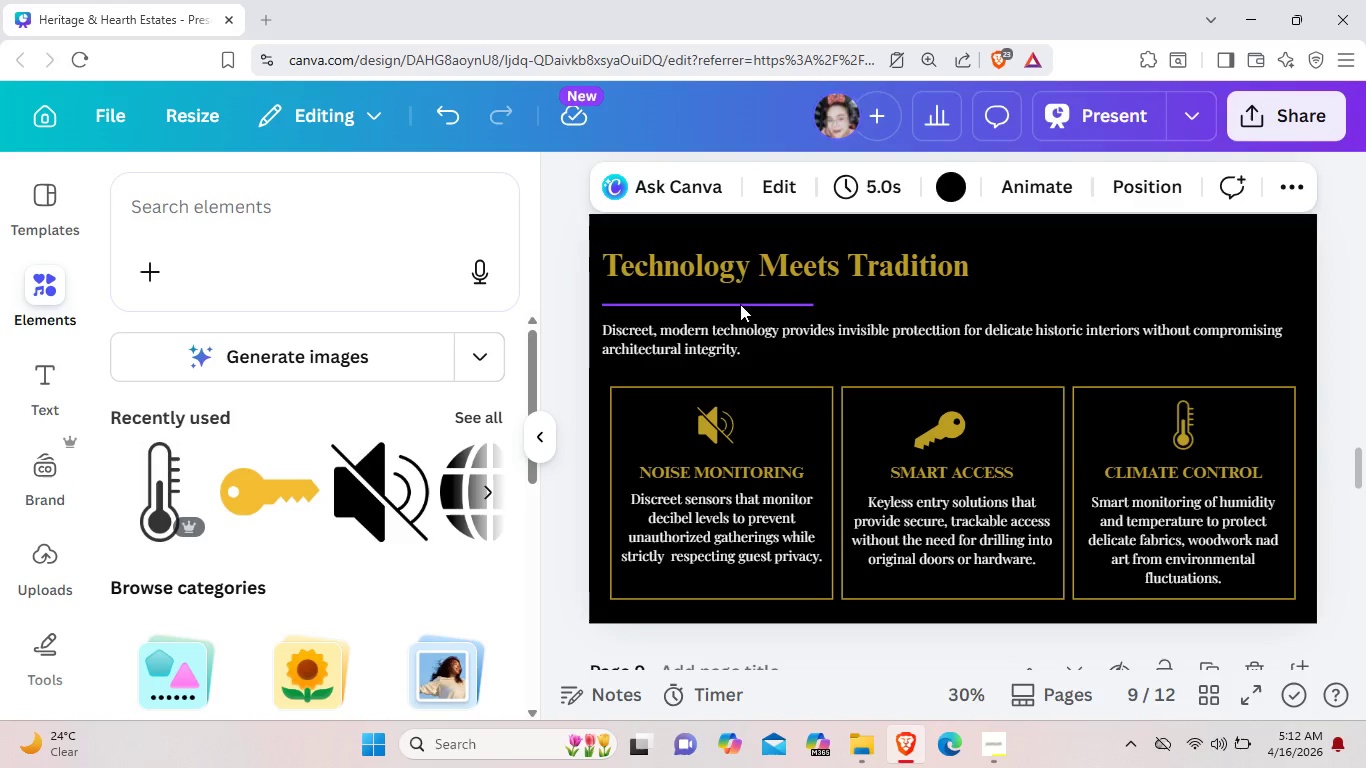 
key(Control+C)
 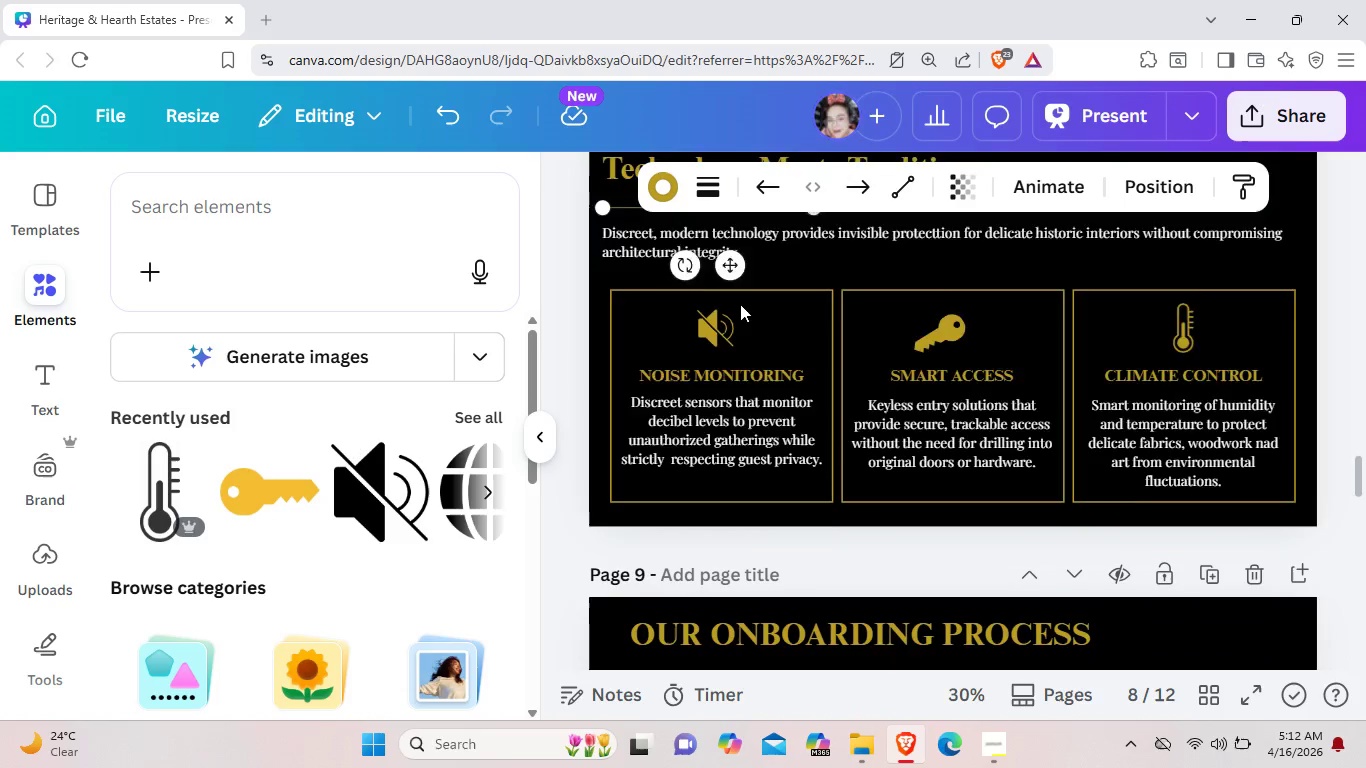 
left_click([644, 578])
 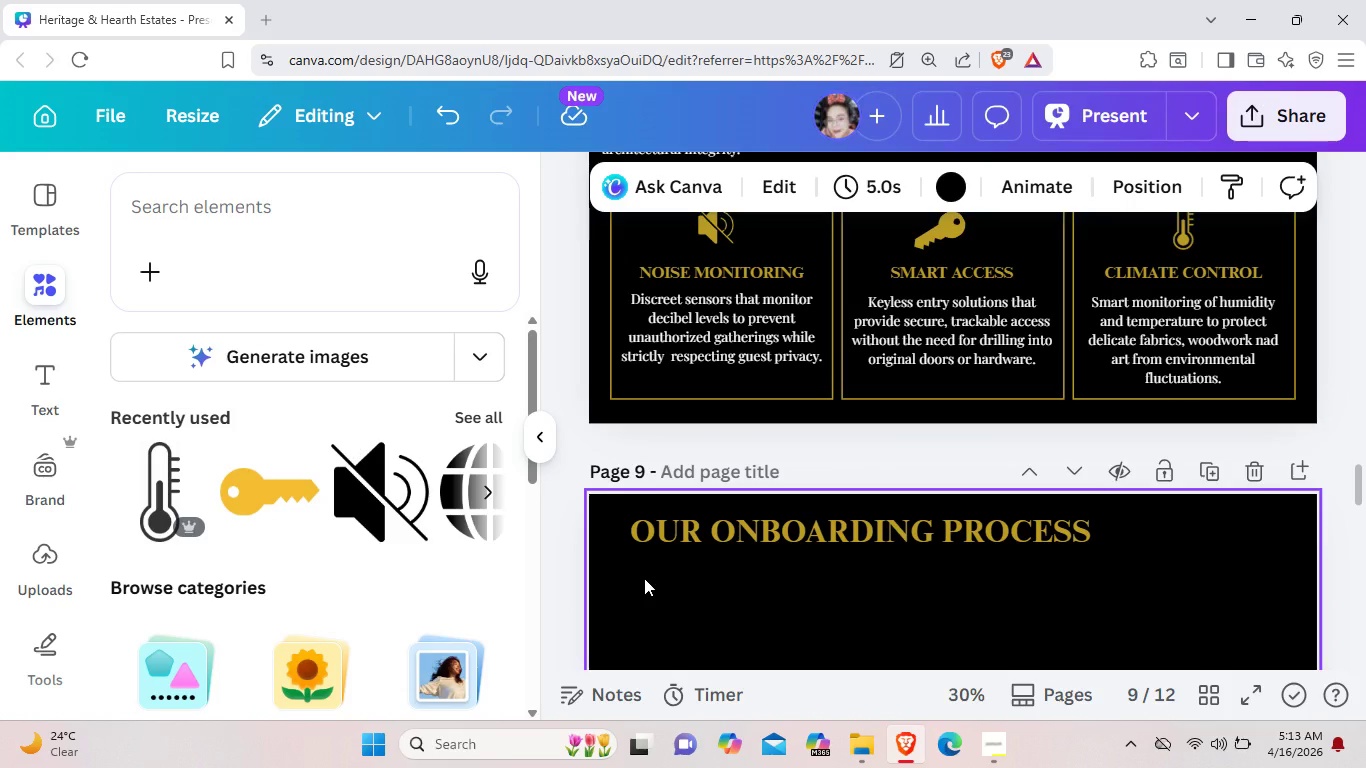 
scroll: coordinate [740, 304], scroll_direction: down, amount: 2.0
 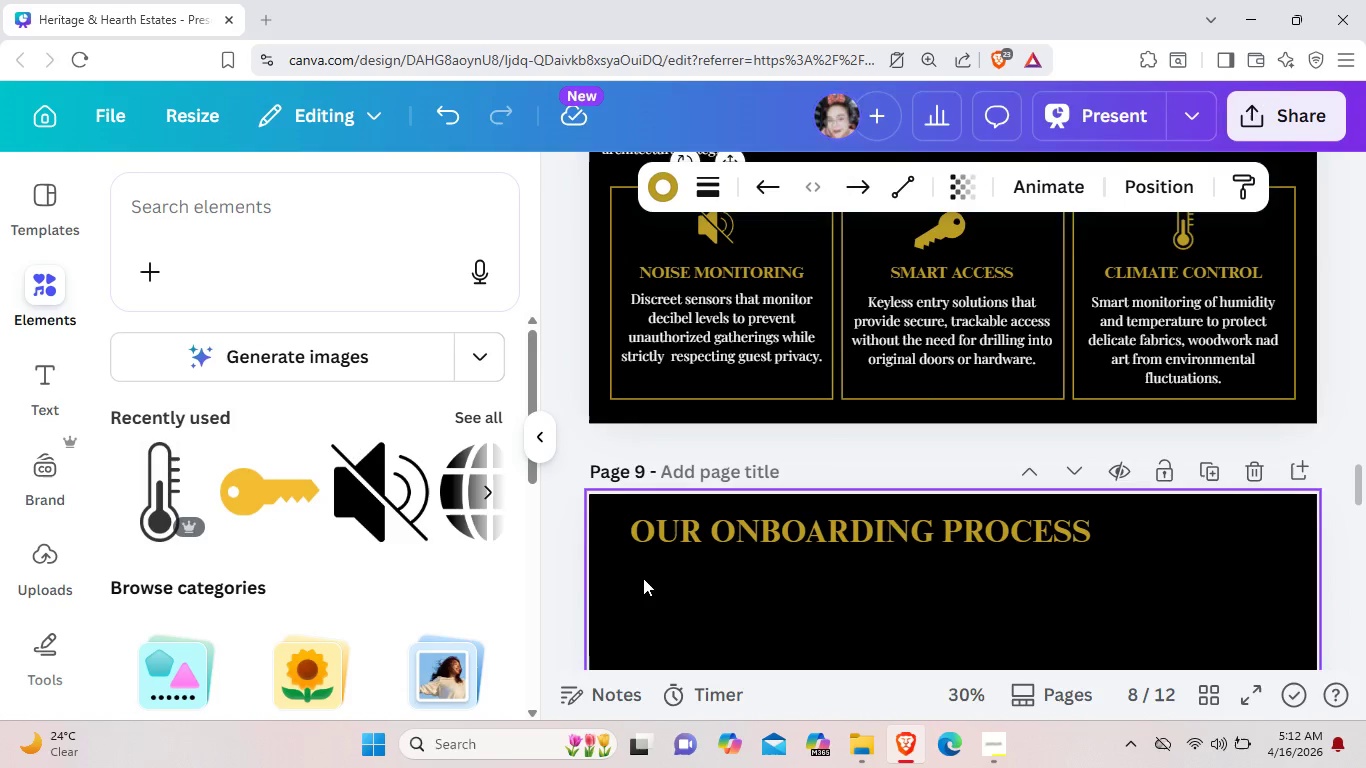 
key(Control+V)
 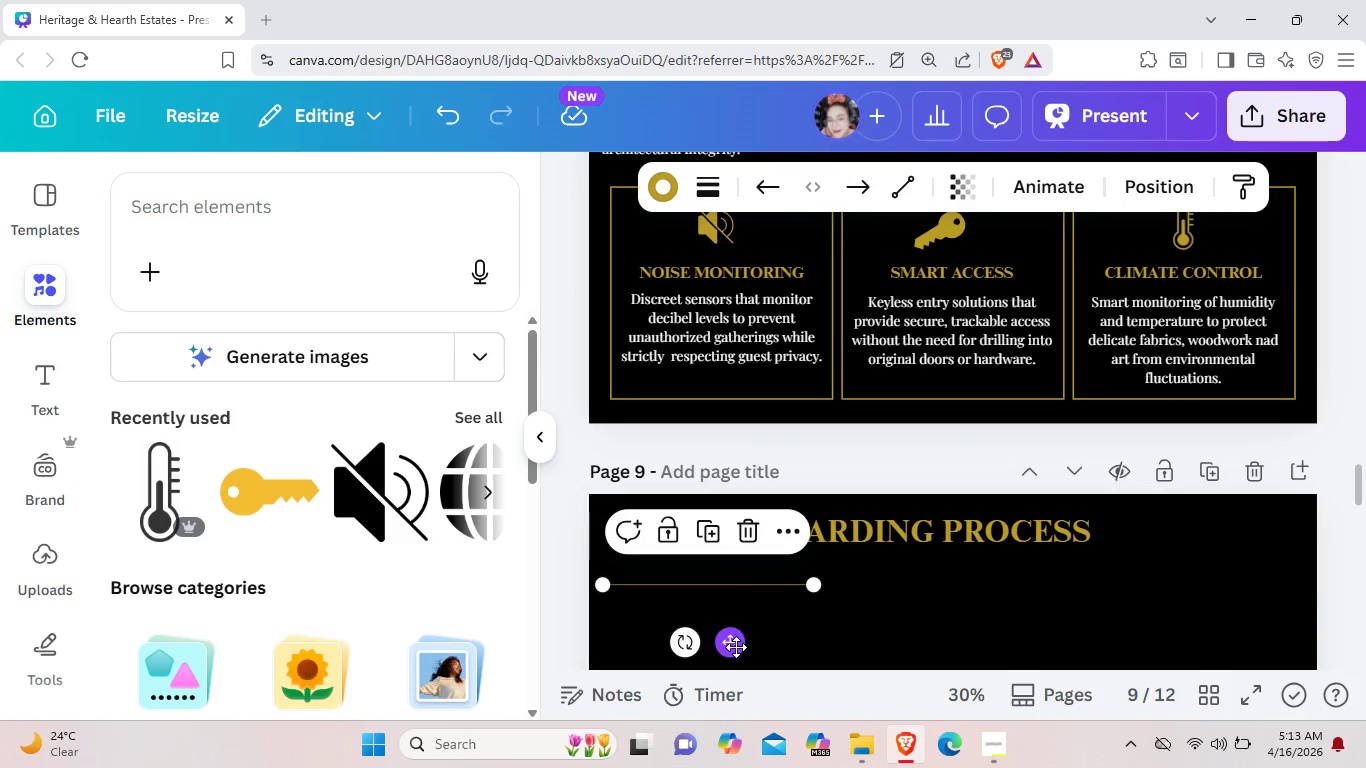 
left_click_drag(start_coordinate=[736, 647], to_coordinate=[766, 627])
 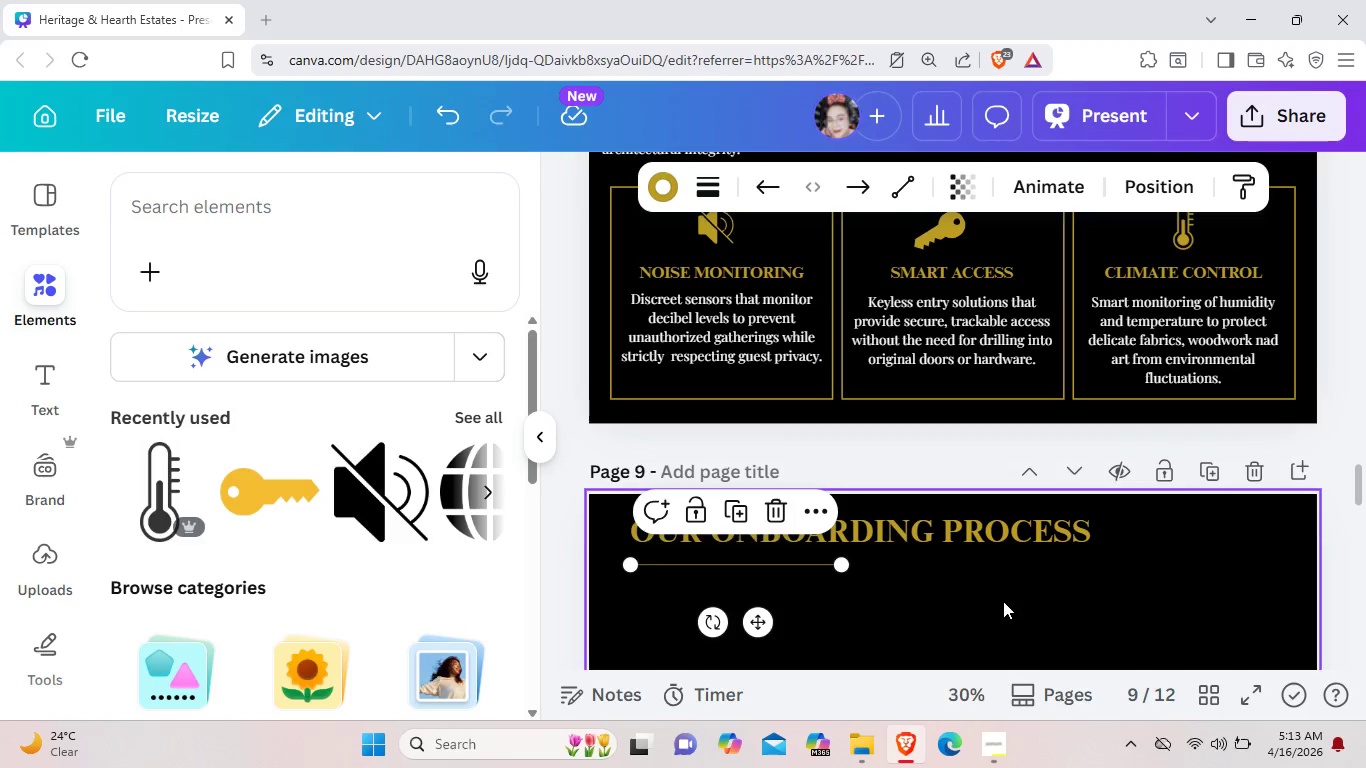 
left_click([1003, 601])
 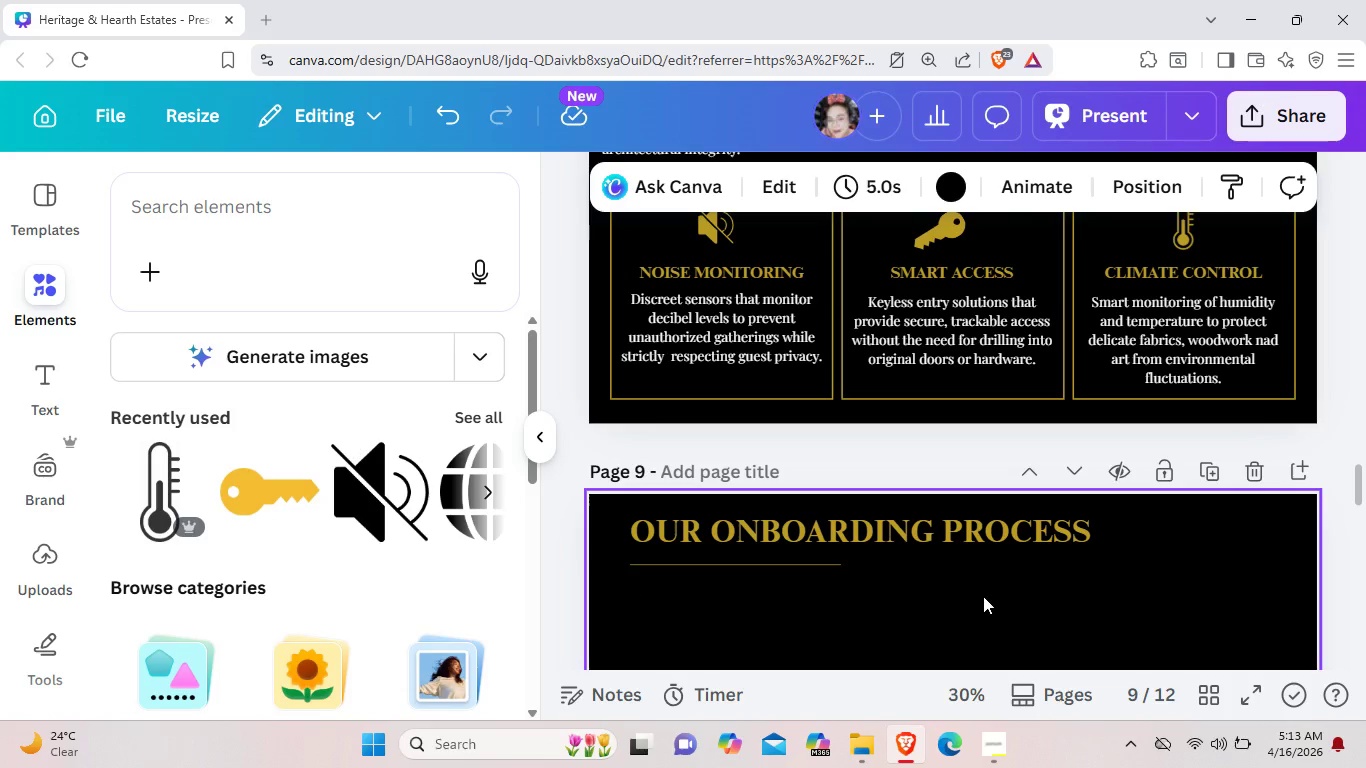 
left_click([960, 340])
 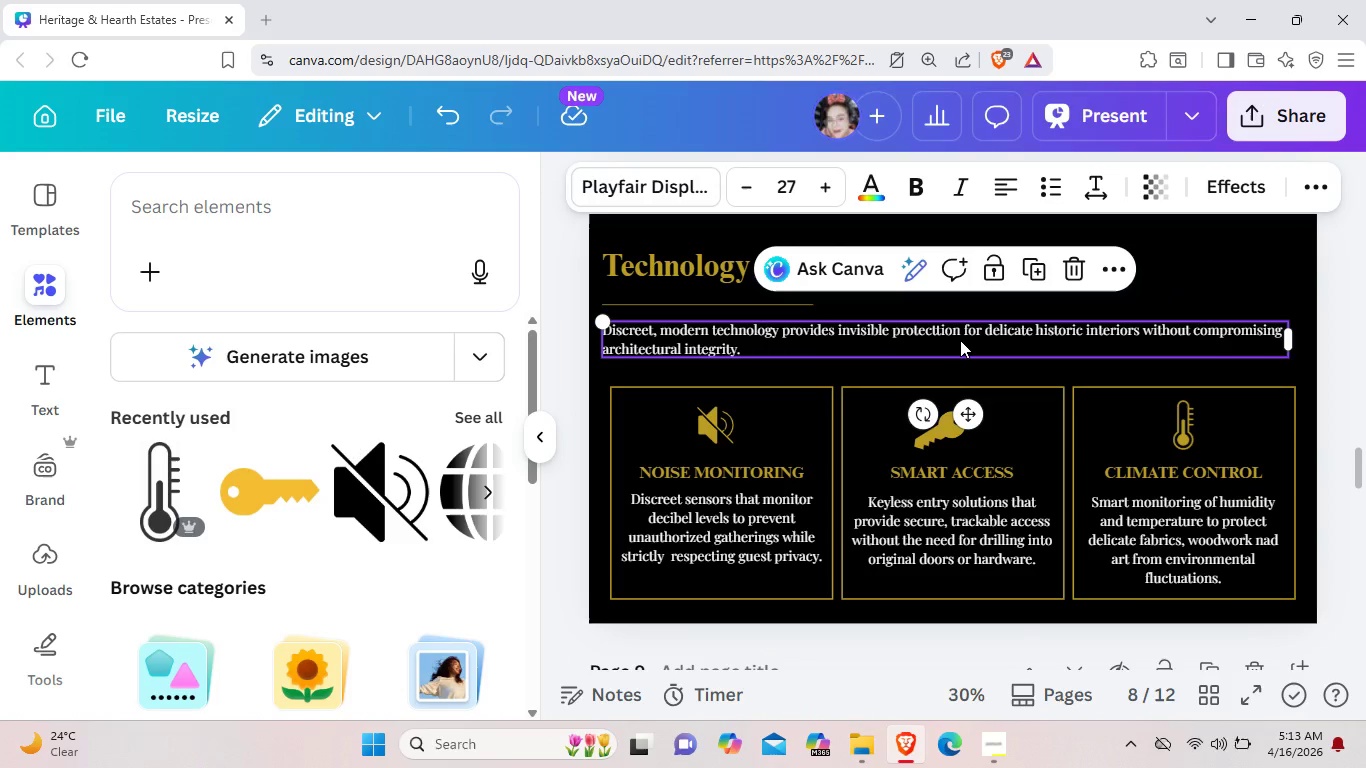 
scroll: coordinate [983, 596], scroll_direction: up, amount: 2.0
 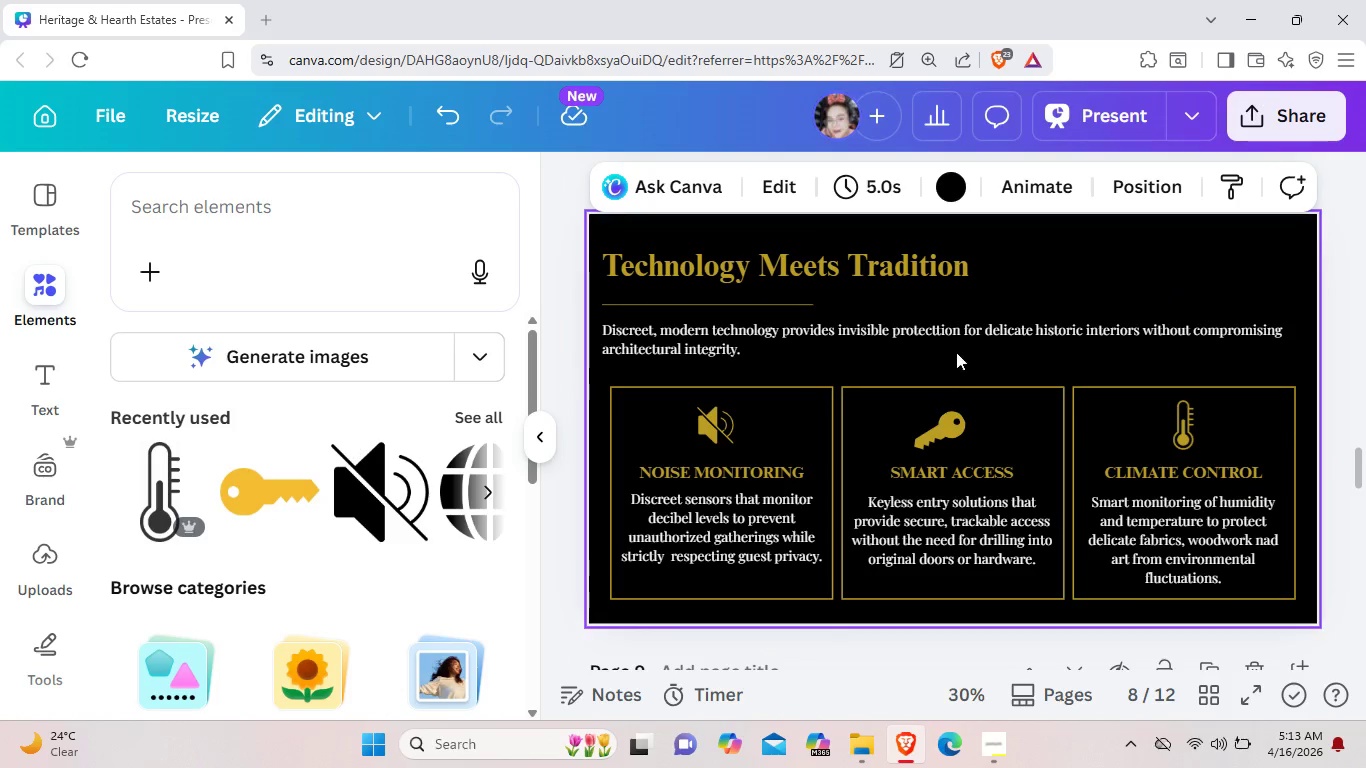 
key(Control+C)
 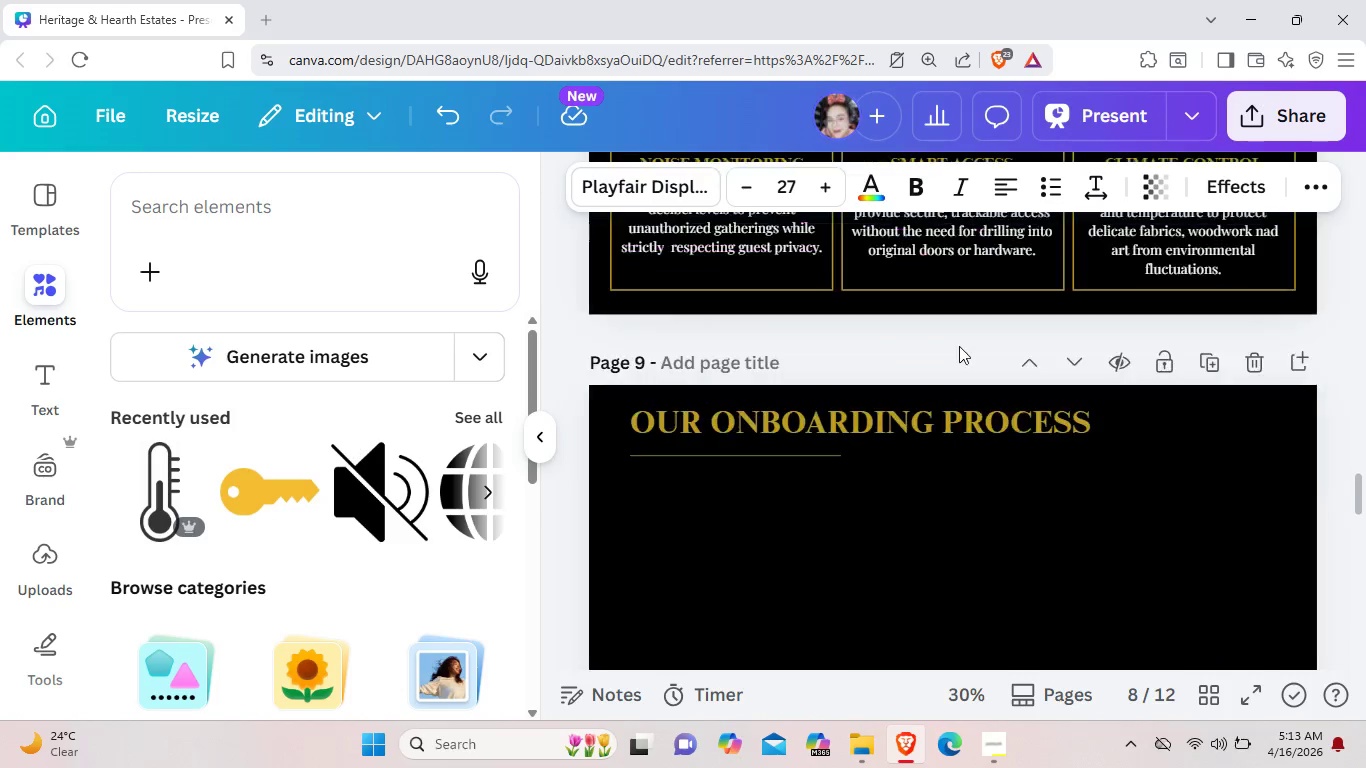 
scroll: coordinate [959, 346], scroll_direction: down, amount: 3.0
 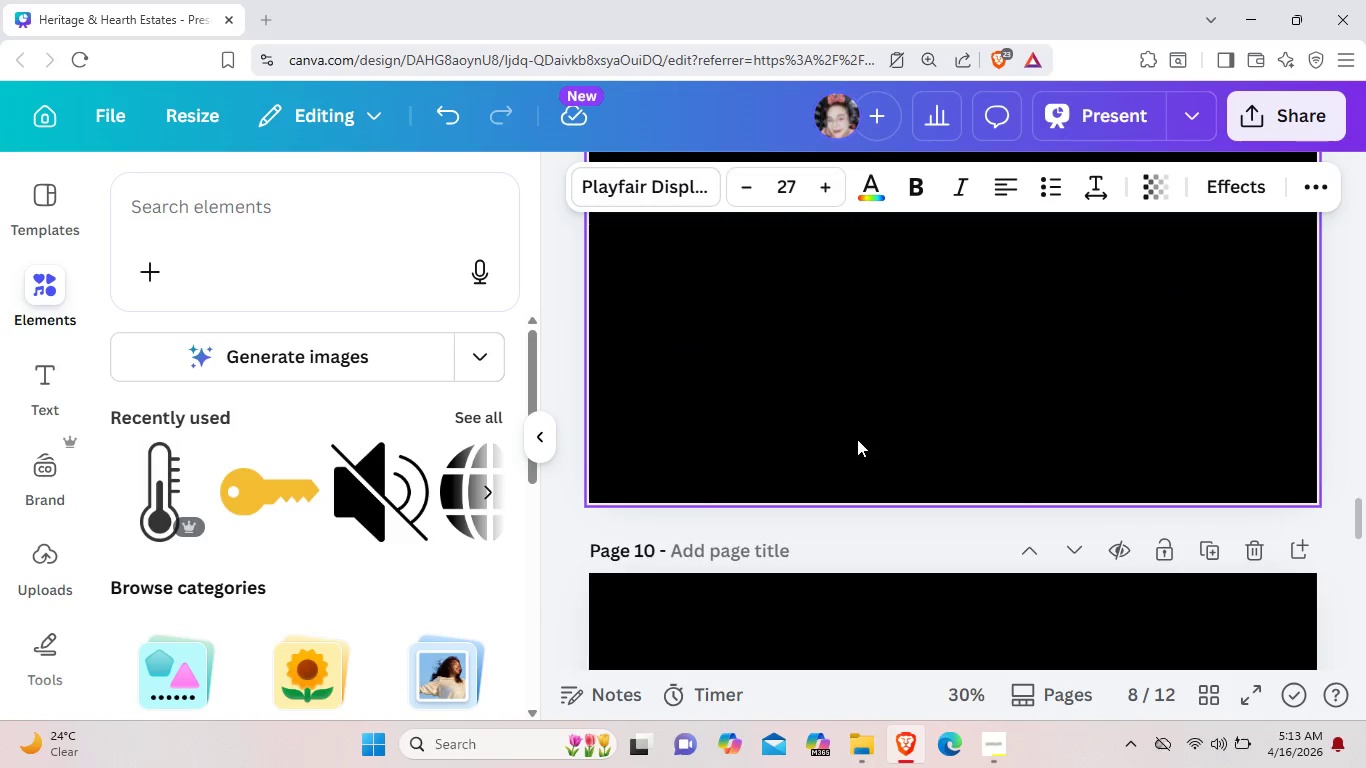 
scroll: coordinate [857, 439], scroll_direction: up, amount: 1.0
 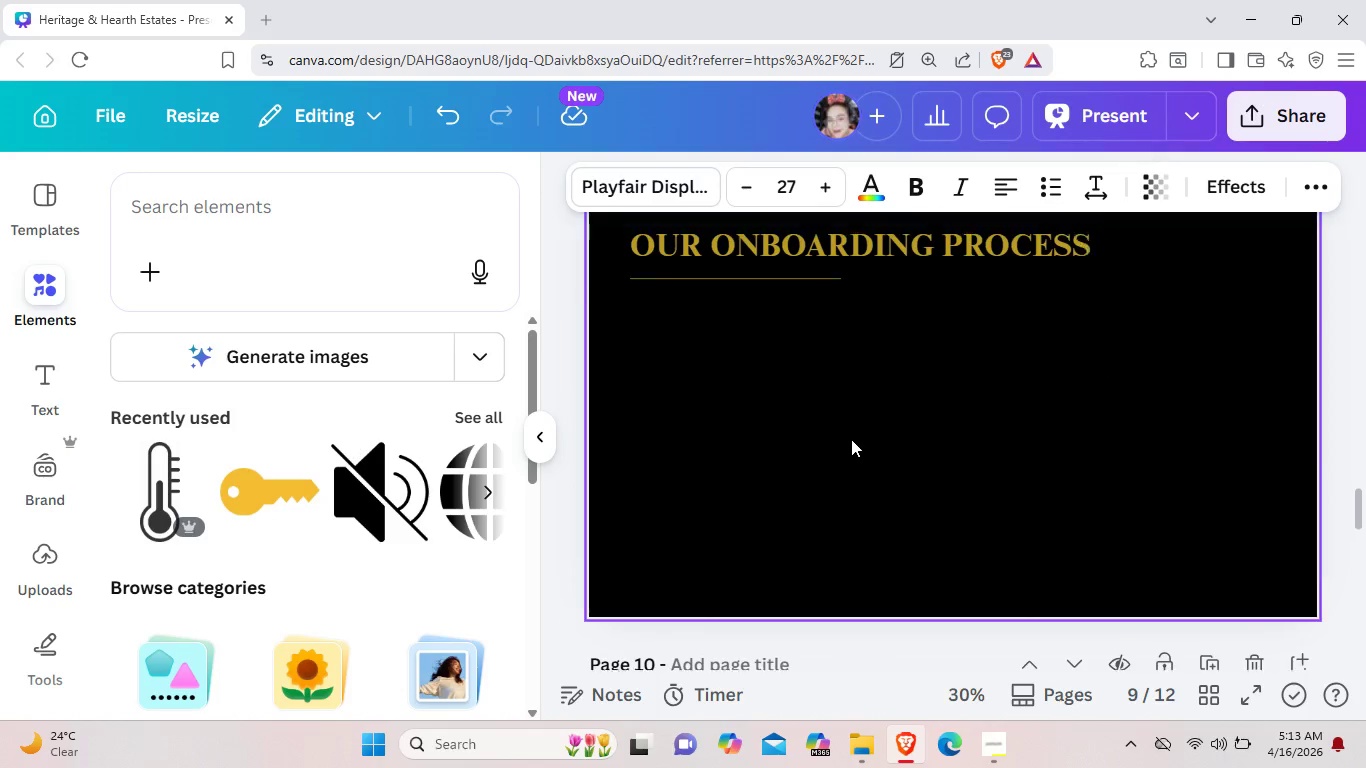 
key(Control+V)
 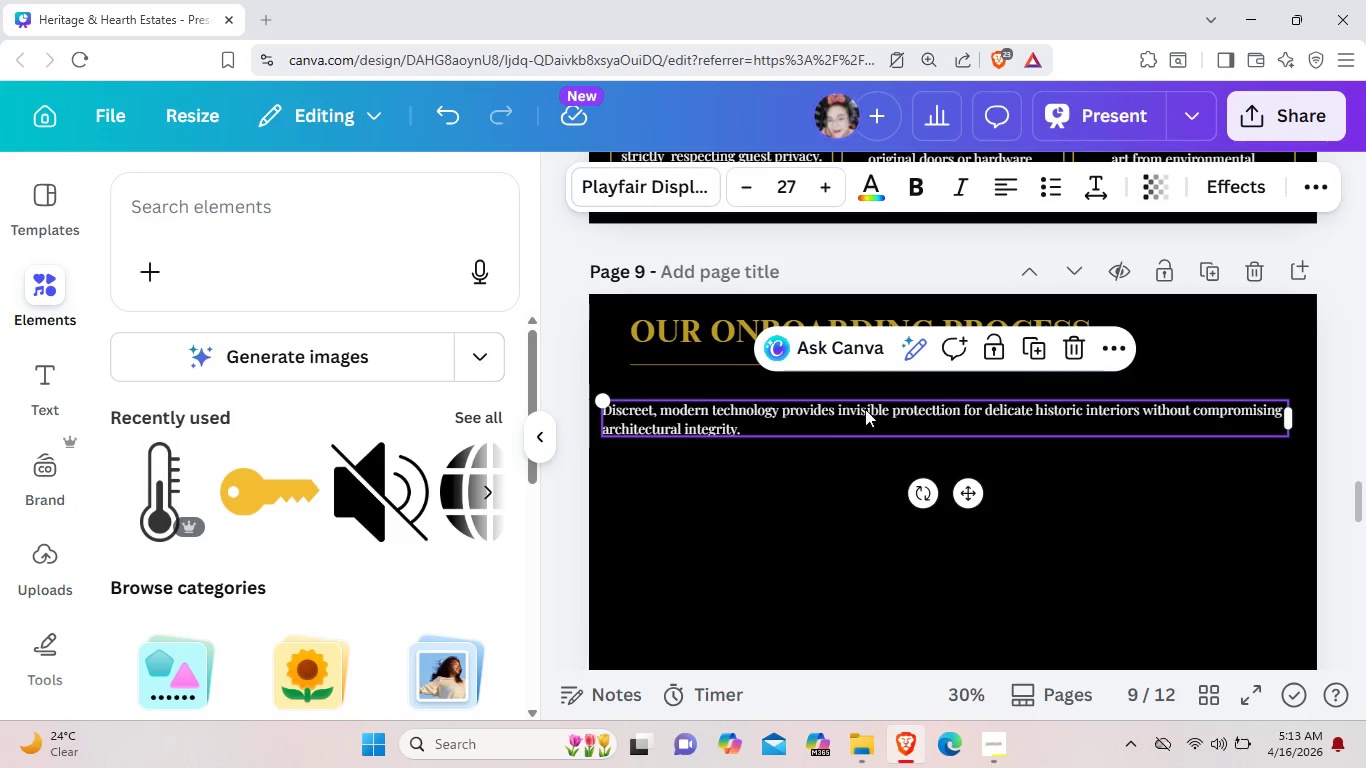 
scroll: coordinate [851, 439], scroll_direction: up, amount: 2.0
 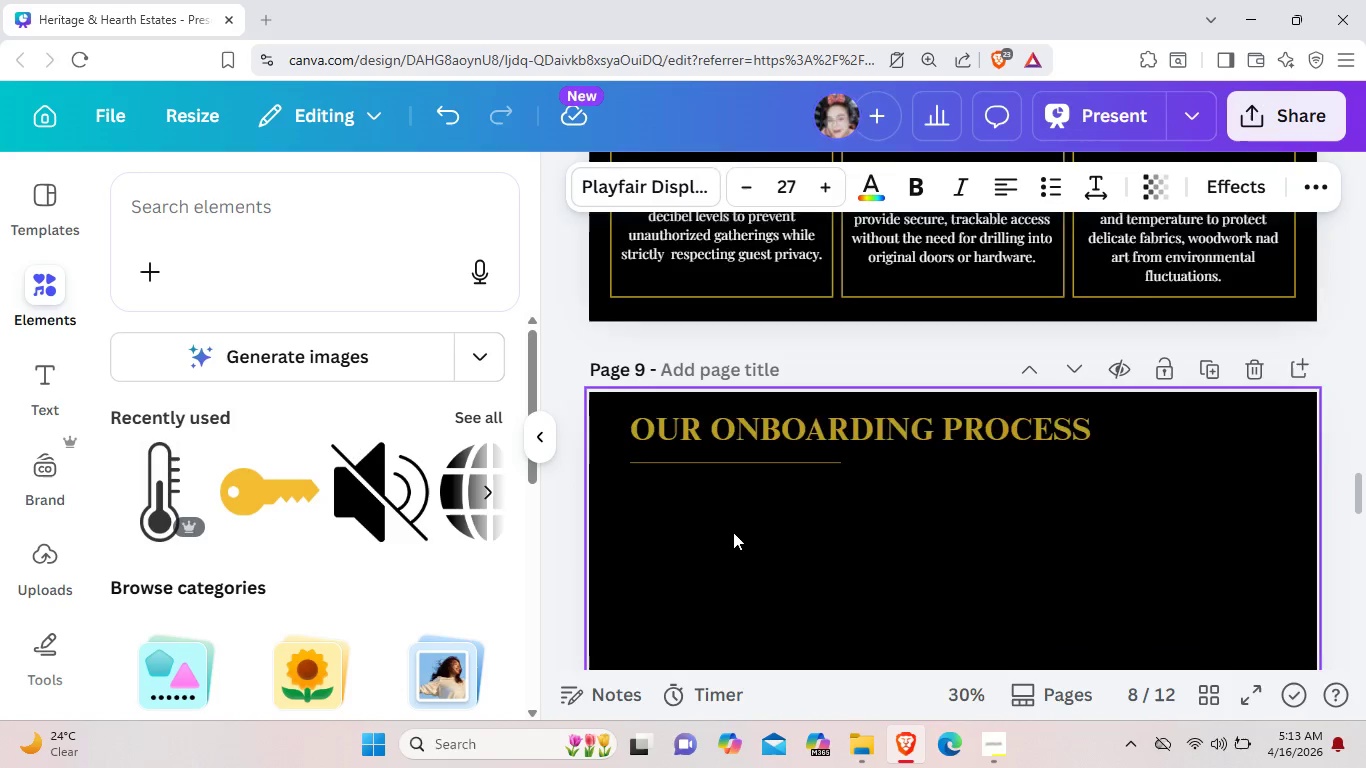 
left_click_drag(start_coordinate=[850, 416], to_coordinate=[870, 398])
 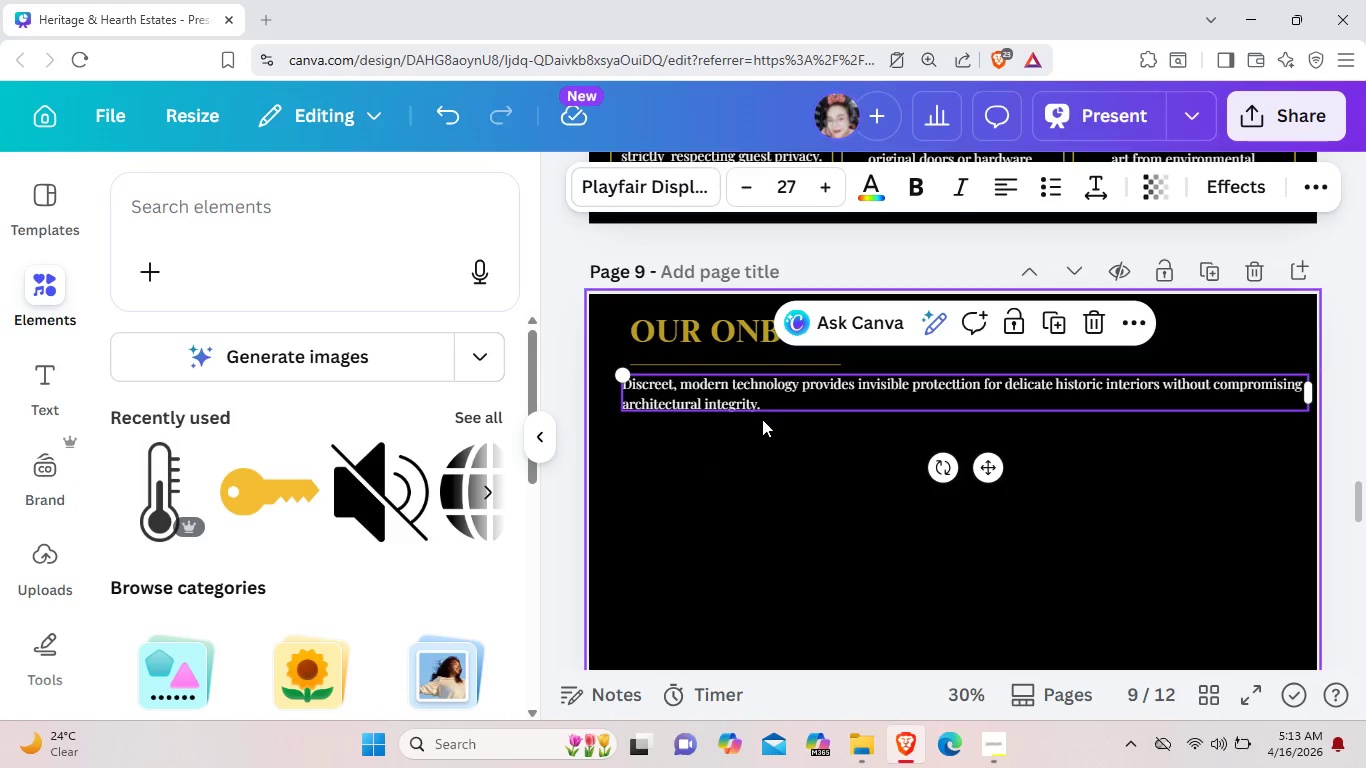 
scroll: coordinate [733, 532], scroll_direction: down, amount: 1.0
 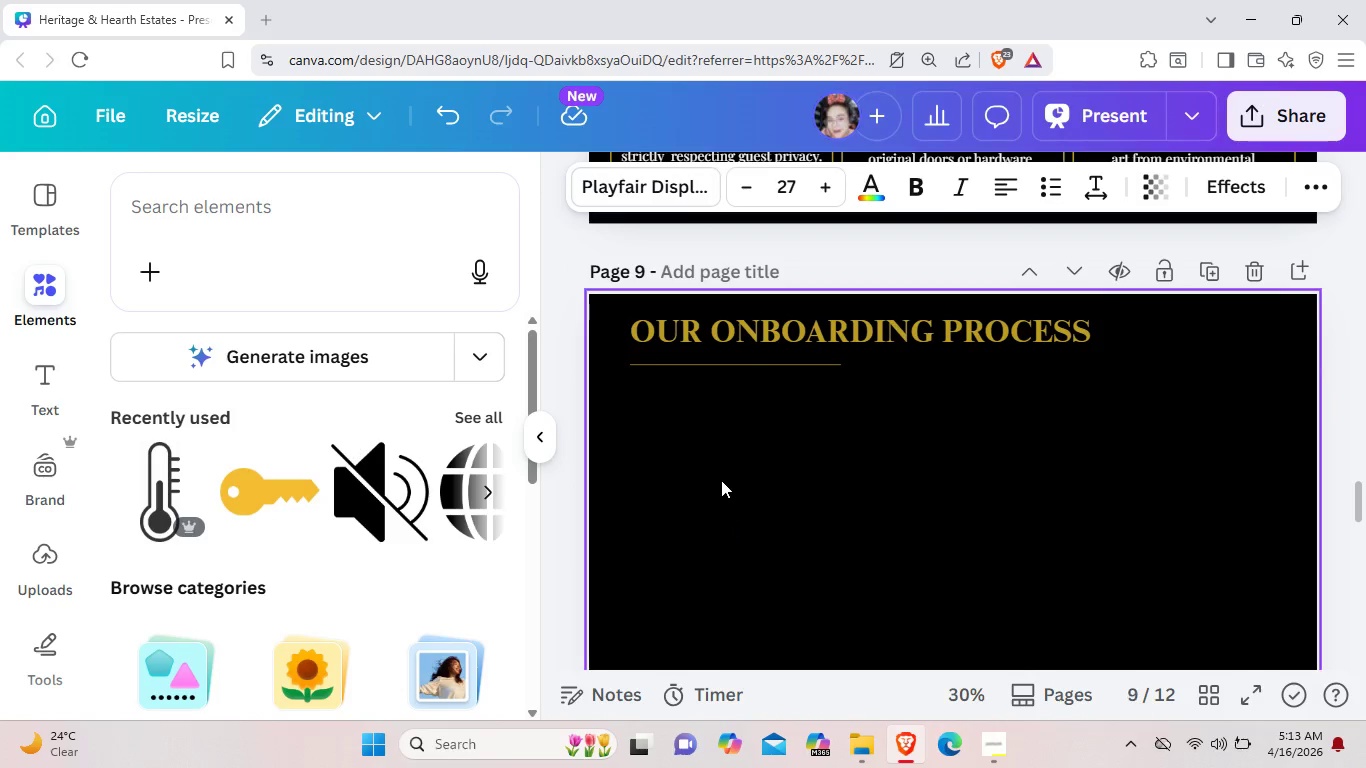 
left_click([777, 396])
 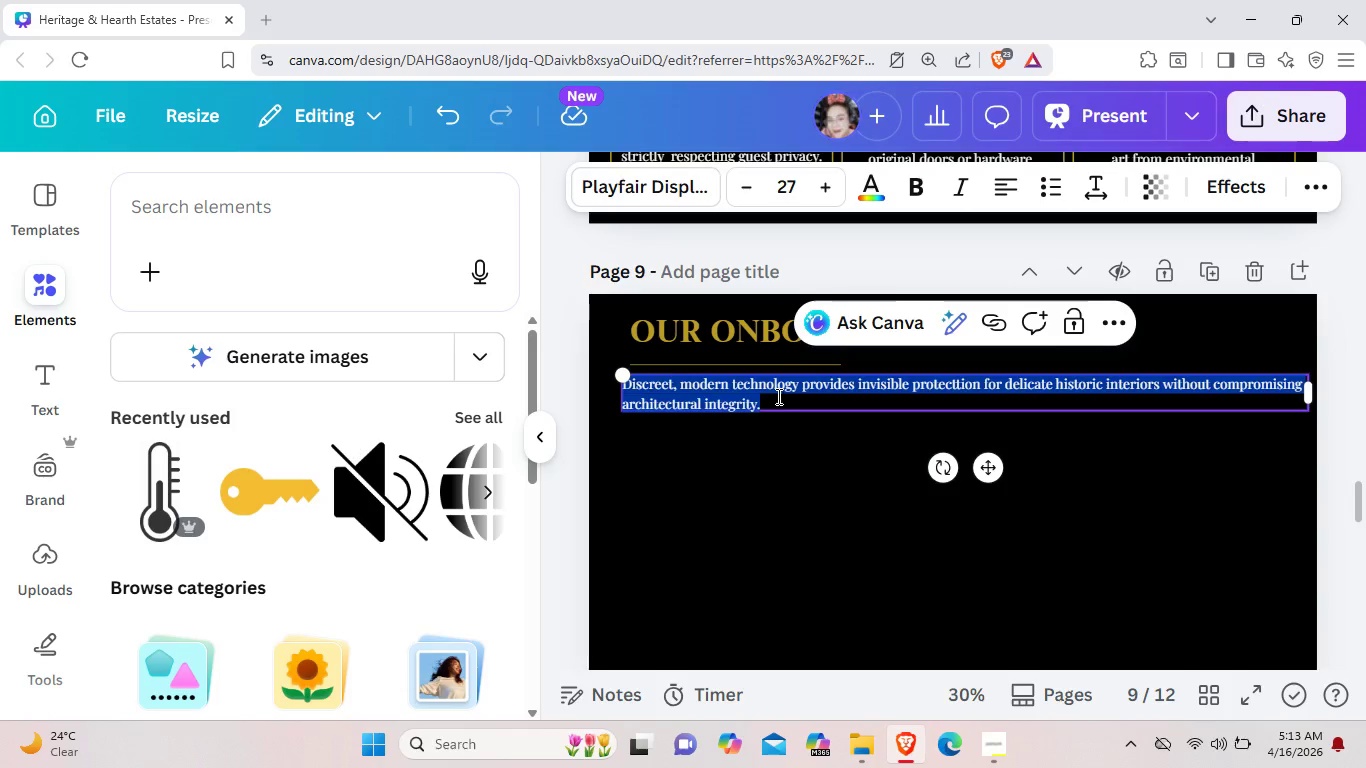 
key(Backspace)
type(A four -tage yt)
key(Backspace)
key(Backspace)
type(transition ensures your home is guest-ready while fully pretected)
key(Backspace)
key(Backspace)
key(Backspace)
key(Backspace)
key(Backspace)
key(Backspace)
key(Backspace)
type(otected)
 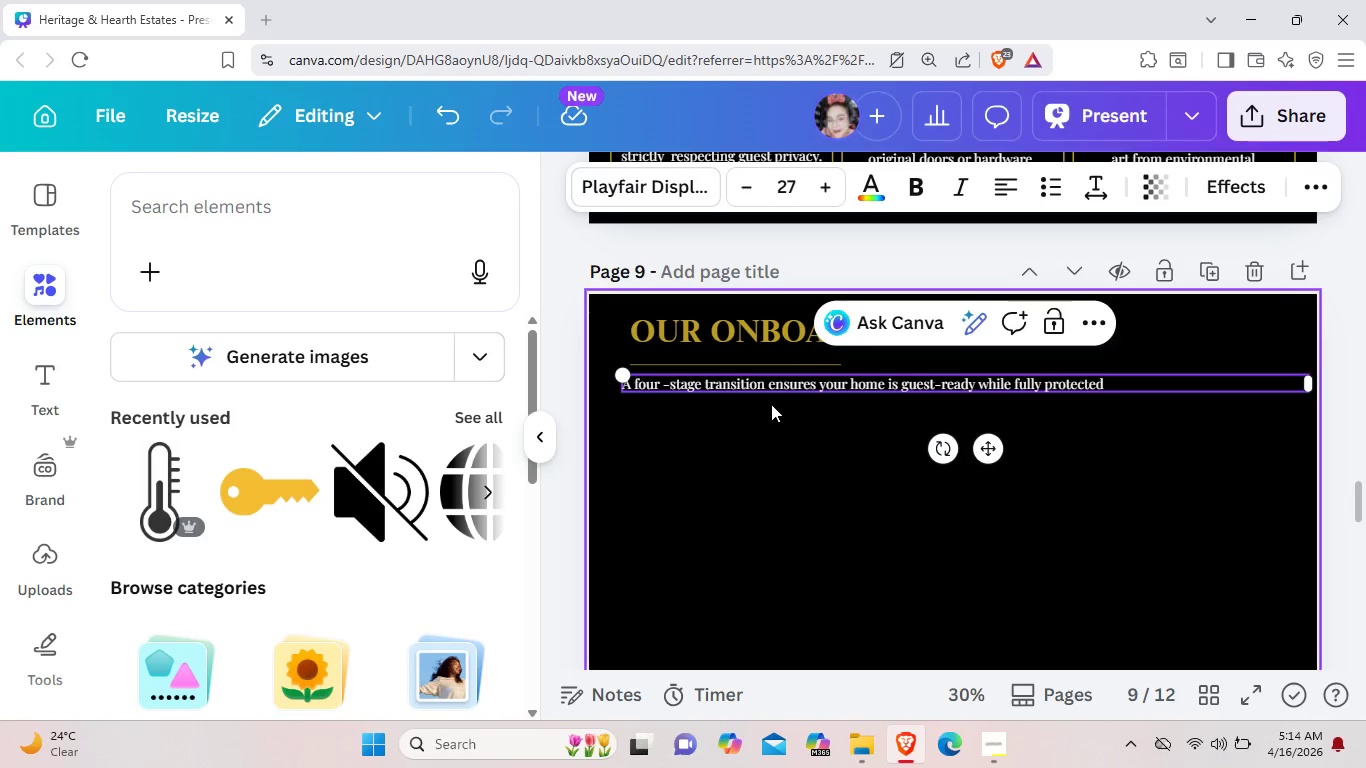 
type( under our professional stewae)
key(Backspace)
type(rdship.)
 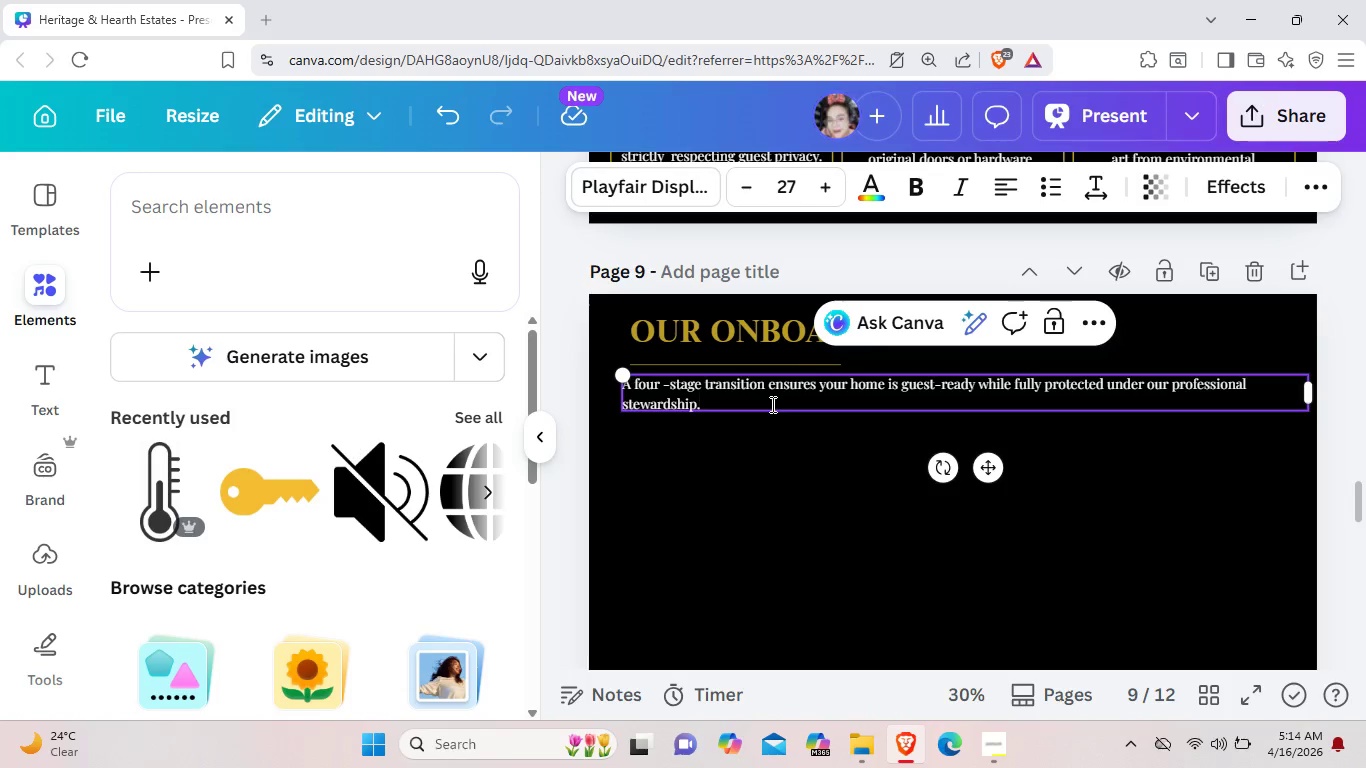 
wait(19.75)
 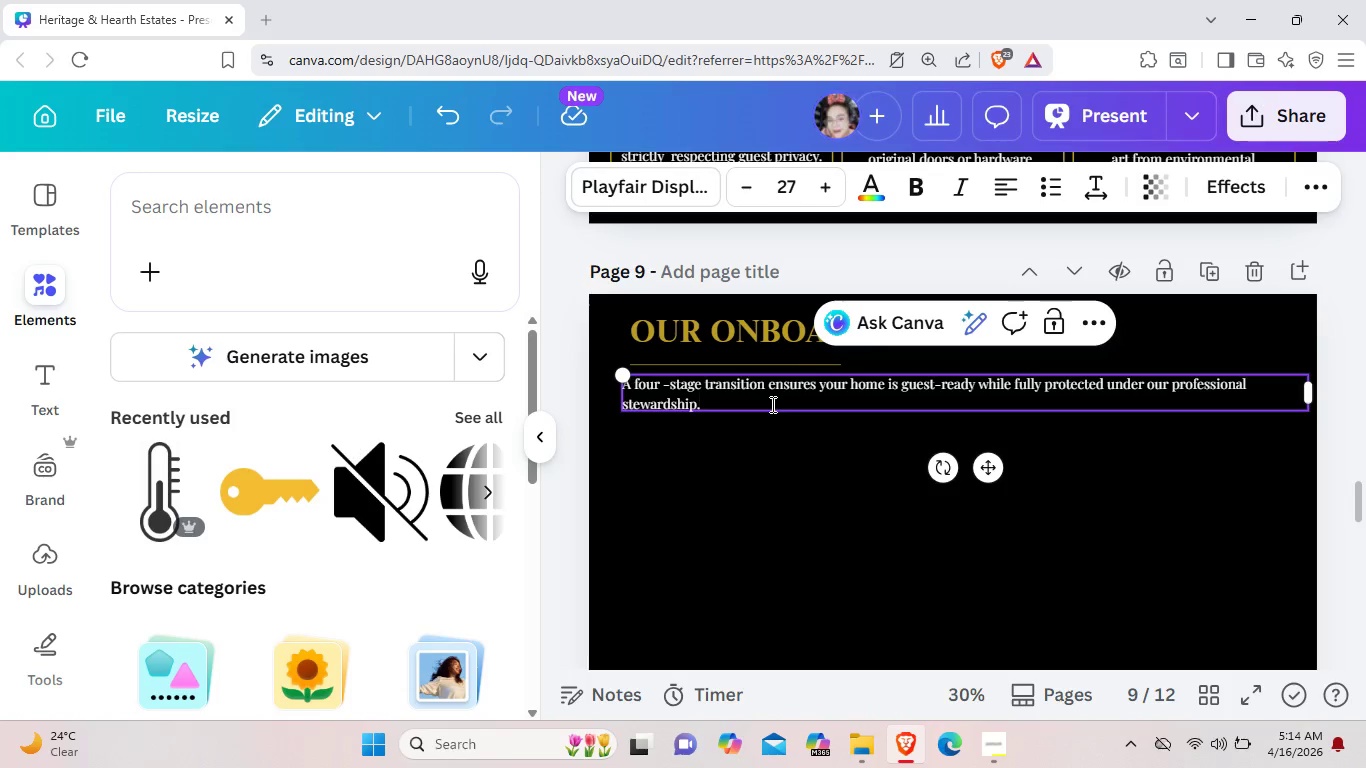 
left_click([678, 487])
 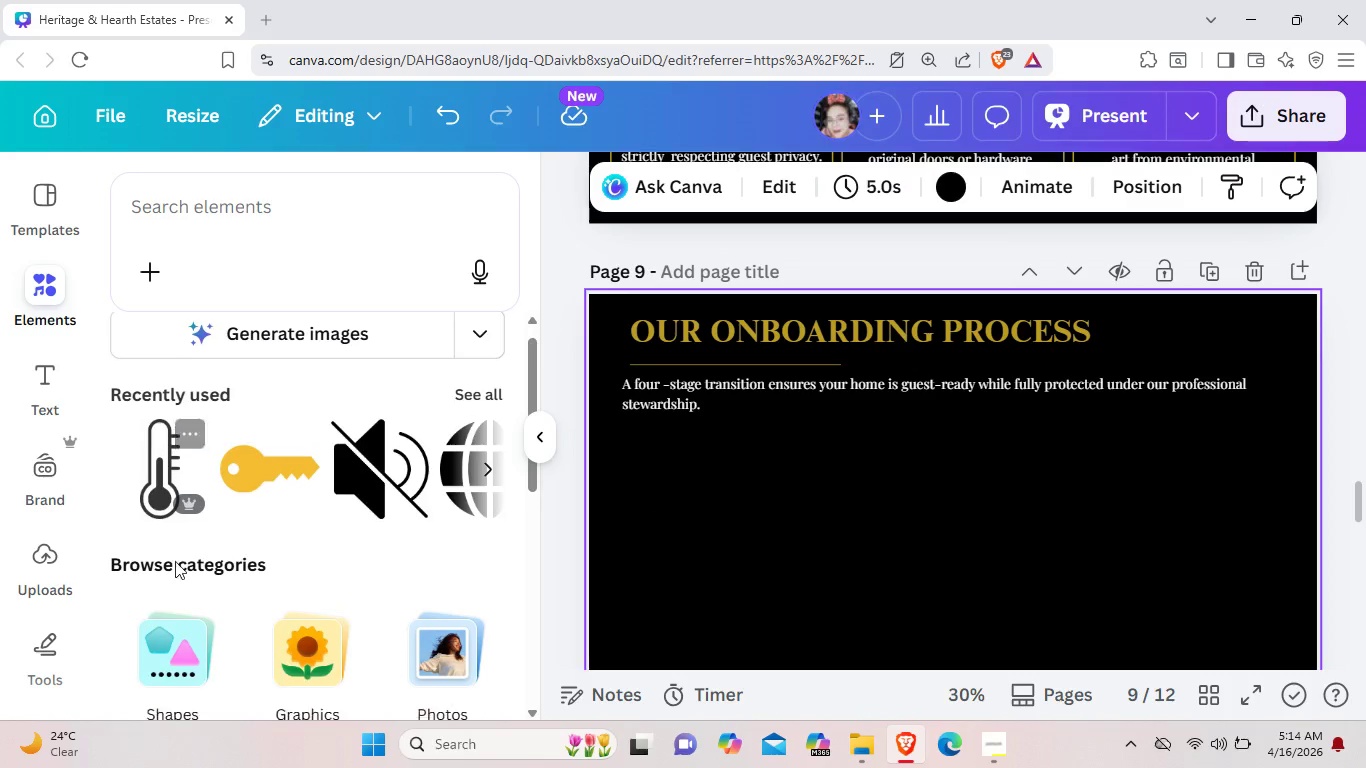 
left_click([58, 391])
 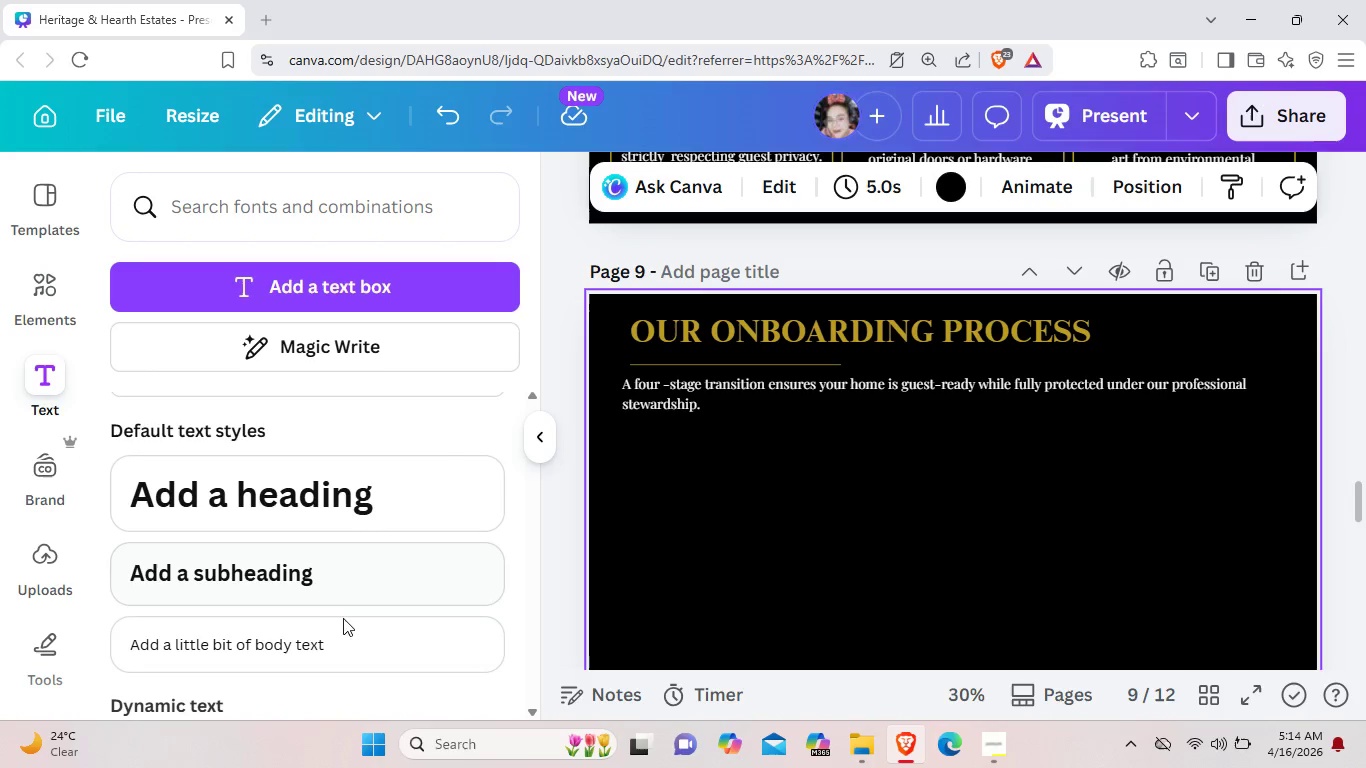 
scroll: coordinate [175, 561], scroll_direction: down, amount: 2.0
 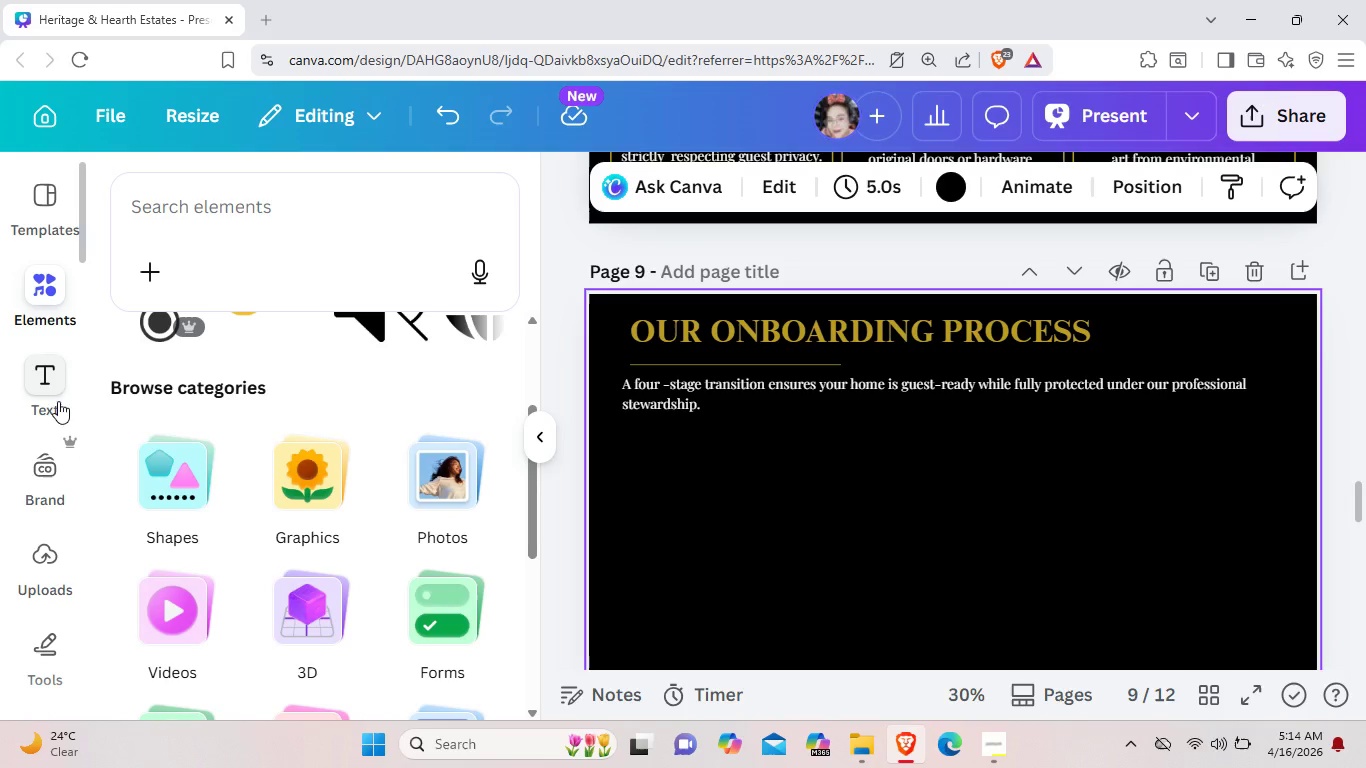 
left_click([348, 632])
 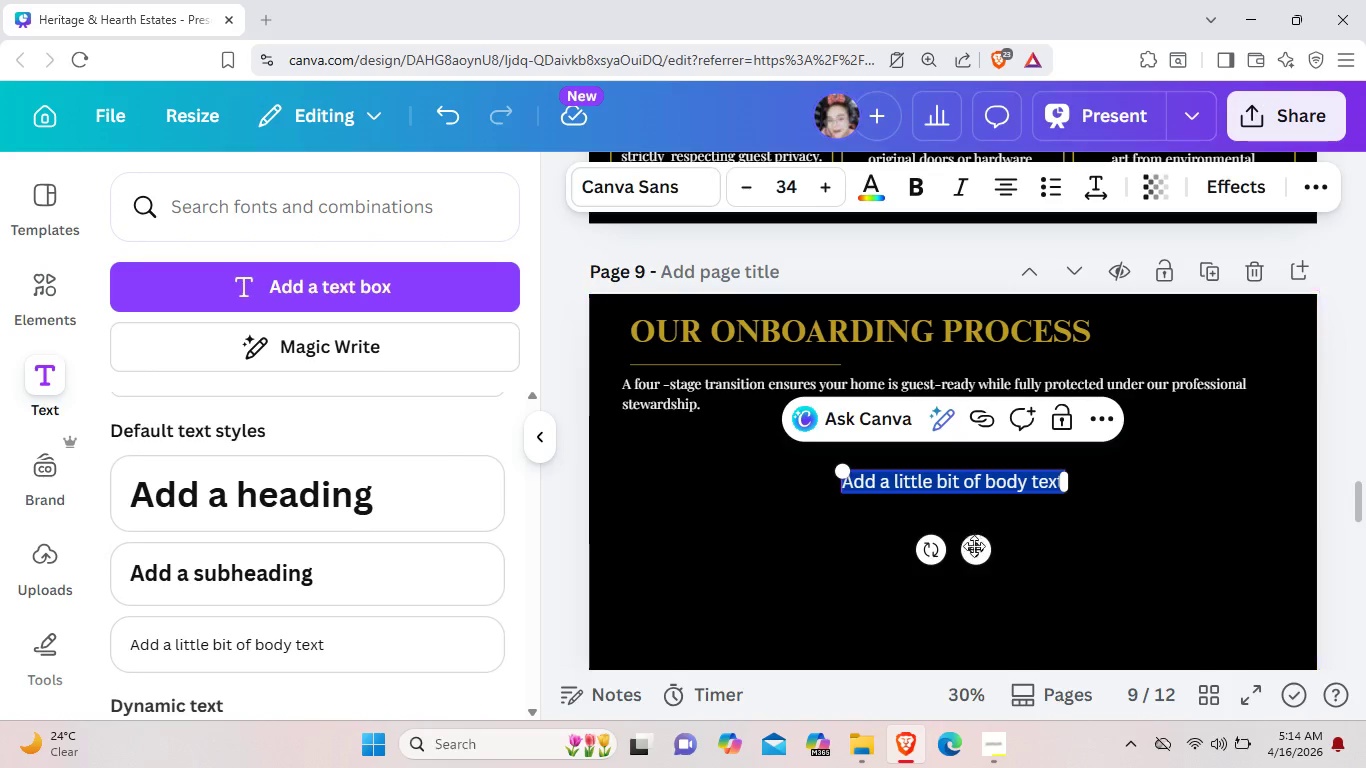 
left_click_drag(start_coordinate=[977, 551], to_coordinate=[754, 537])
 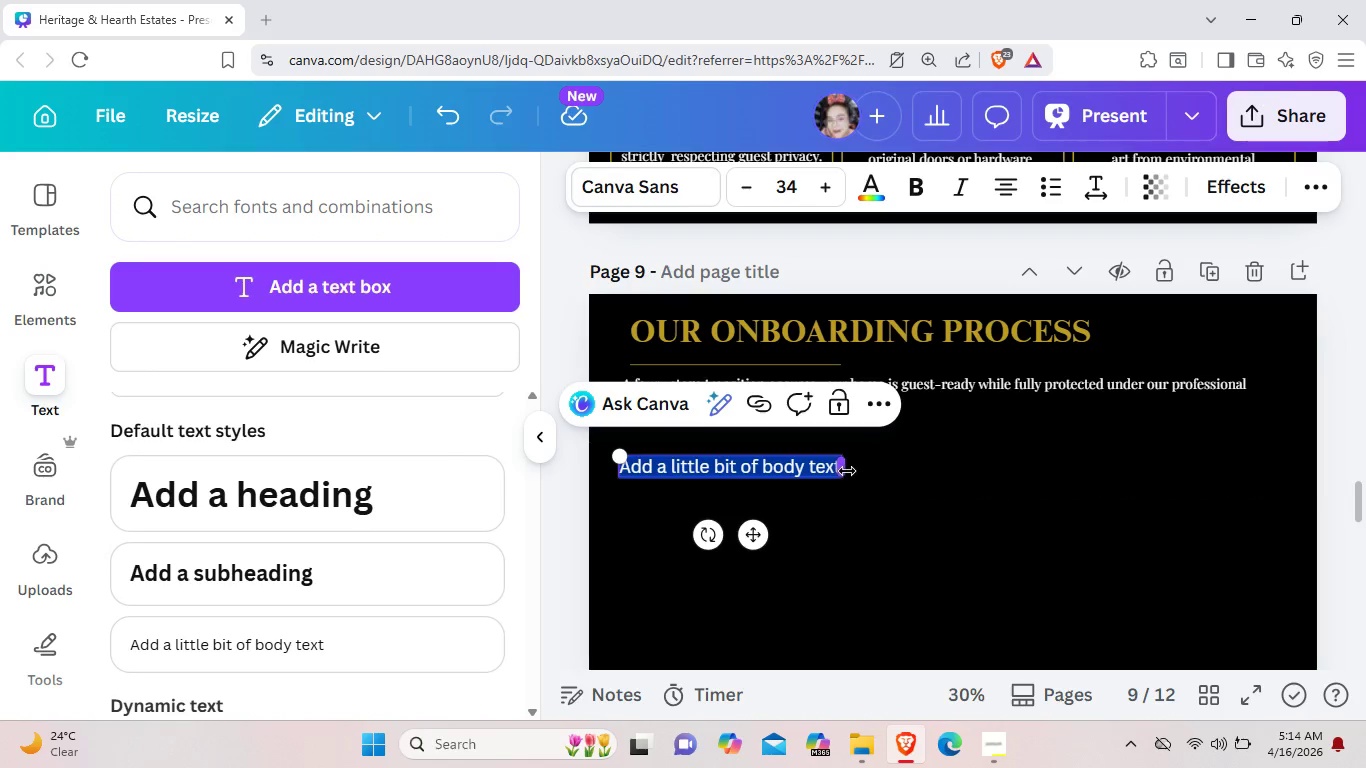 
left_click_drag(start_coordinate=[847, 471], to_coordinate=[893, 481])
 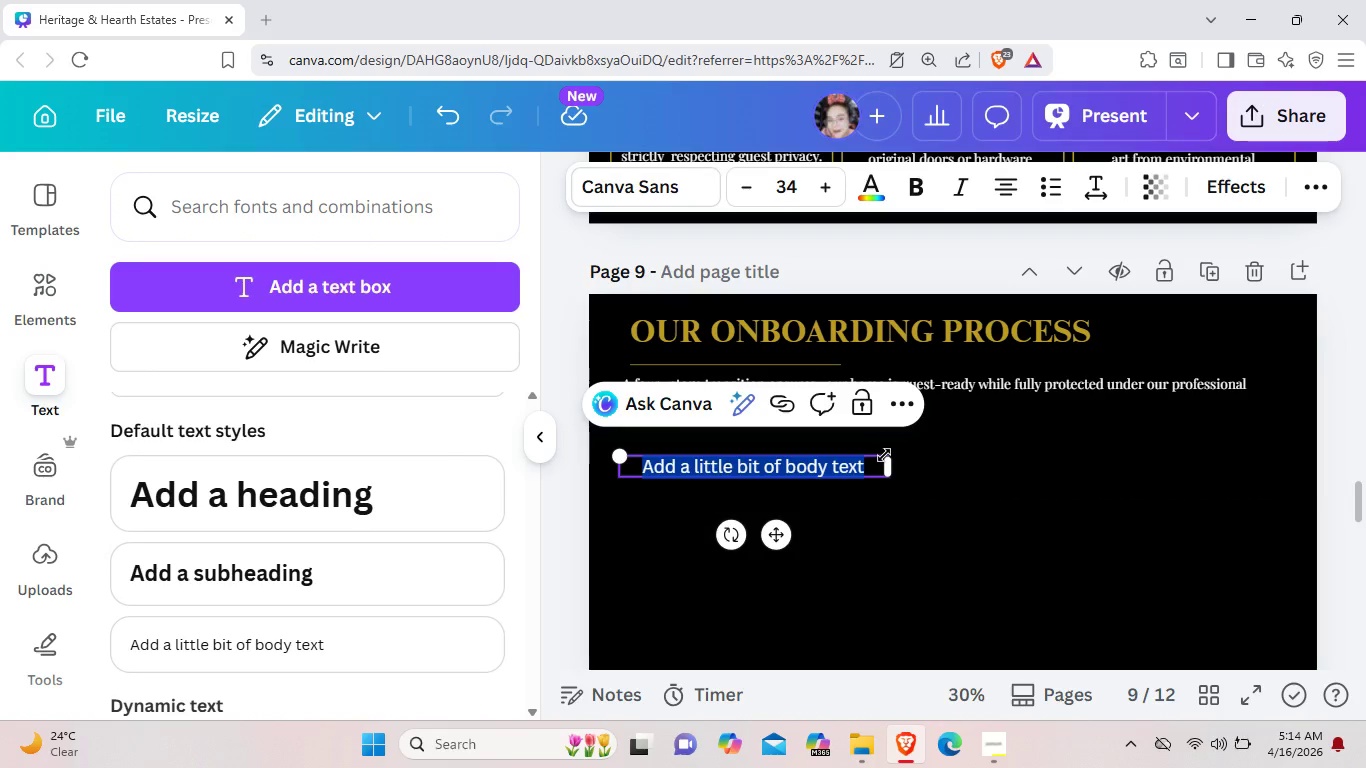 
key(Backspace)
 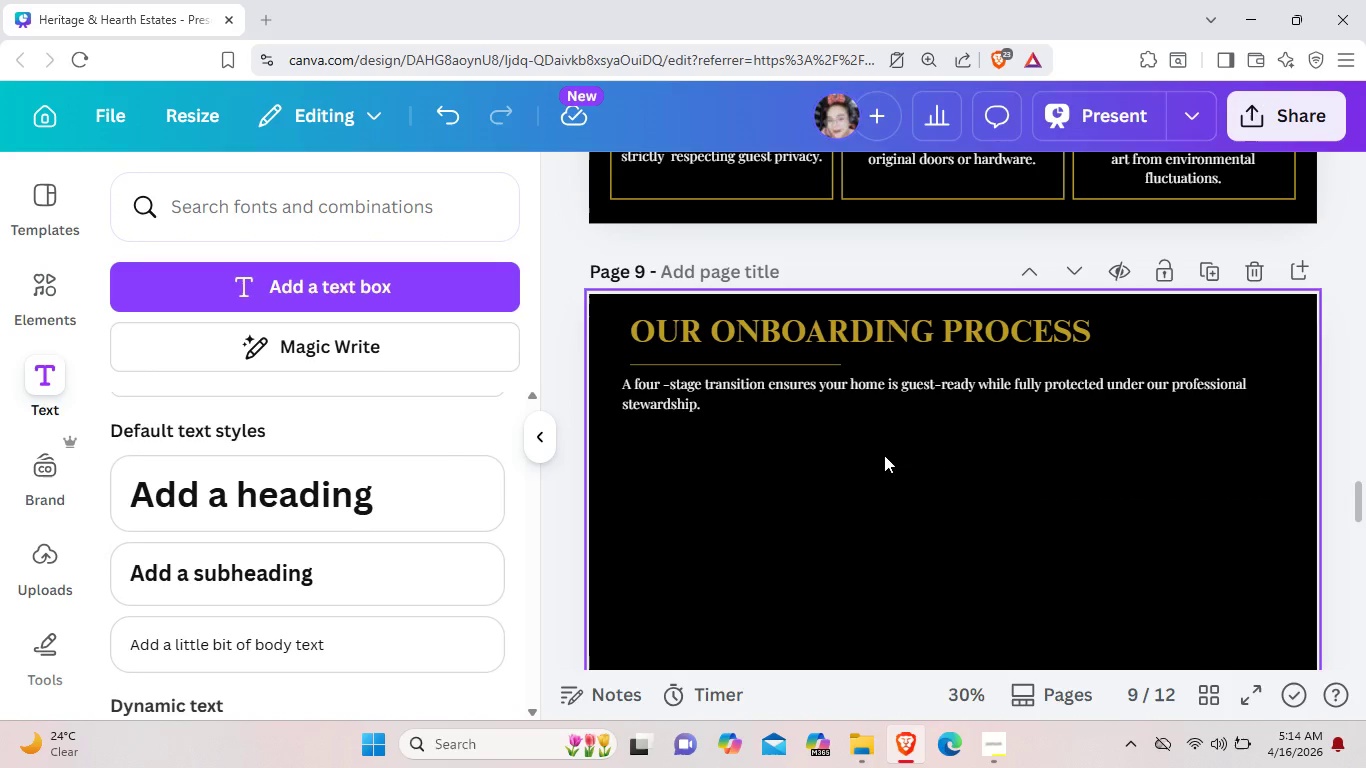 
key(Control+Z)
 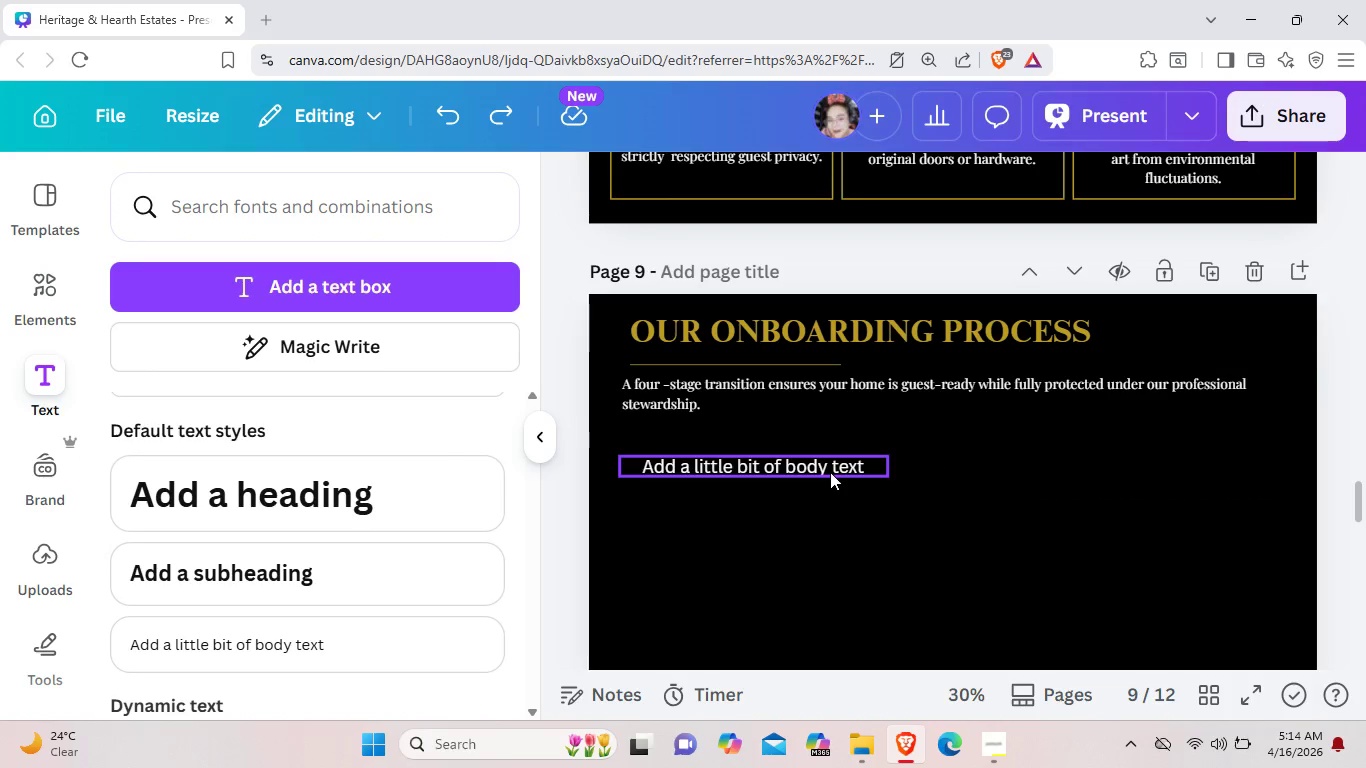 
double_click([830, 472])
 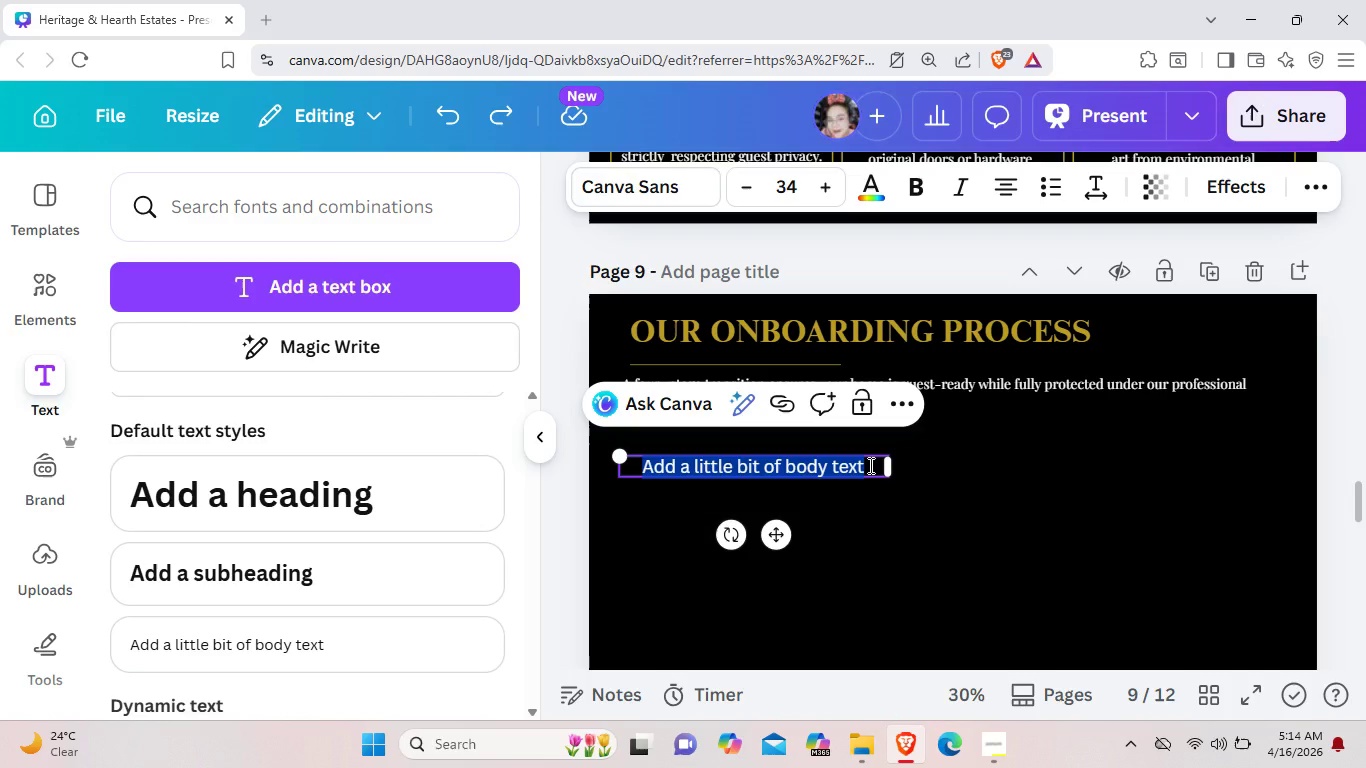 
key(Backspace)
type())
key(Backspace)
type(01)
 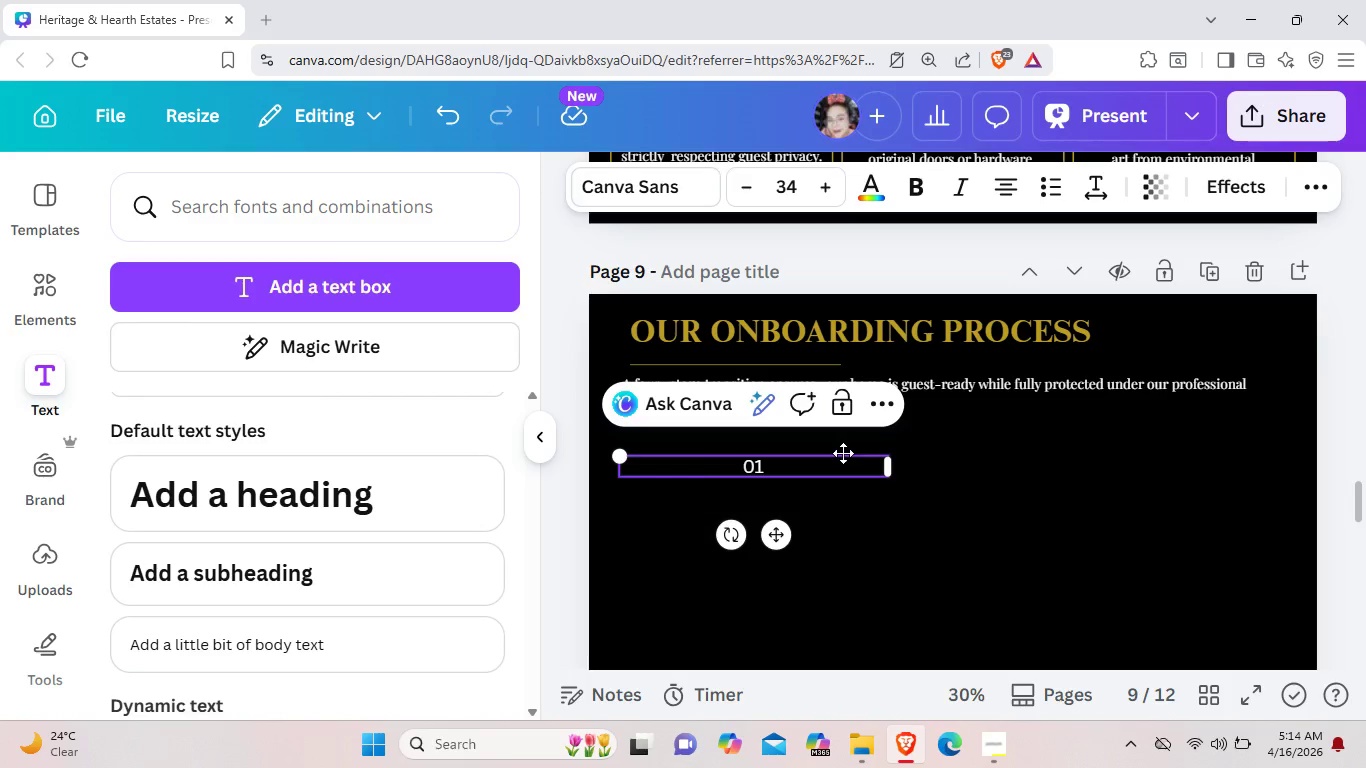 
left_click([686, 172])
 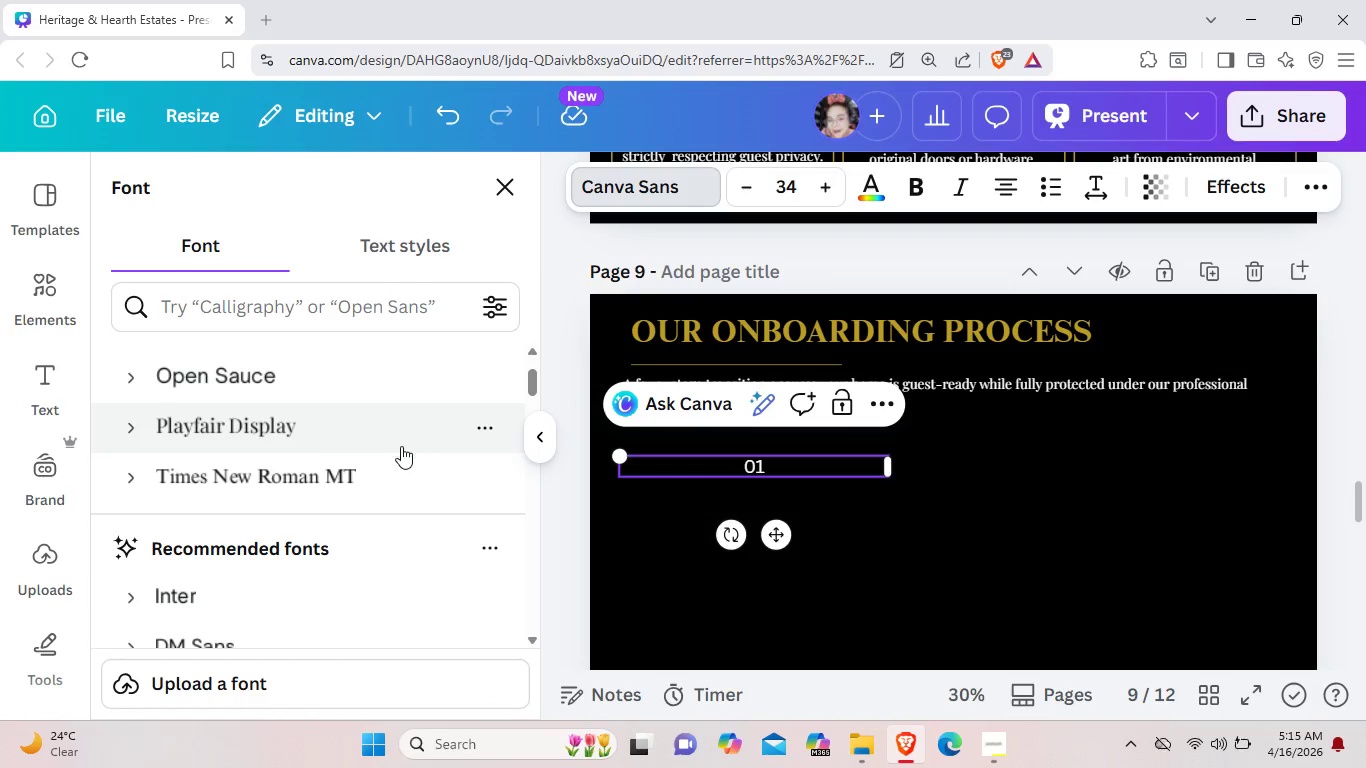 
left_click([375, 470])
 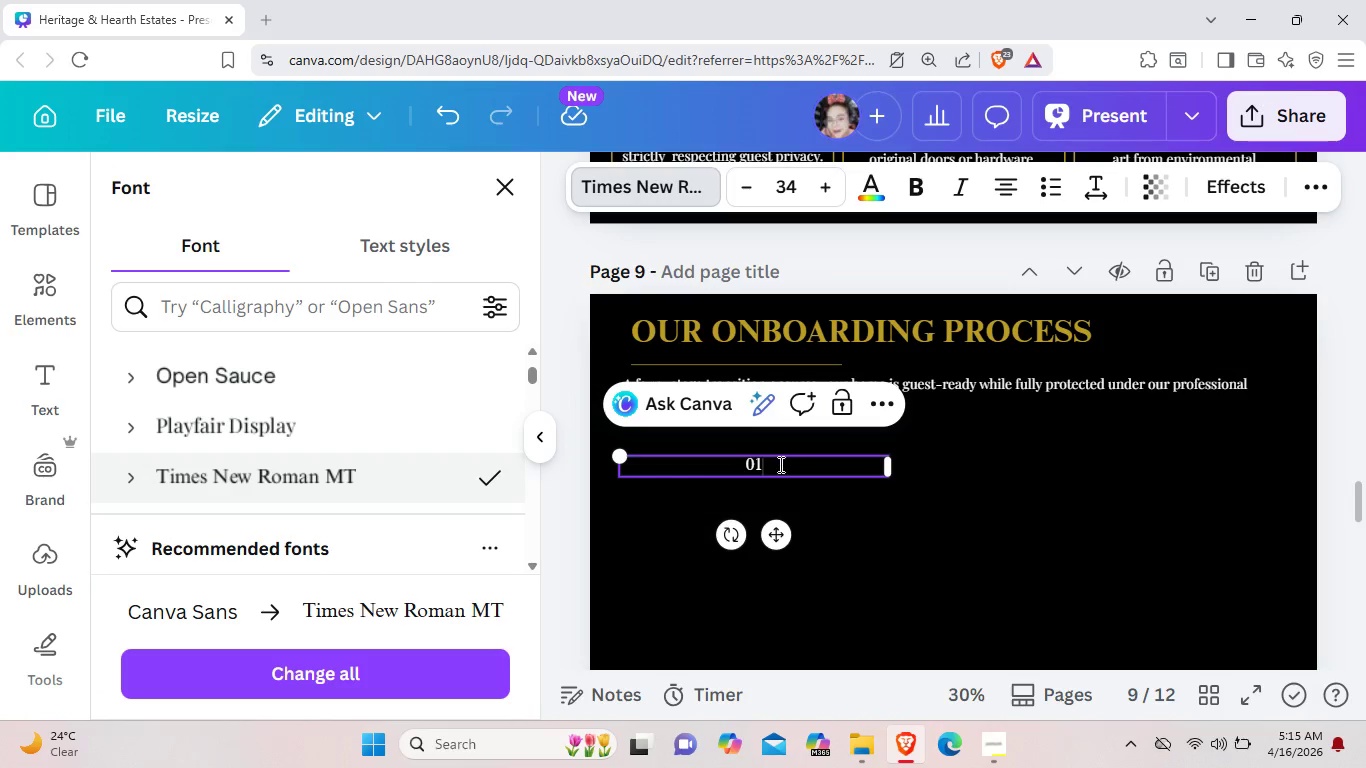 
left_click_drag(start_coordinate=[779, 464], to_coordinate=[728, 464])
 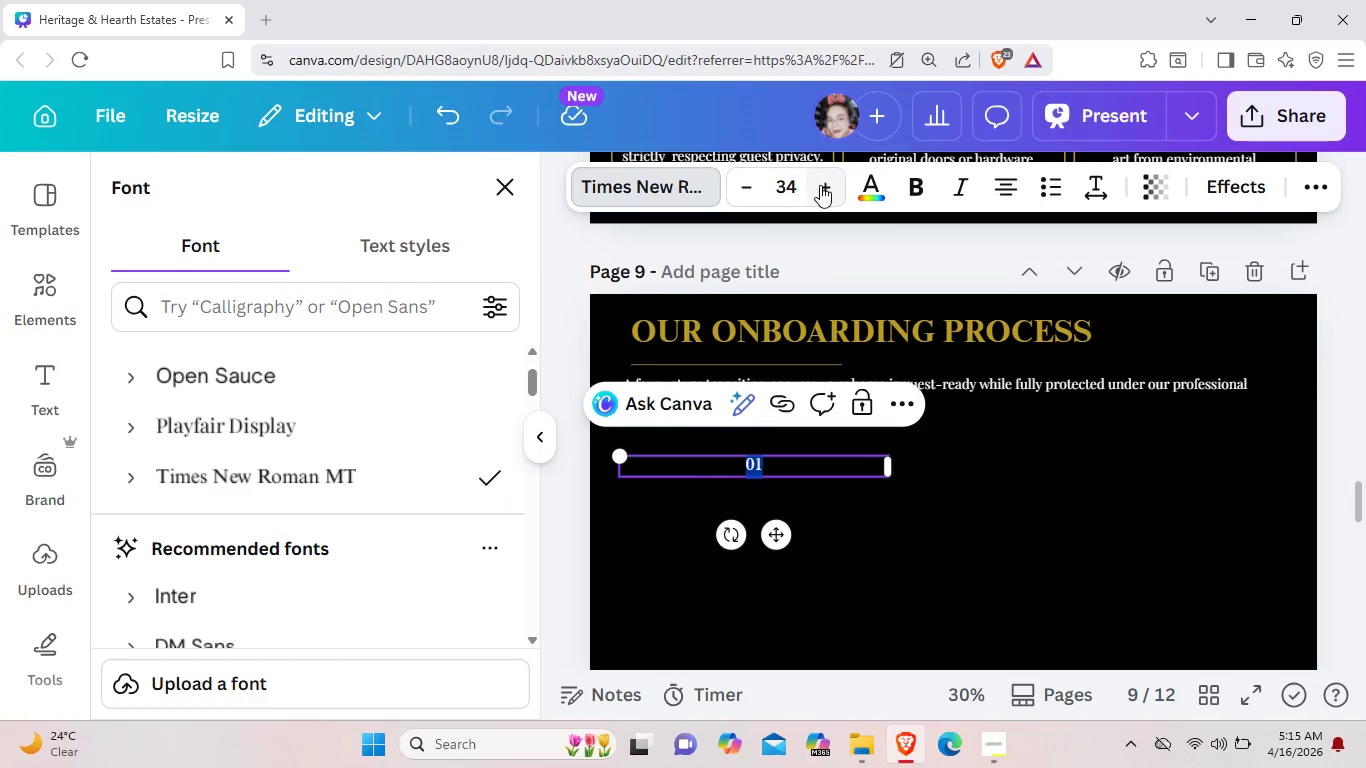 
double_click([820, 185])
 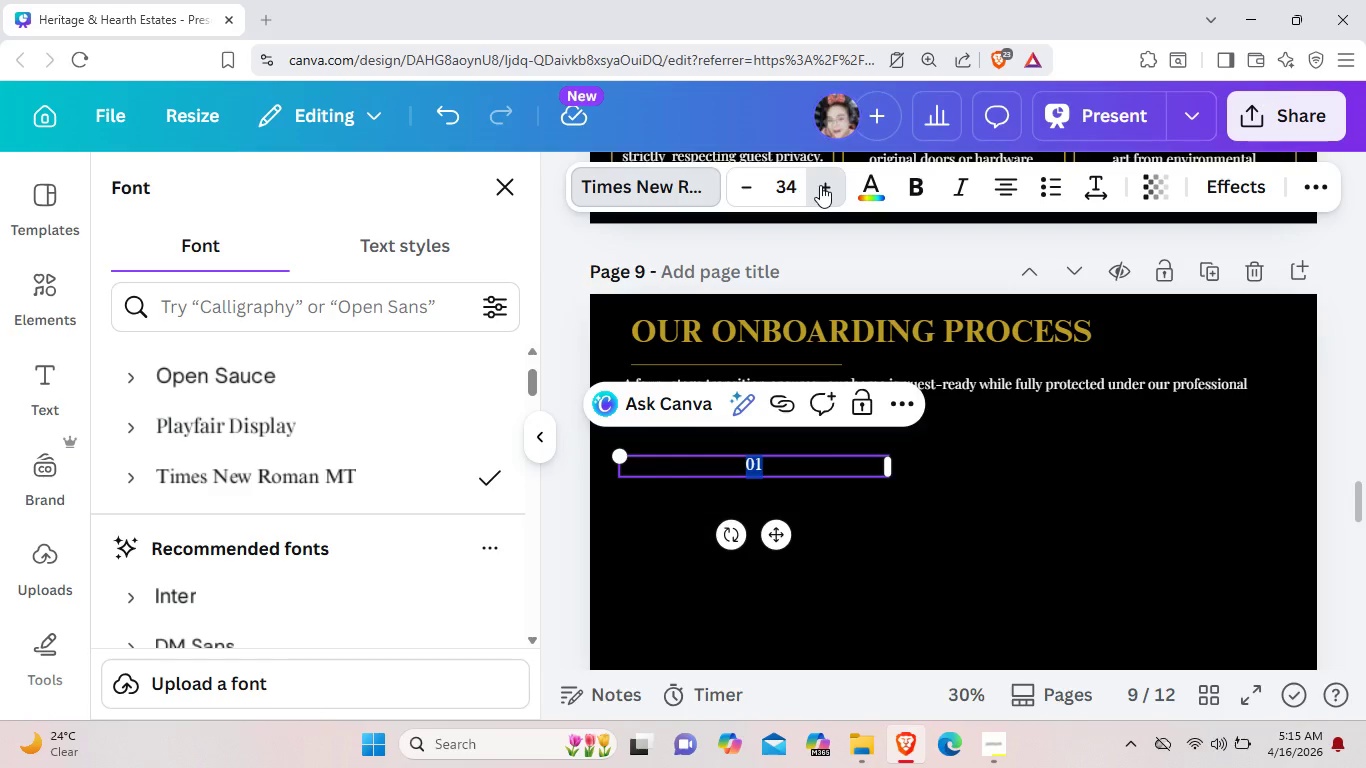 
triple_click([820, 185])
 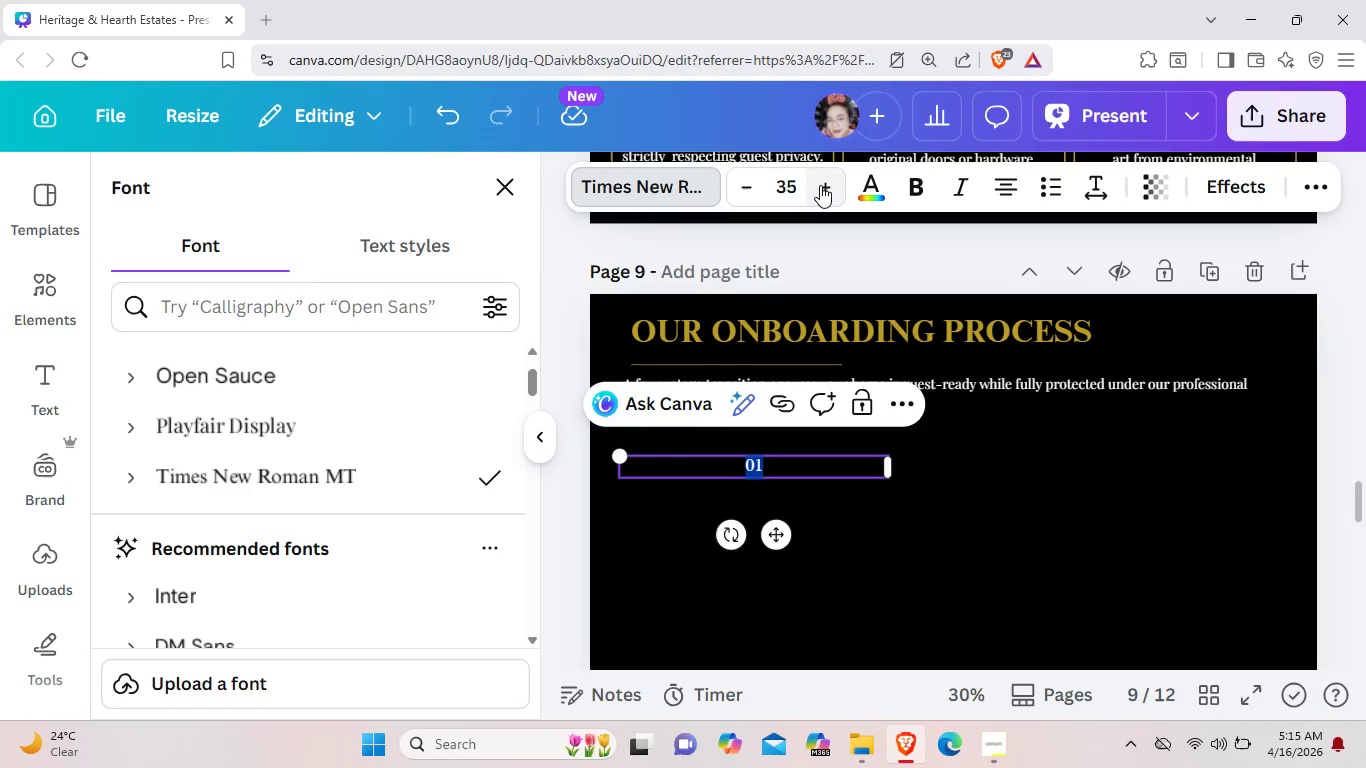 
triple_click([820, 185])
 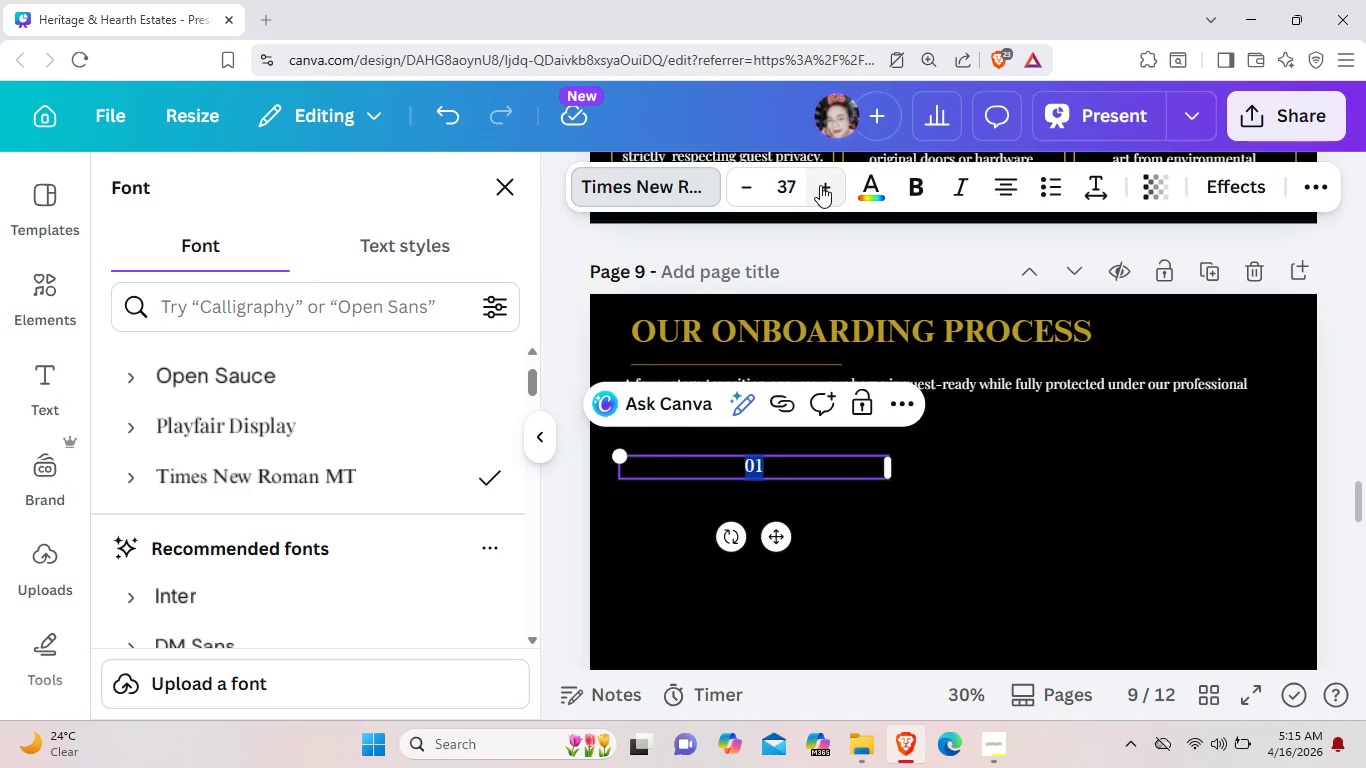 
triple_click([820, 185])
 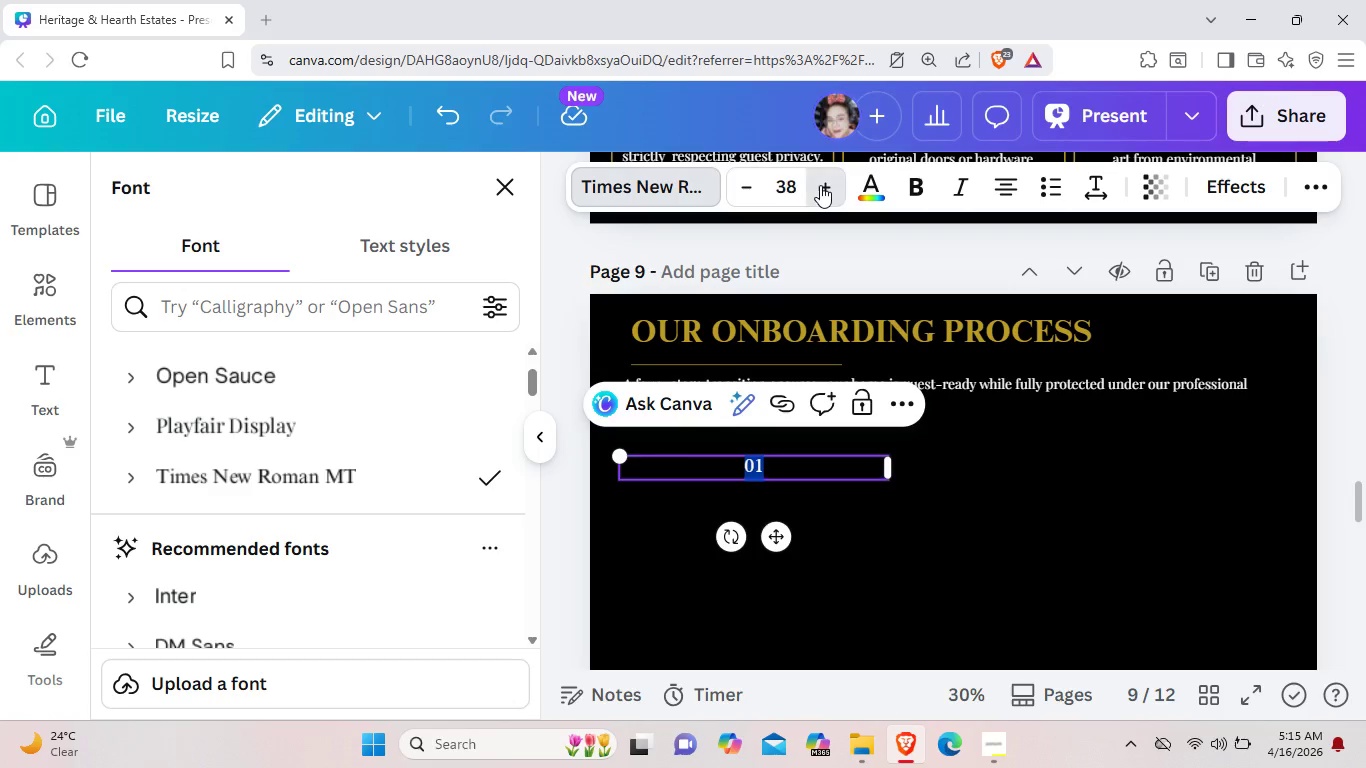 
triple_click([820, 185])
 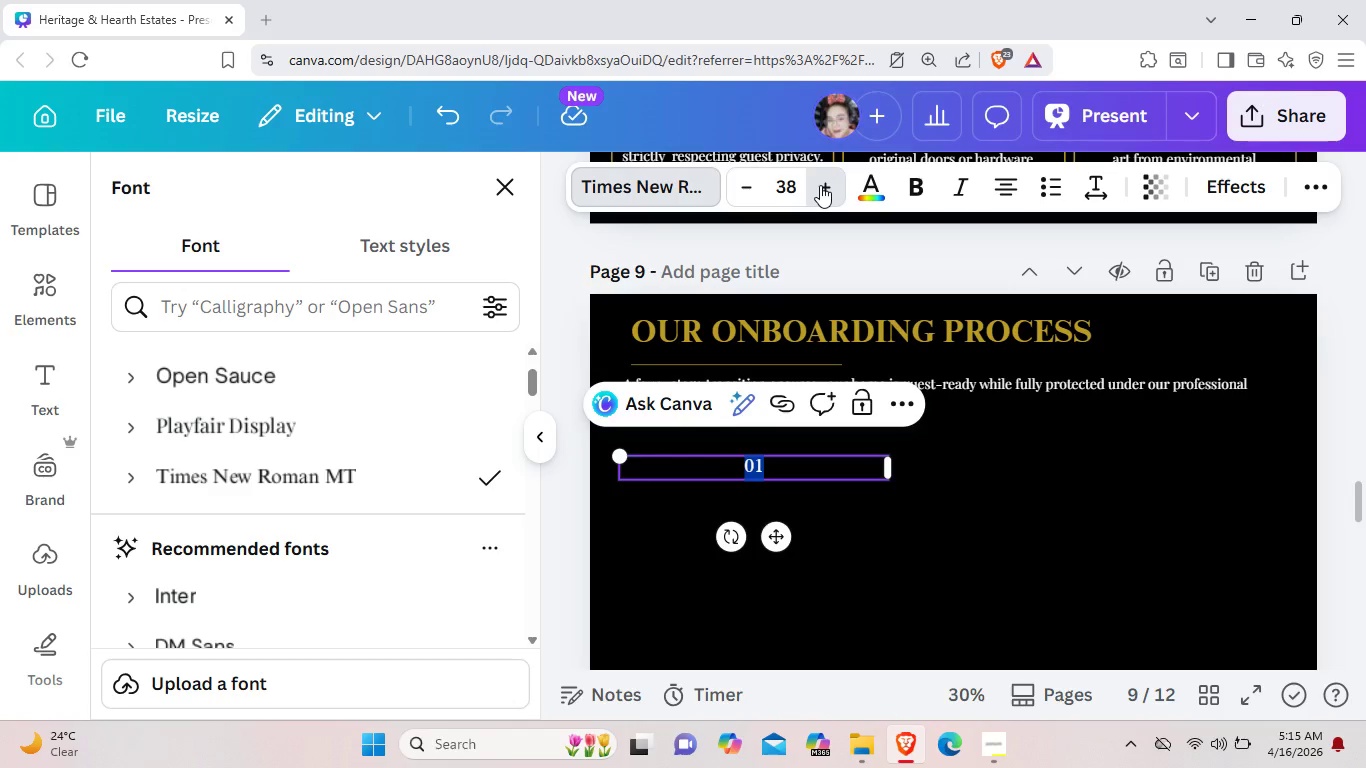 
triple_click([820, 185])
 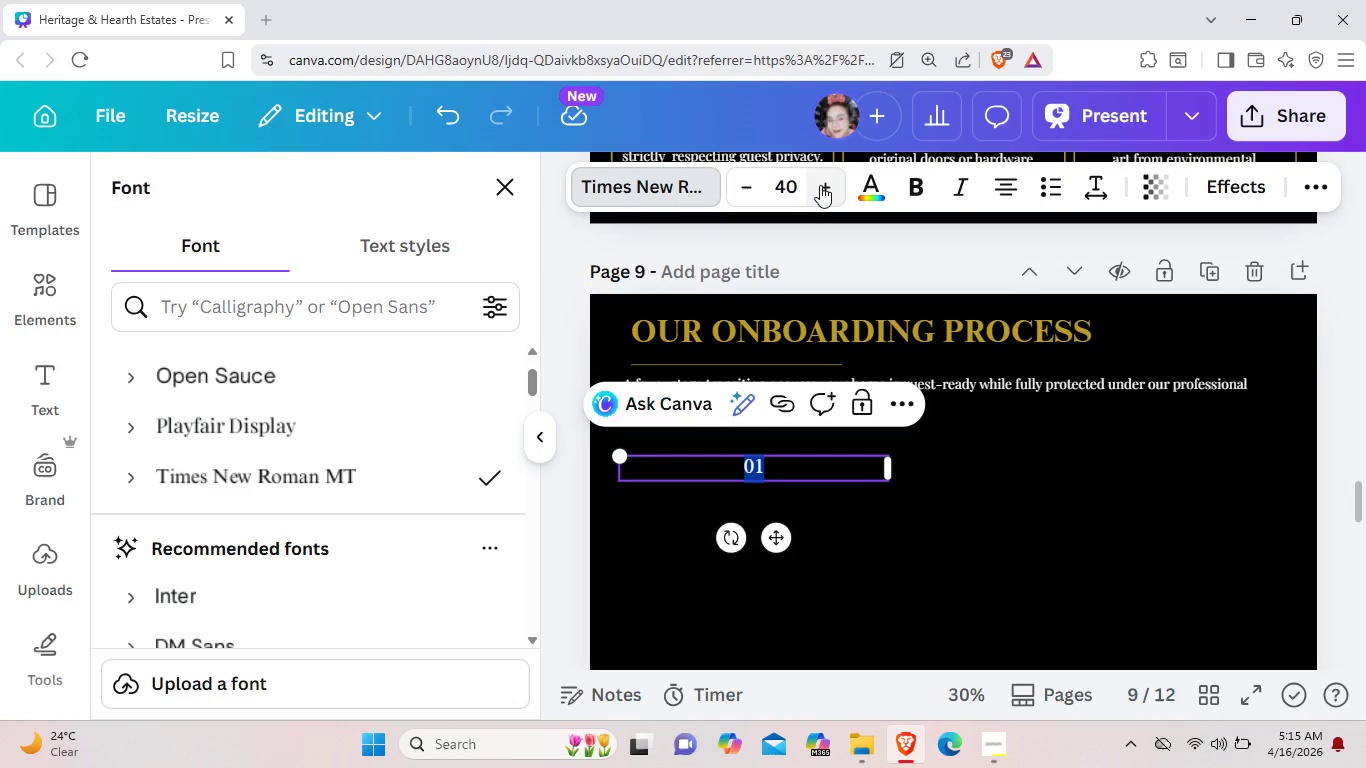 
triple_click([820, 185])
 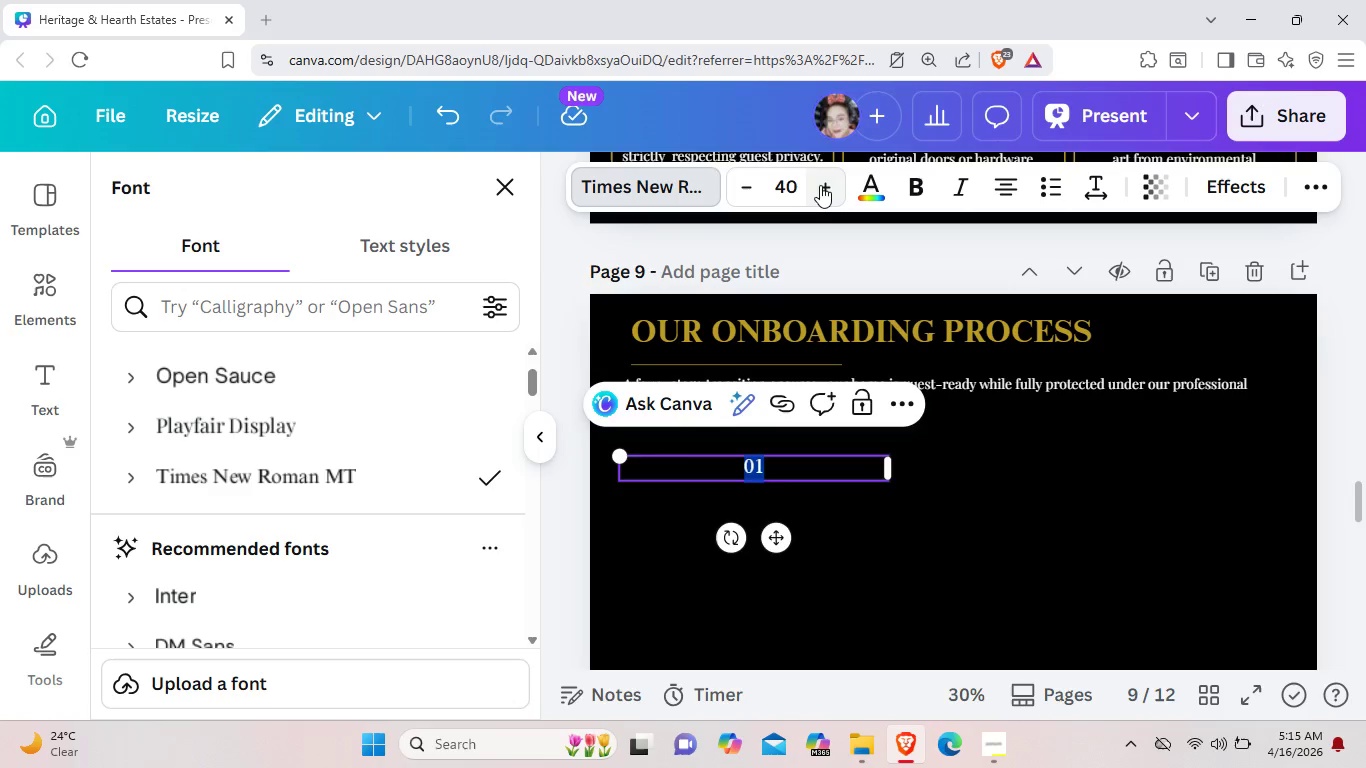 
triple_click([820, 185])
 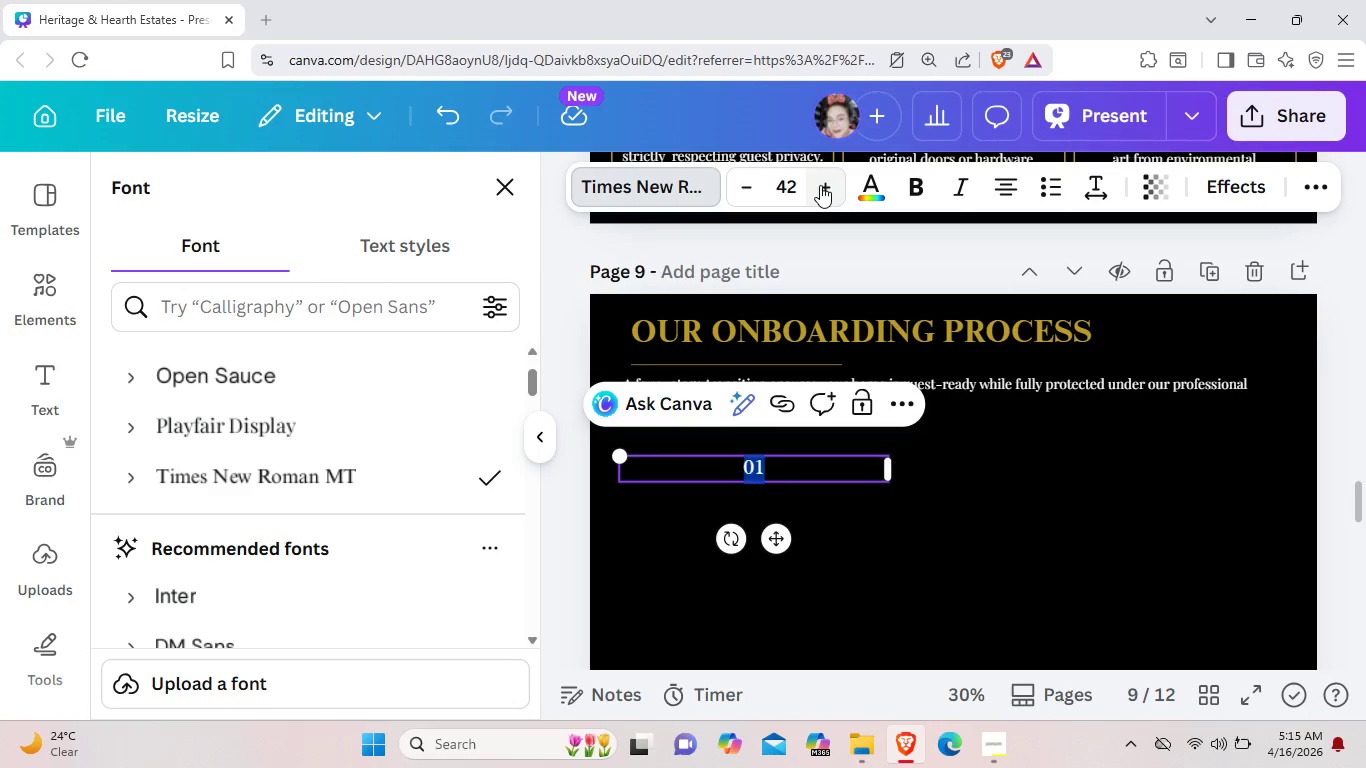 
triple_click([820, 185])
 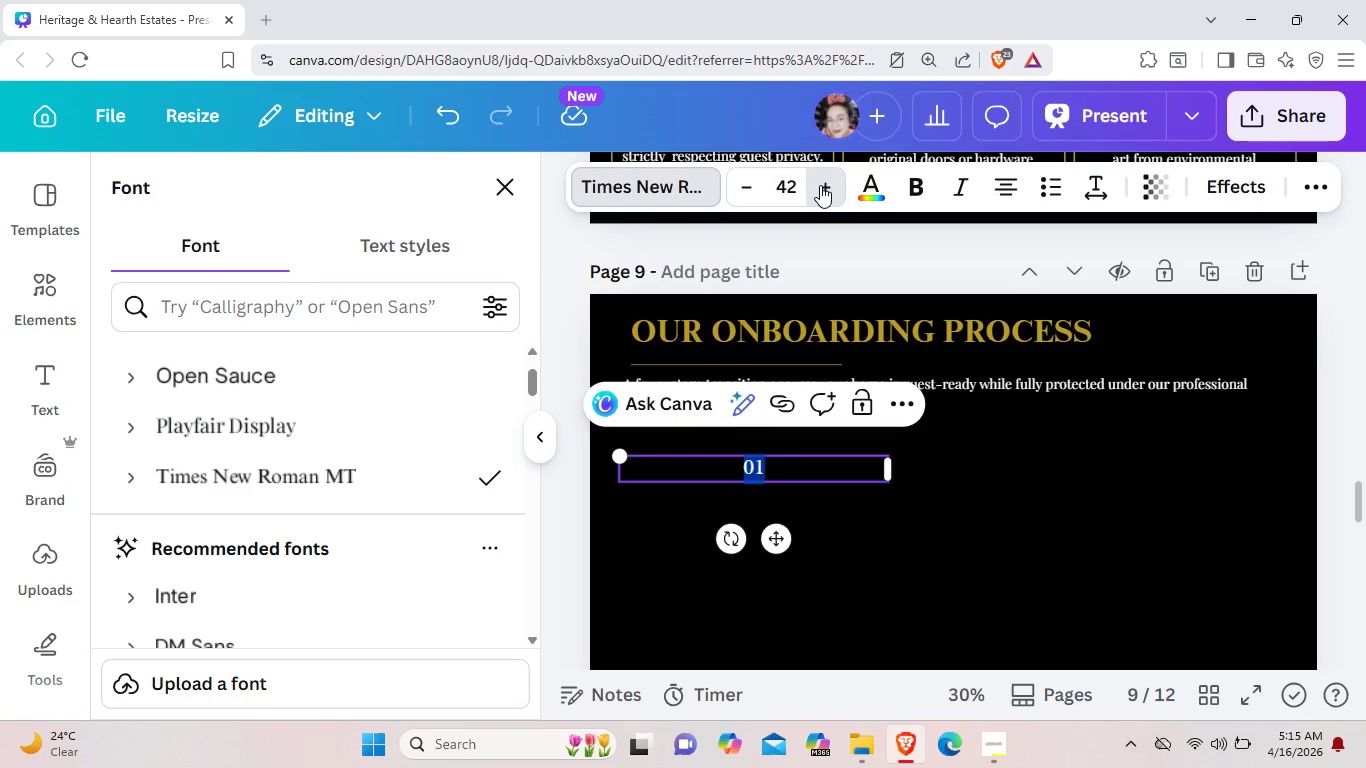 
triple_click([820, 185])
 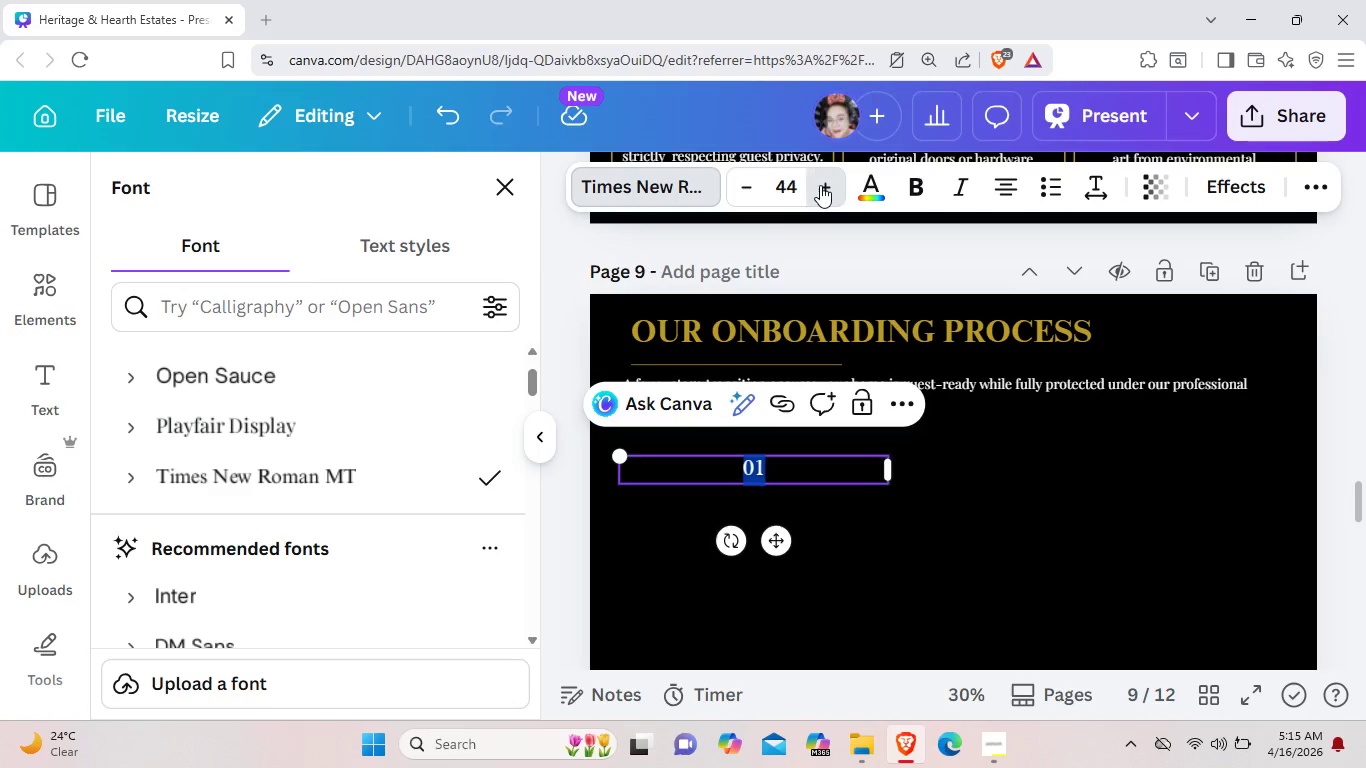 
triple_click([820, 185])
 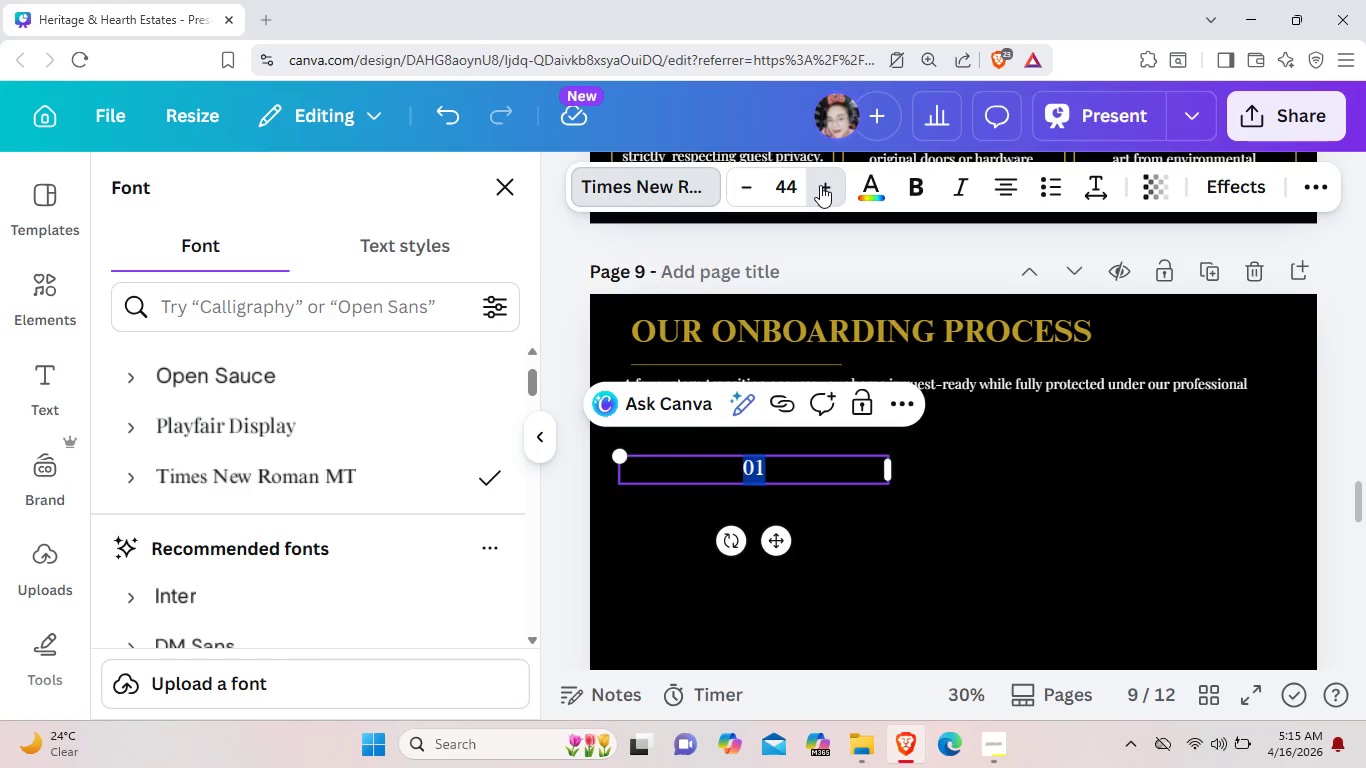 
triple_click([820, 185])
 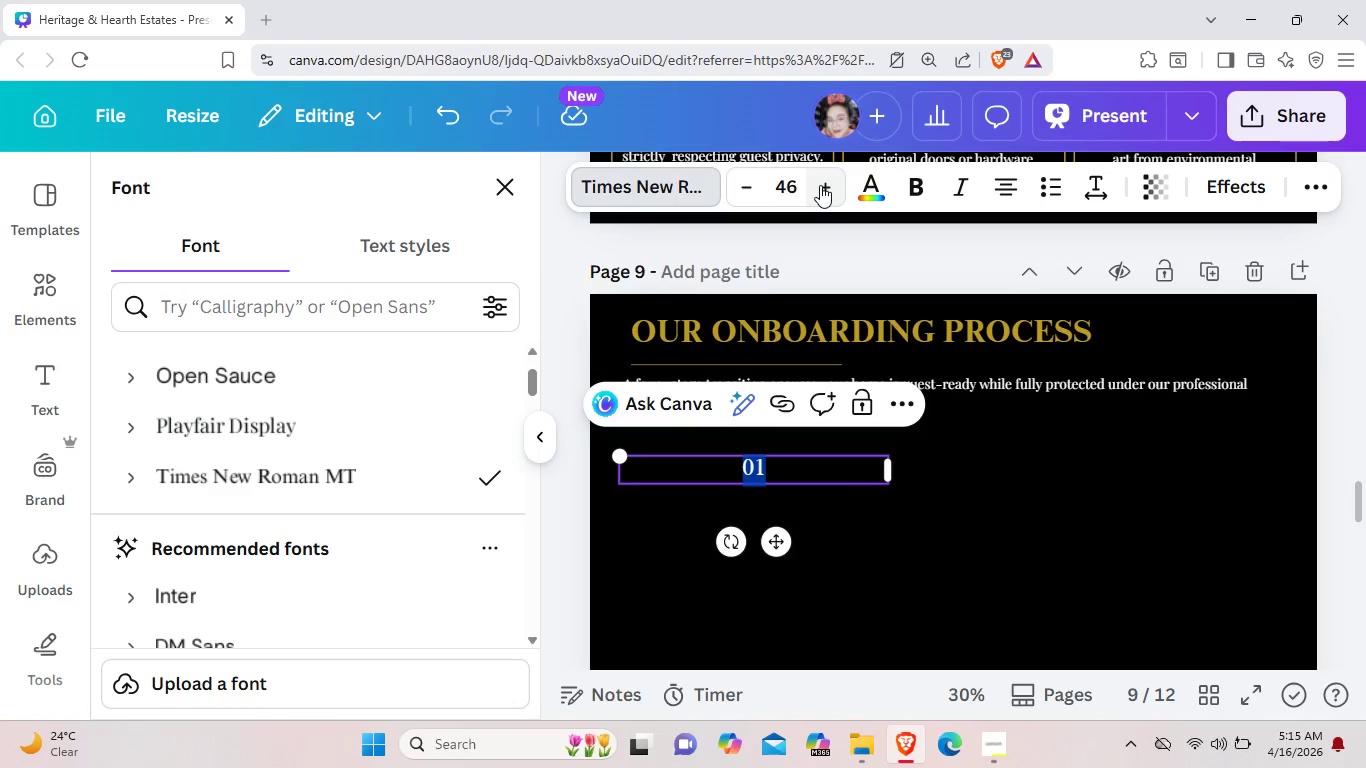 
triple_click([820, 185])
 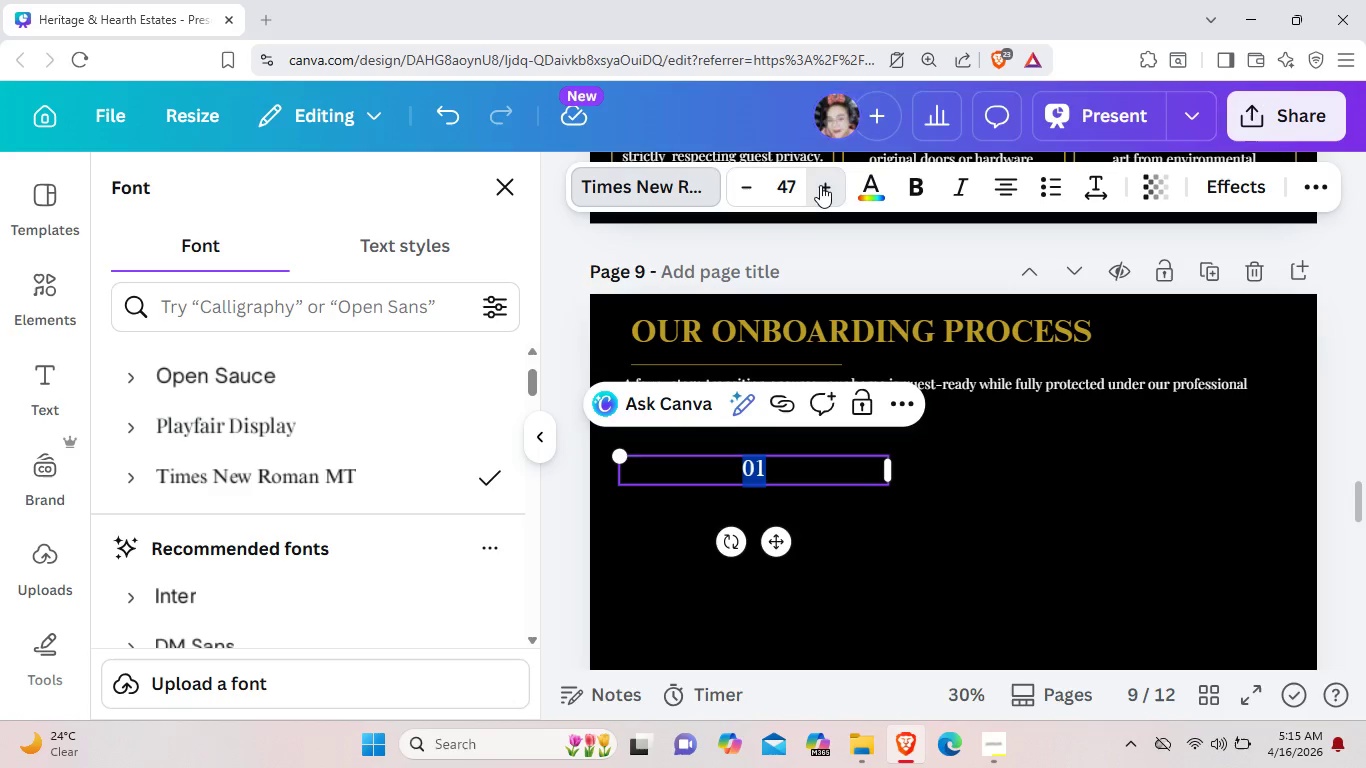 
triple_click([820, 185])
 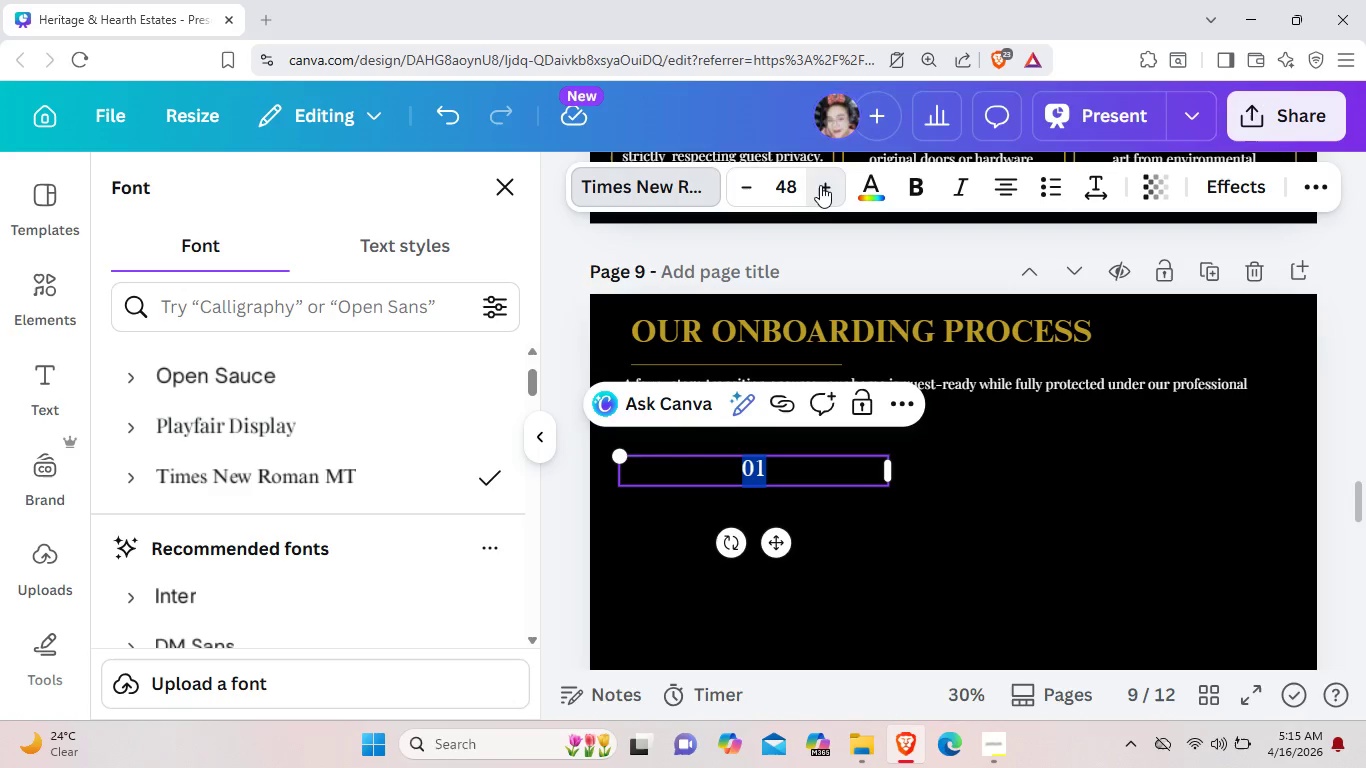 
triple_click([820, 185])
 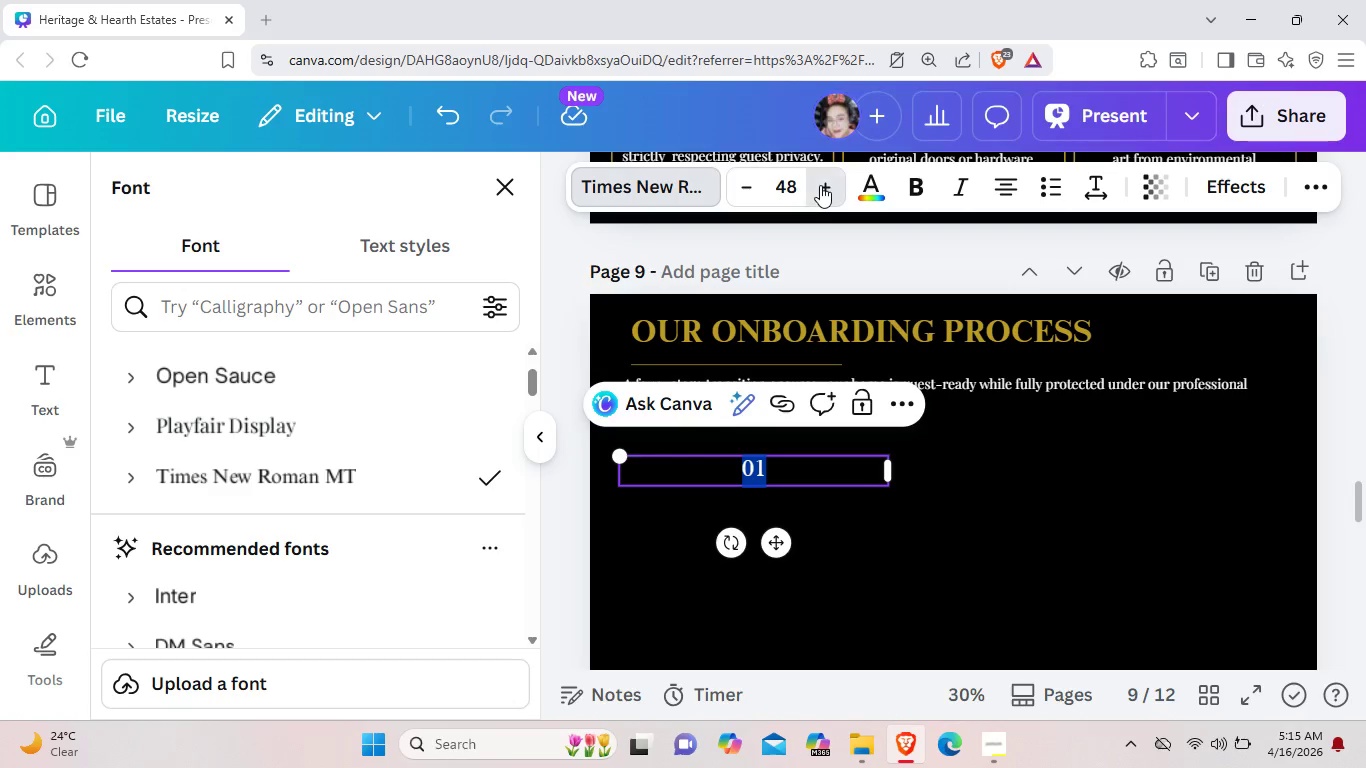 
triple_click([820, 185])
 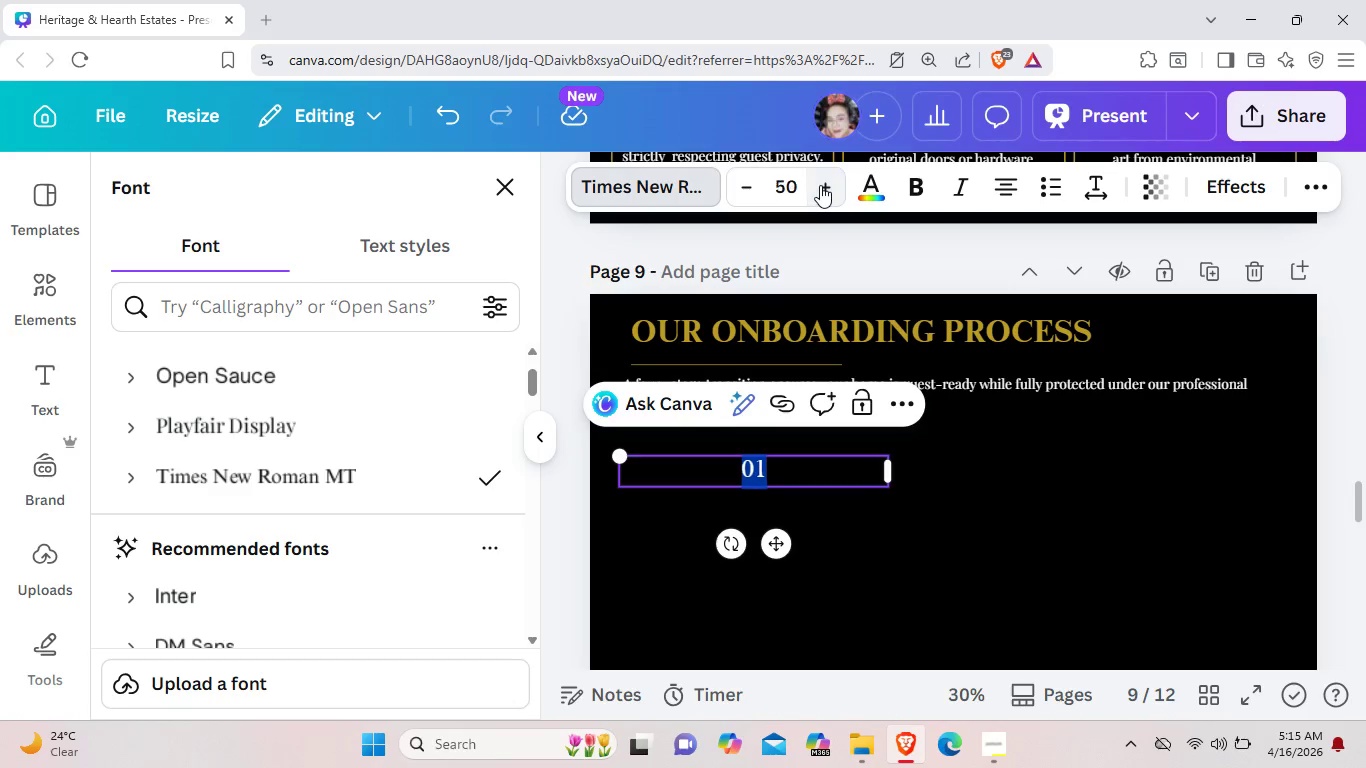 
triple_click([820, 185])
 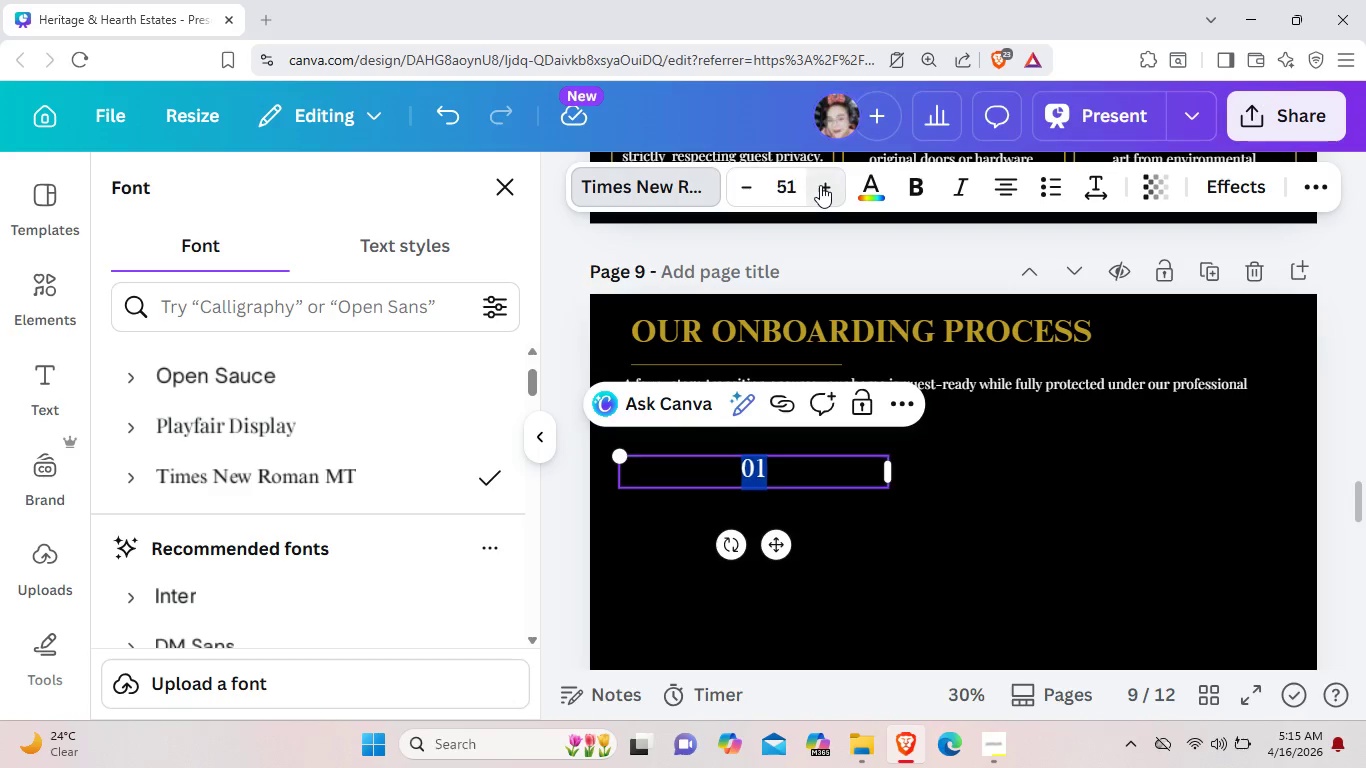 
triple_click([820, 185])
 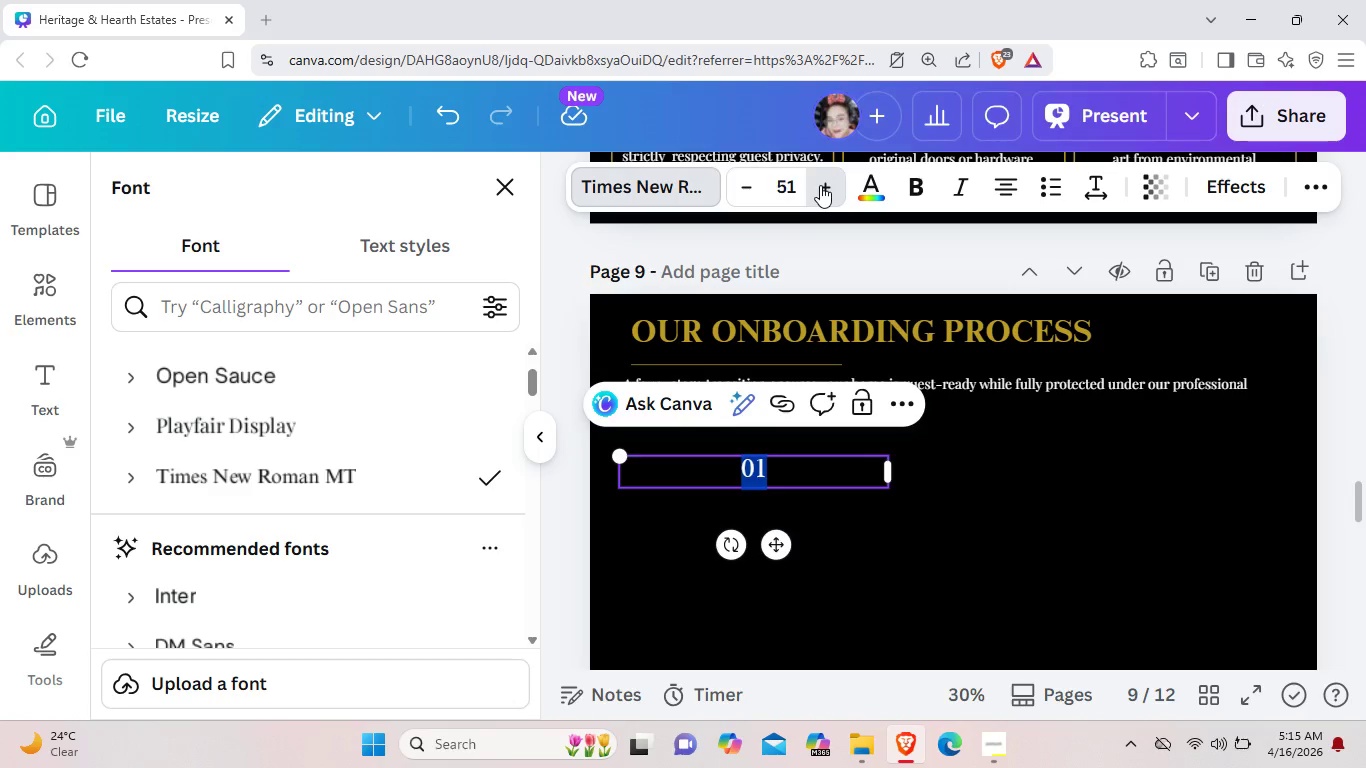 
triple_click([820, 185])
 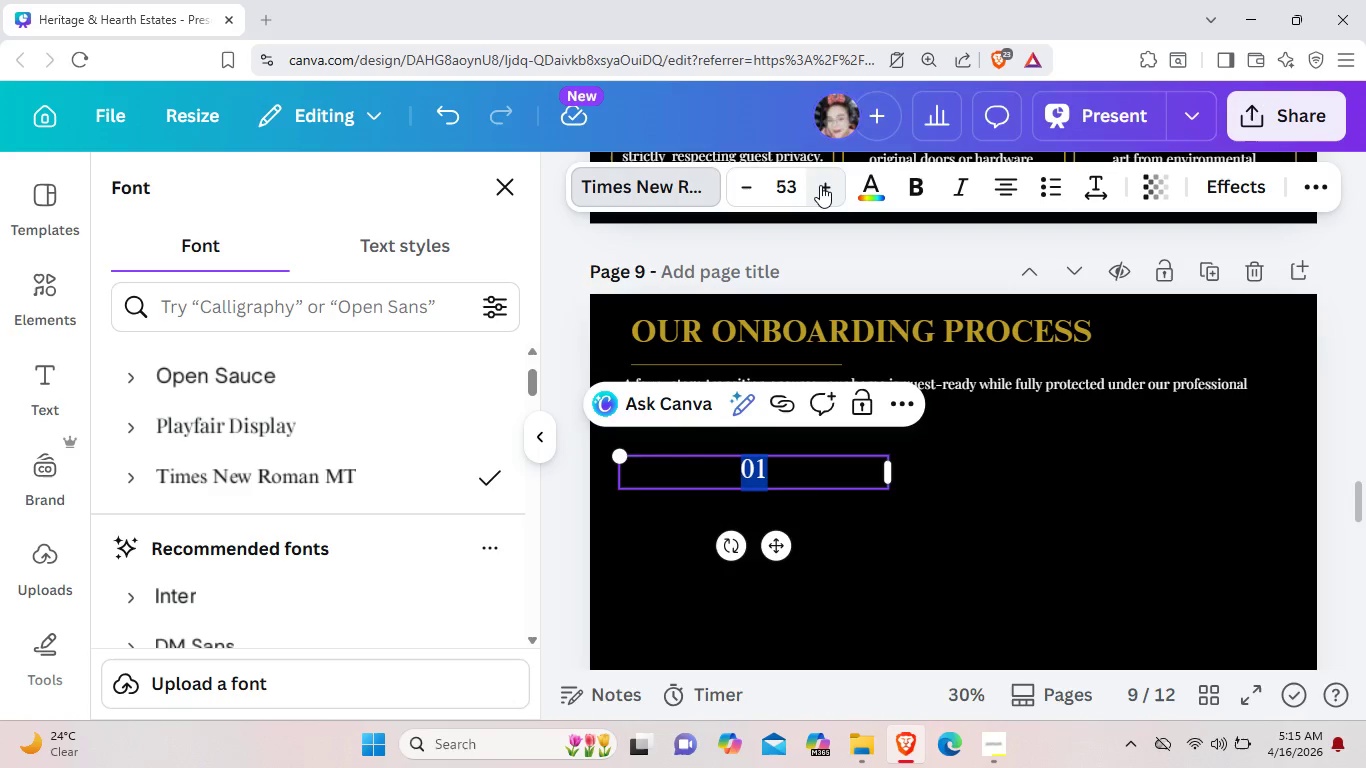 
triple_click([820, 185])
 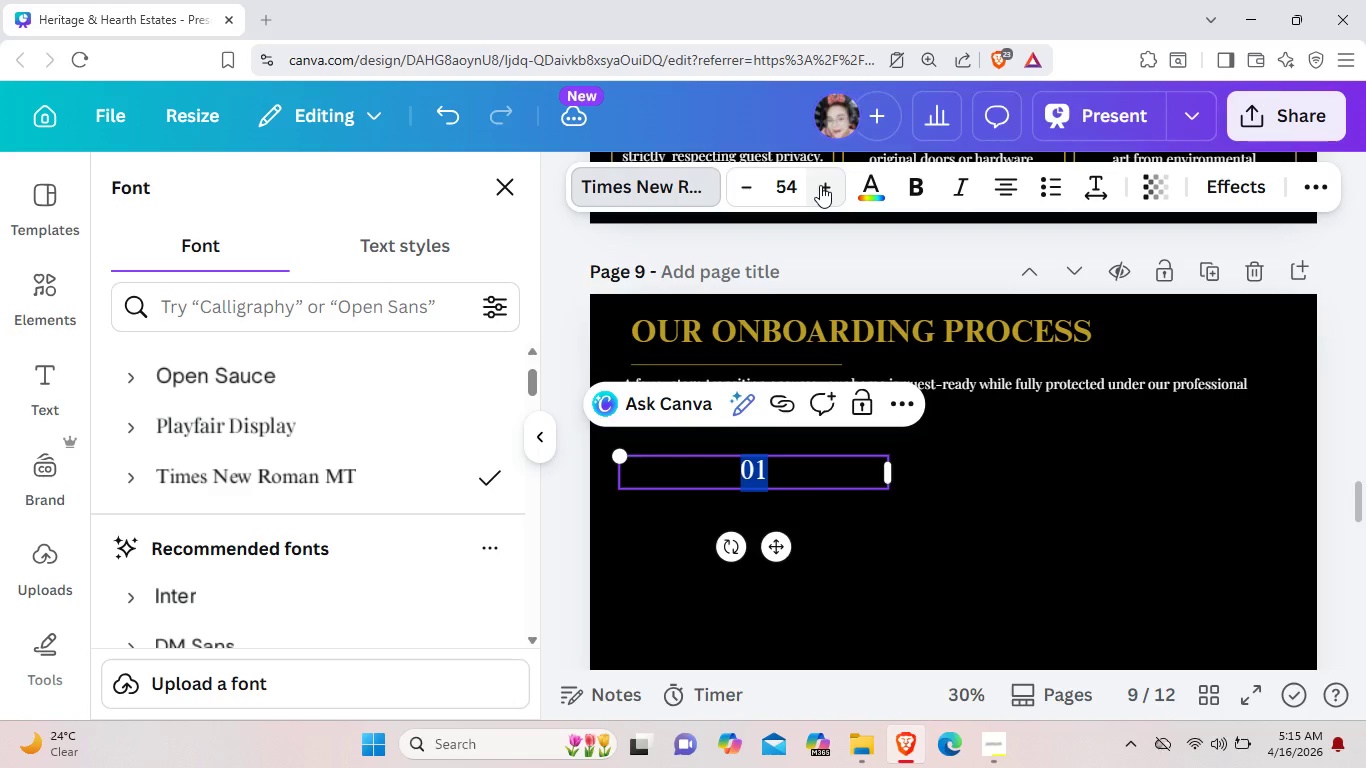 
left_click([820, 185])
 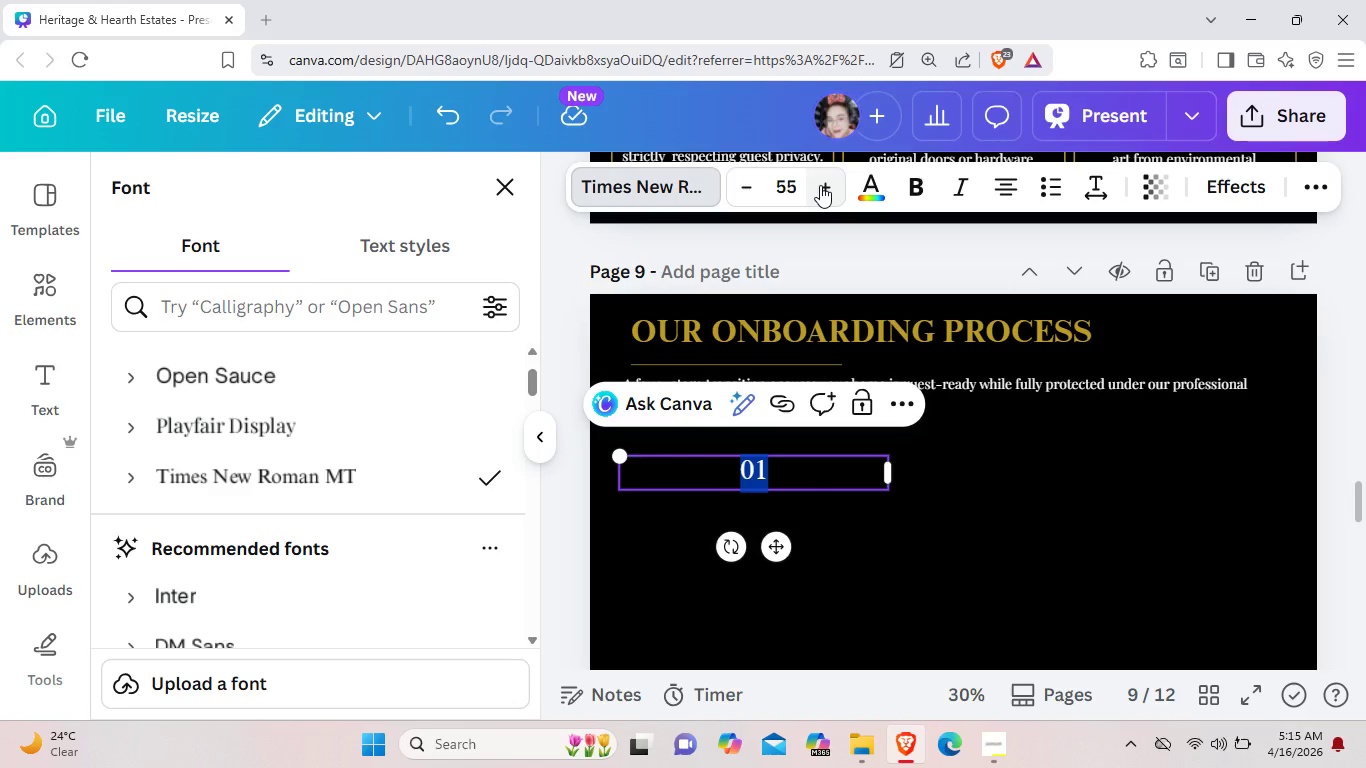 
left_click([820, 185])
 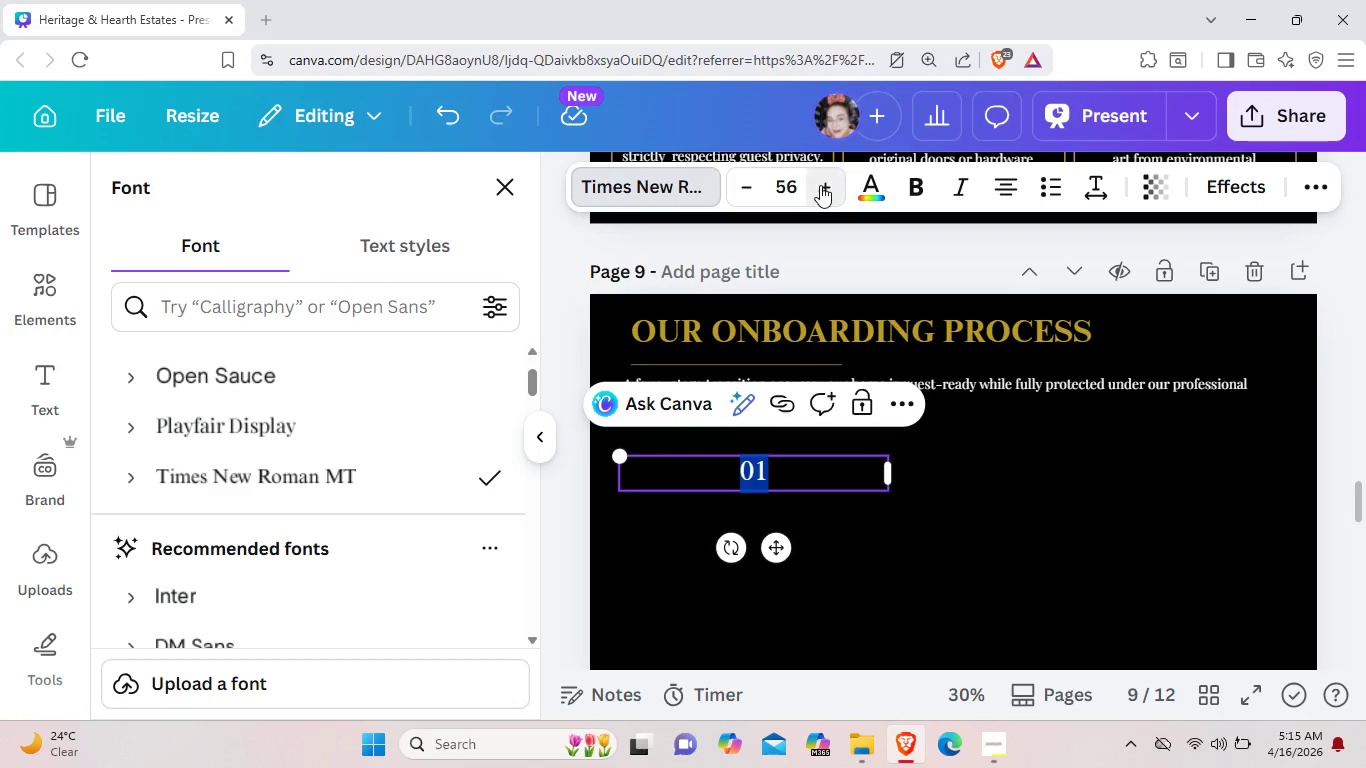 
left_click([820, 185])
 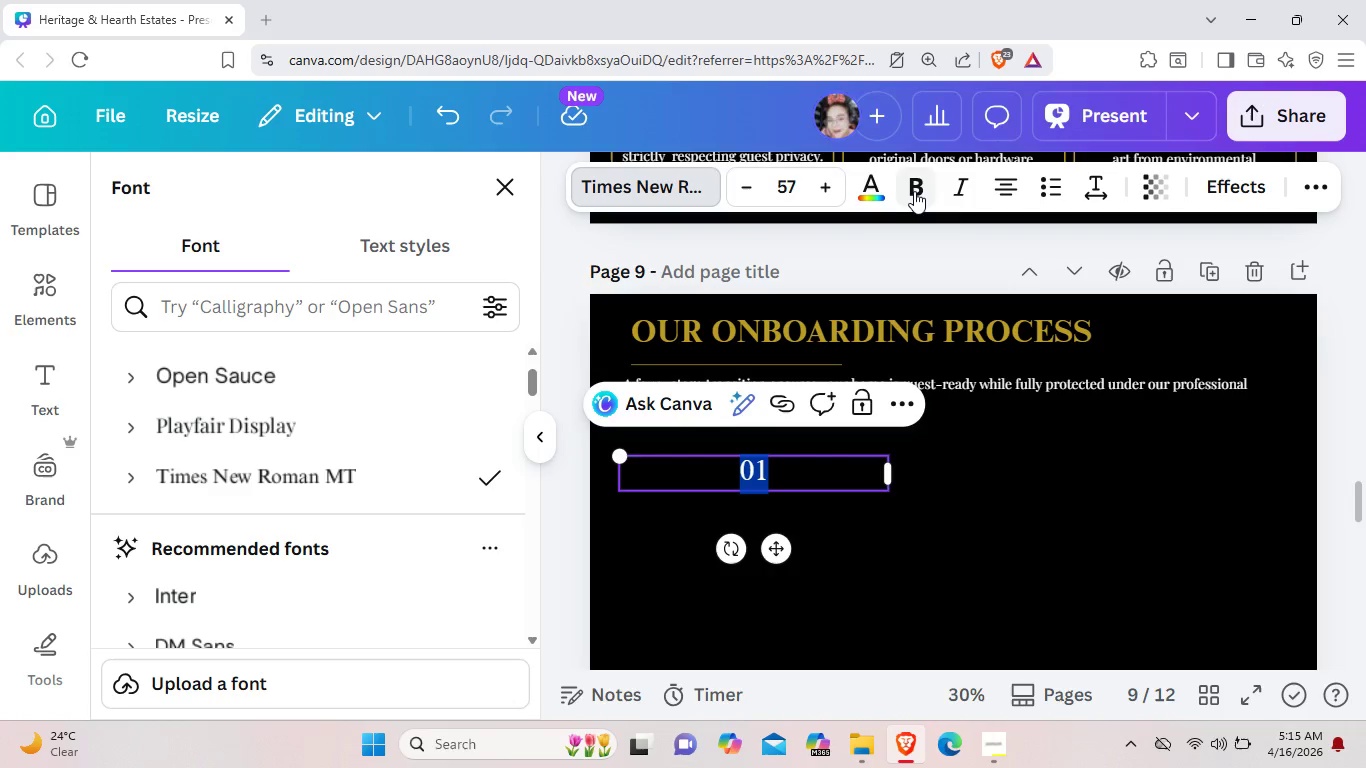 
left_click([914, 191])
 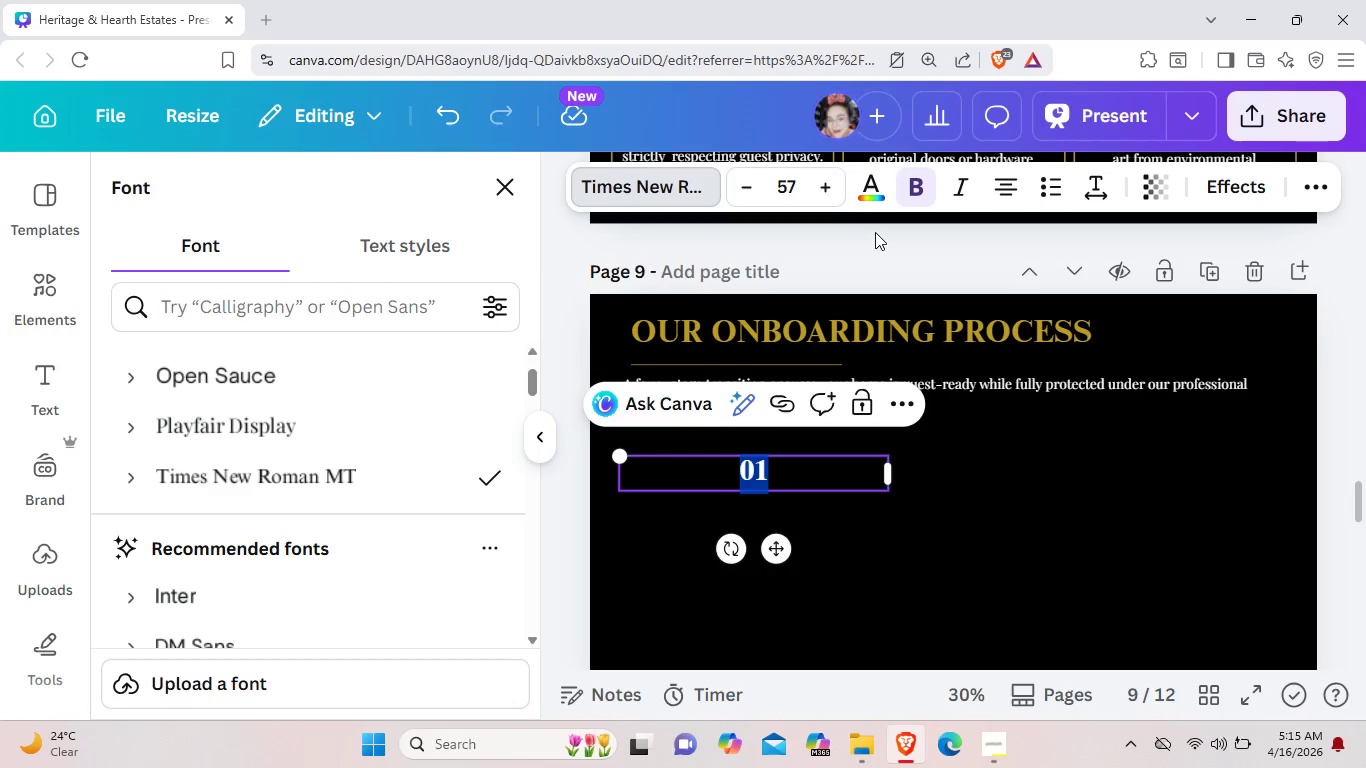 
left_click([864, 184])
 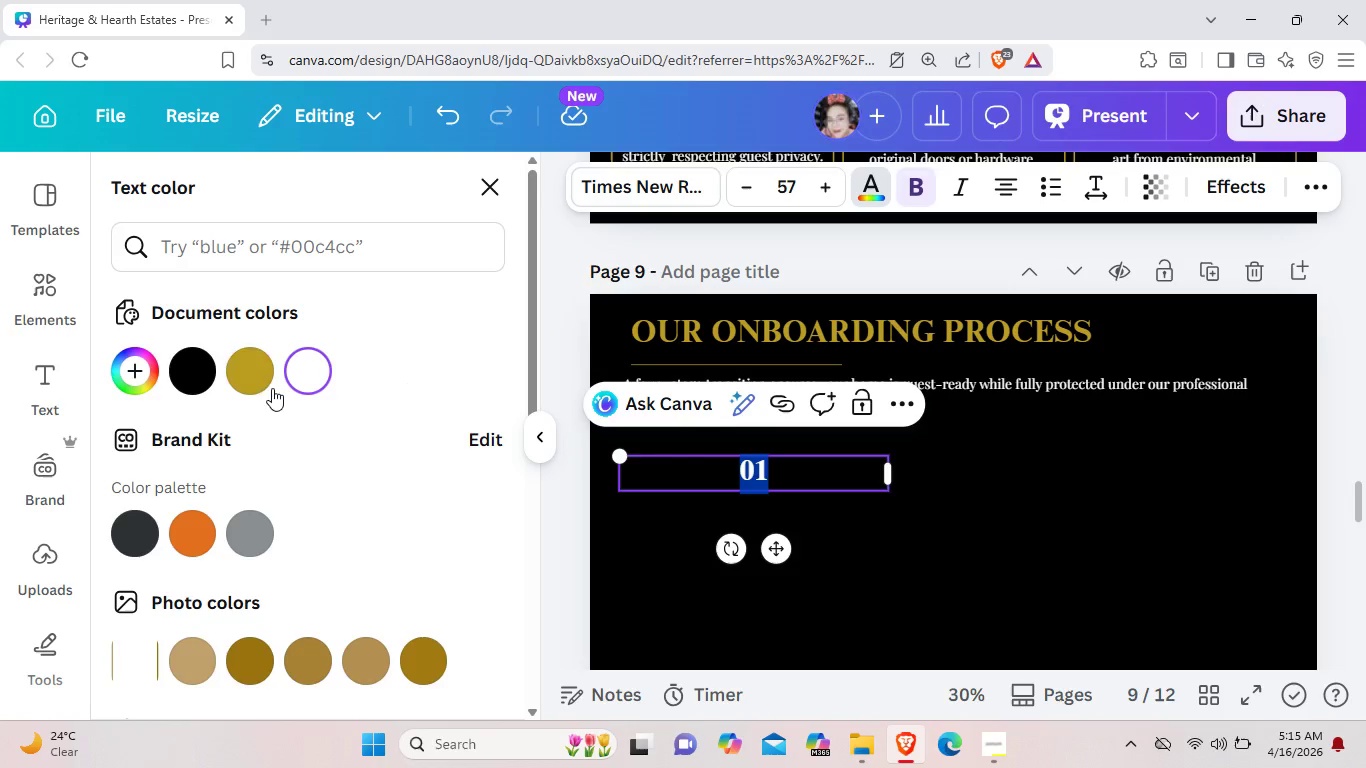 
left_click([265, 379])
 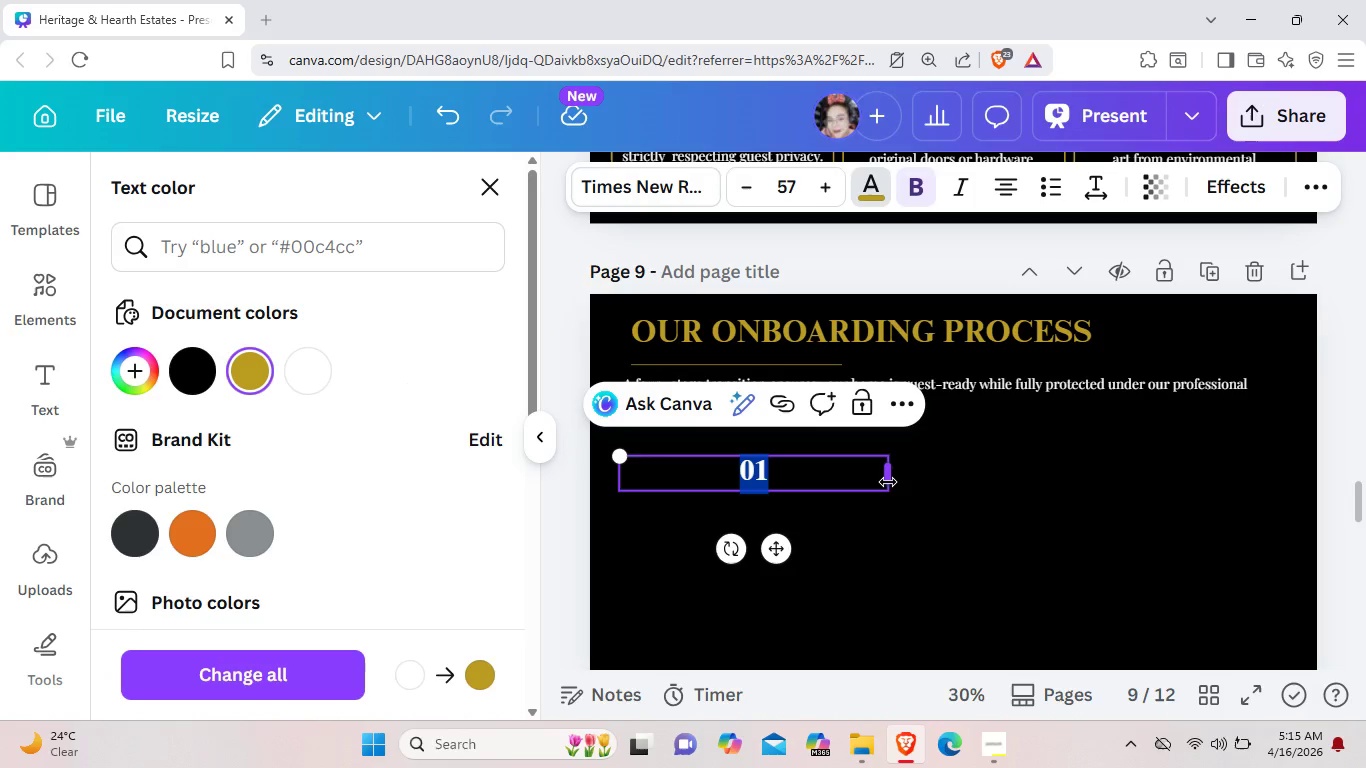 
left_click_drag(start_coordinate=[889, 482], to_coordinate=[676, 482])
 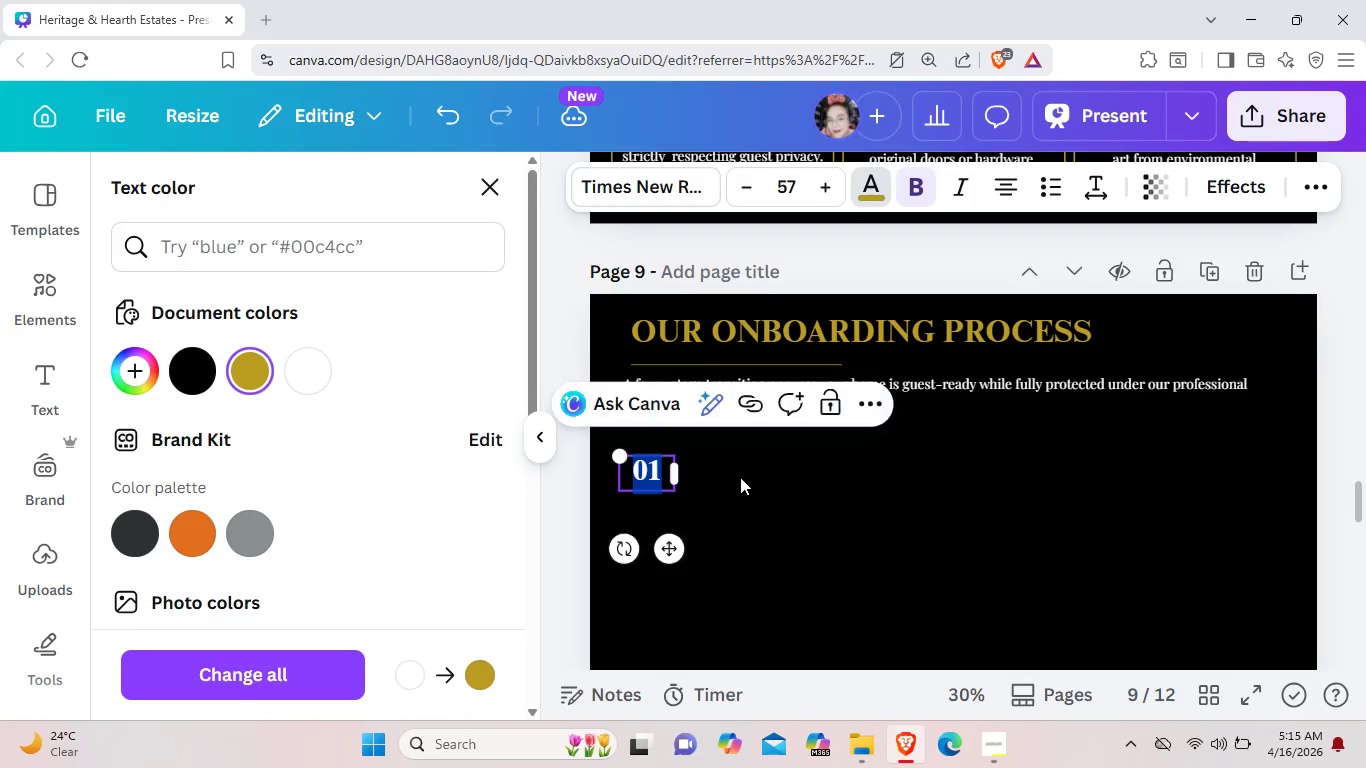 
left_click([740, 477])
 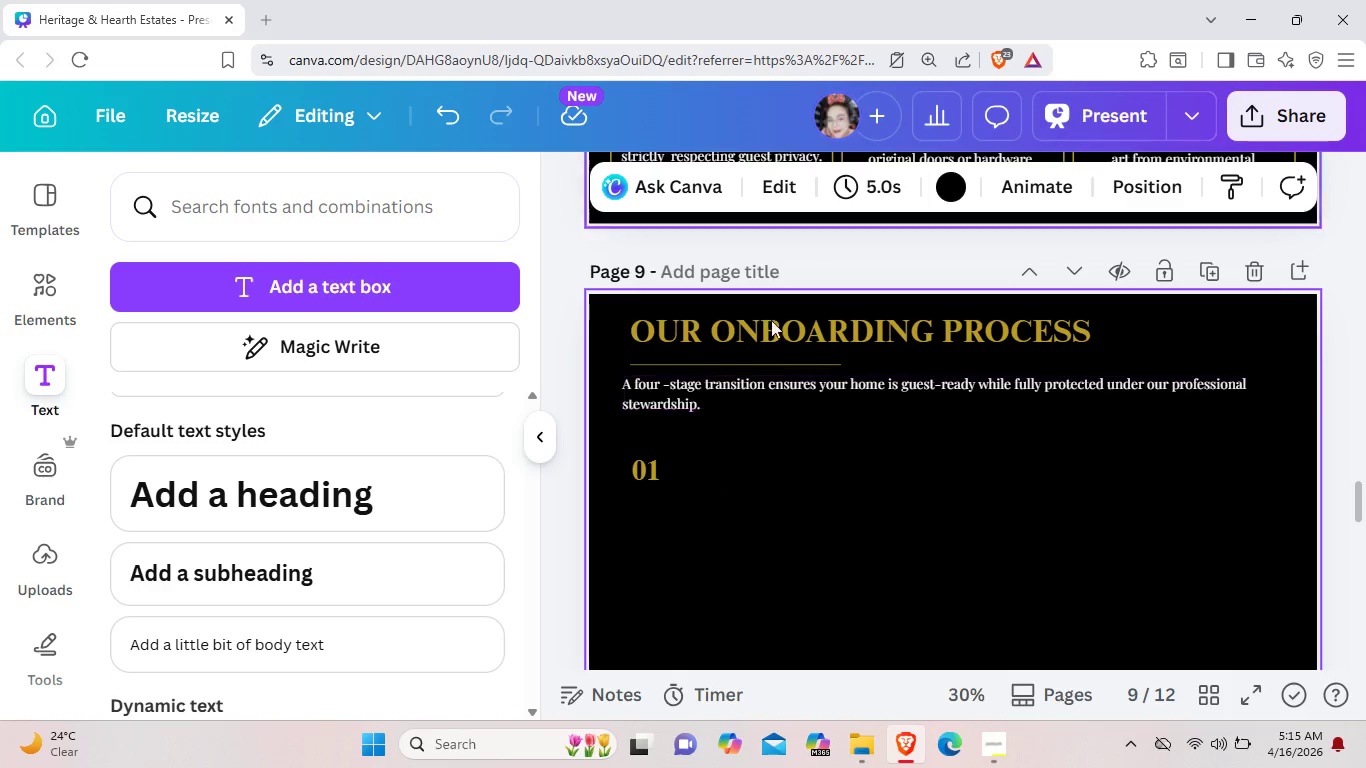 
left_click([790, 357])
 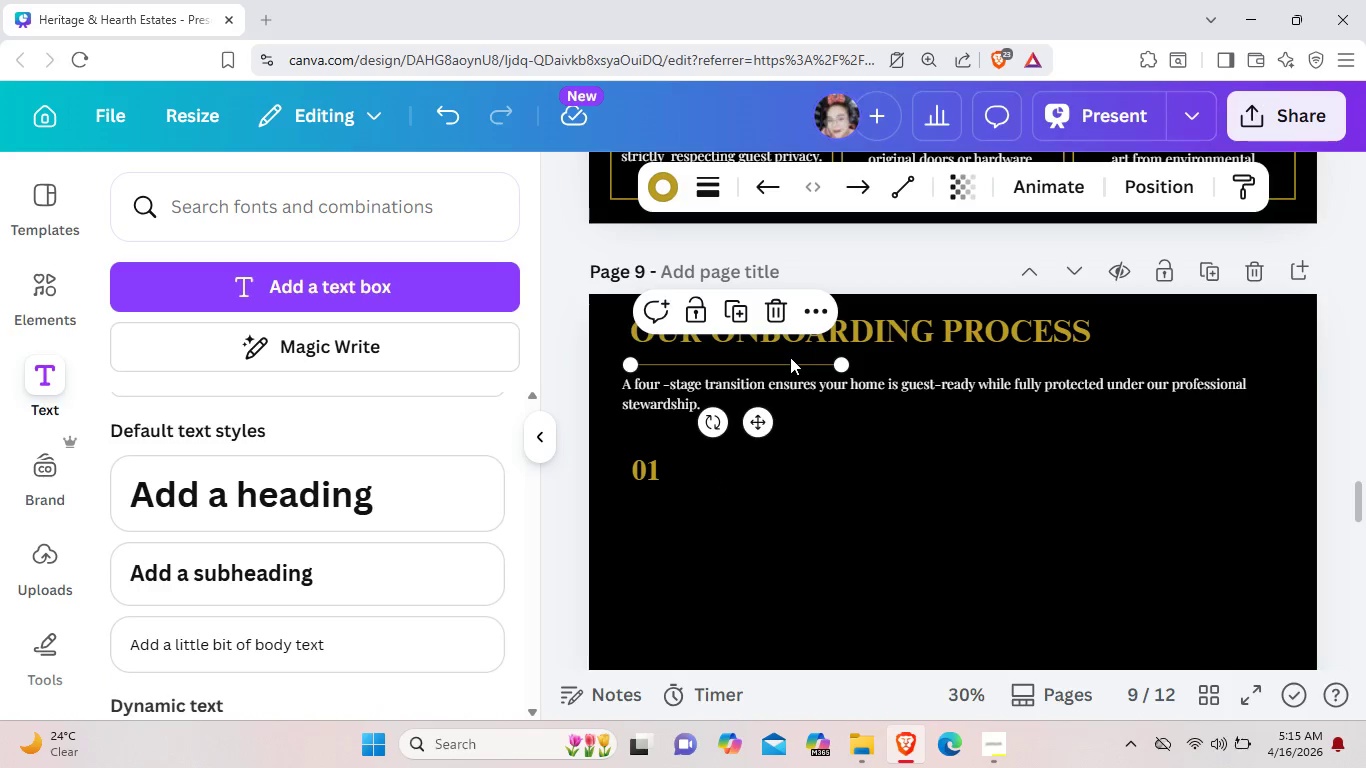 
key(Control+C)
 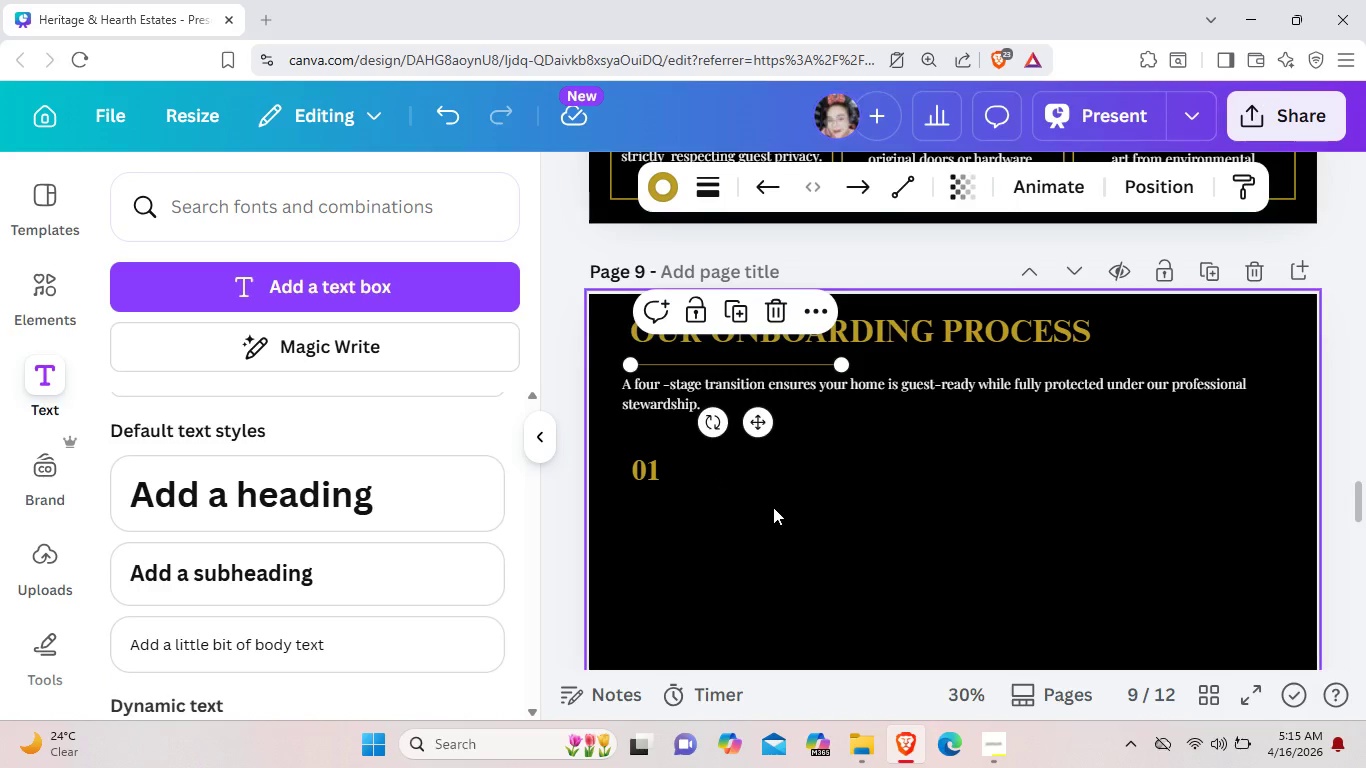 
left_click([773, 507])
 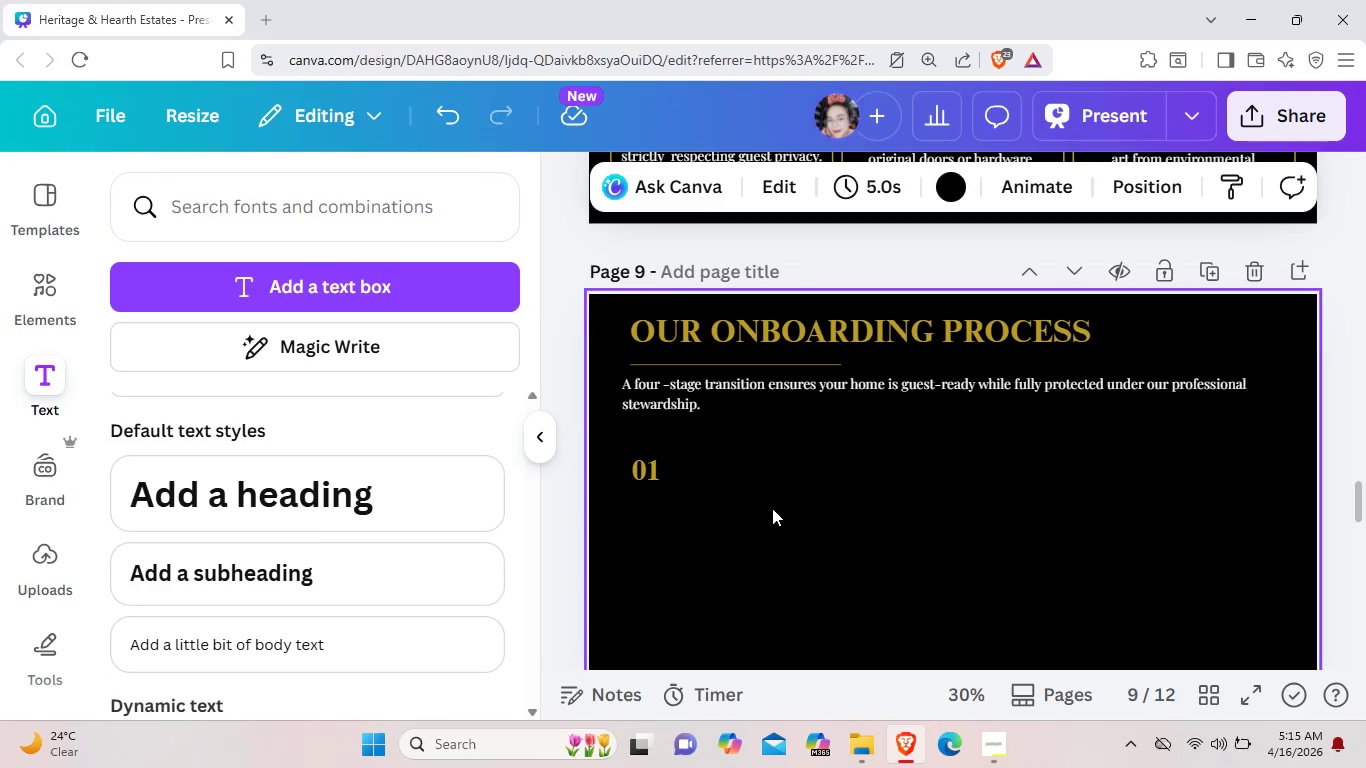 
key(Control+ControlLeft)
 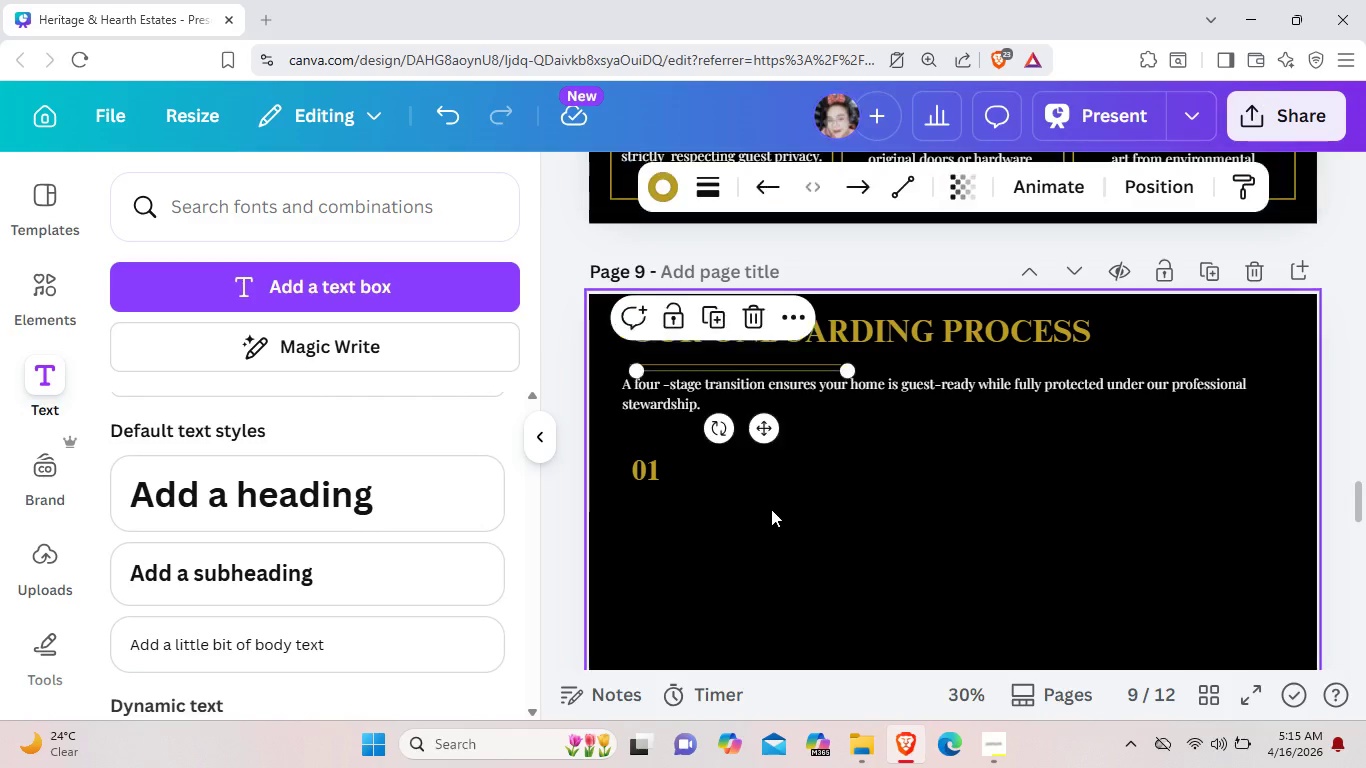 
key(Control+V)
 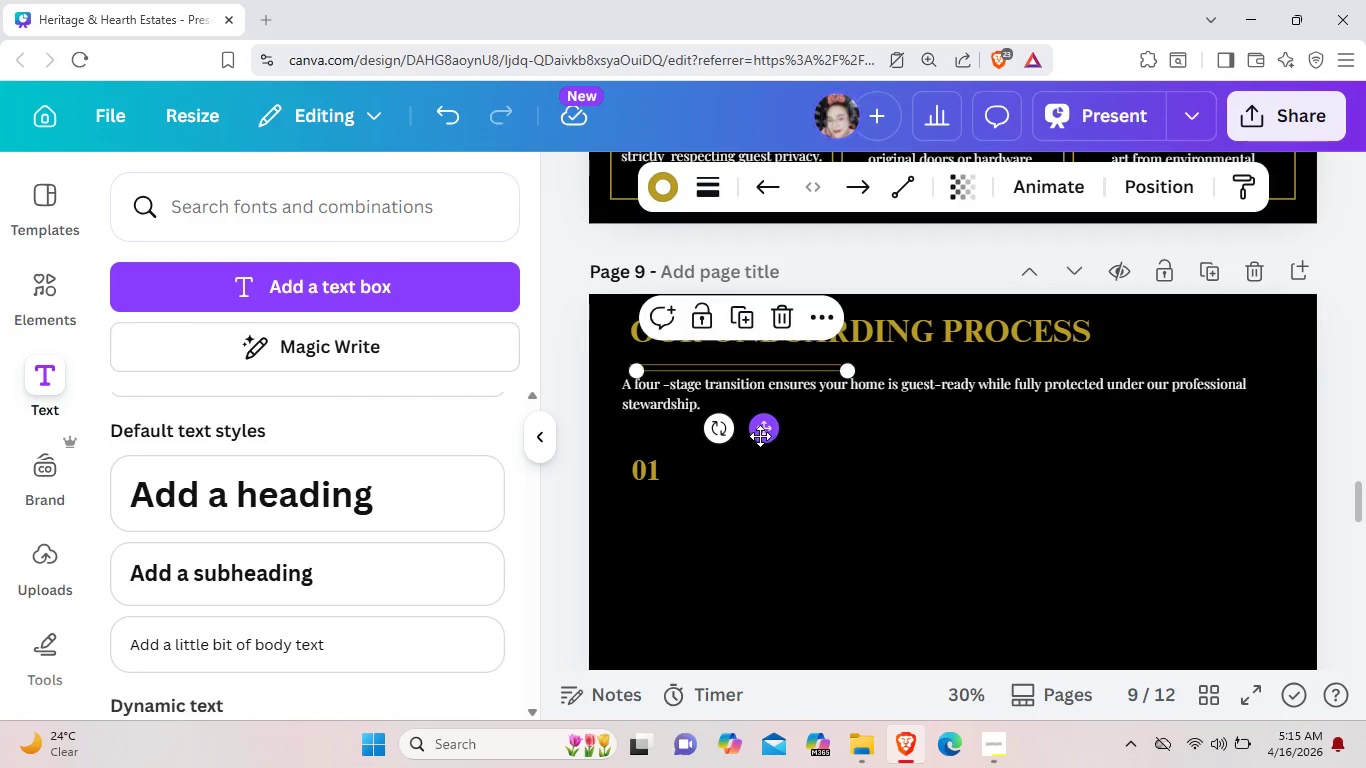 
left_click_drag(start_coordinate=[760, 436], to_coordinate=[801, 539])
 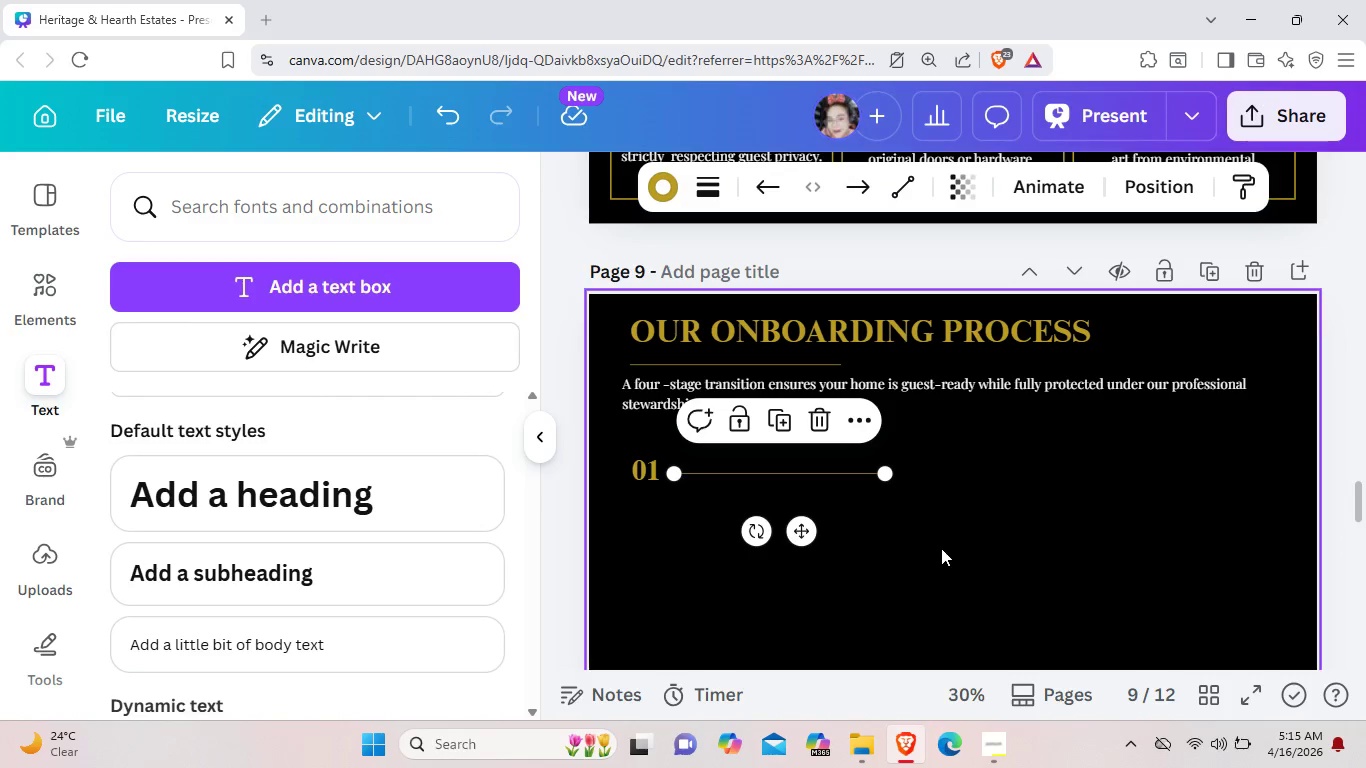 
left_click([941, 548])
 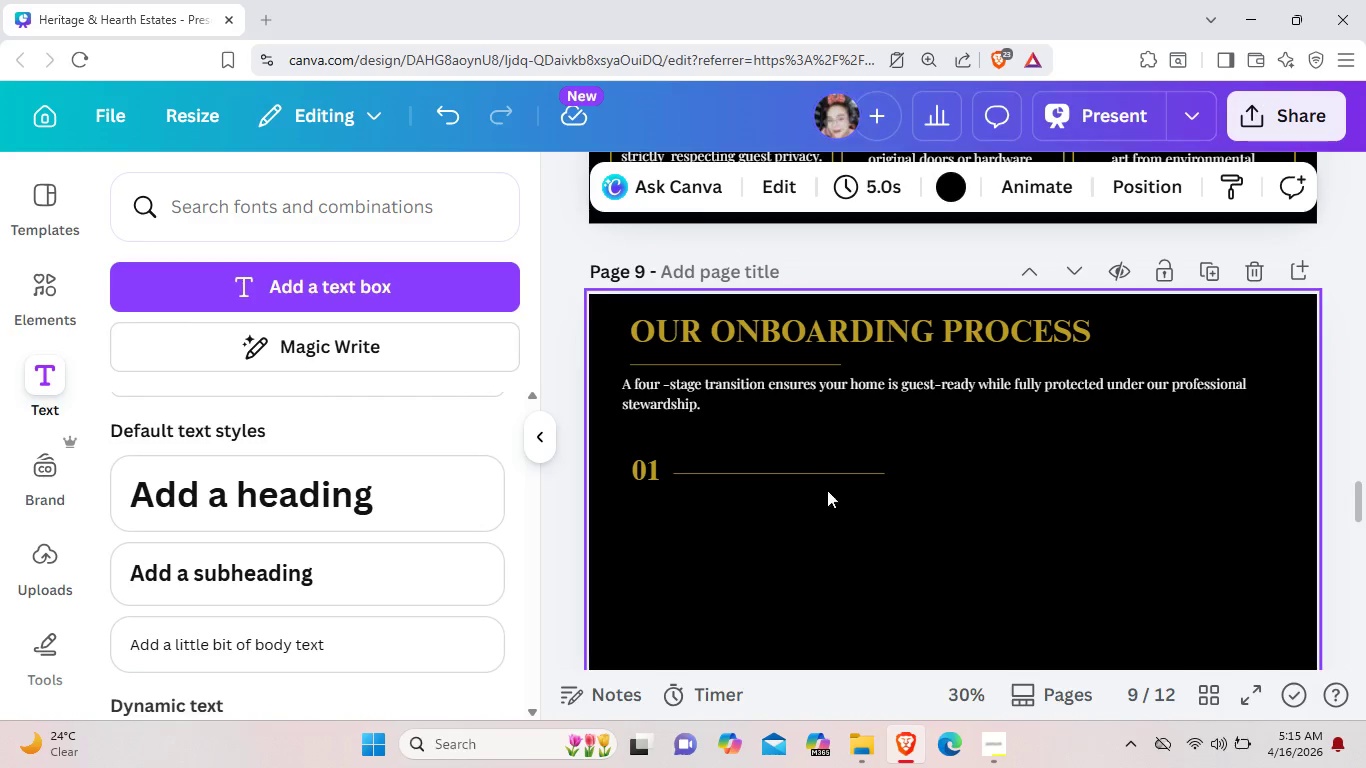 
left_click([648, 472])
 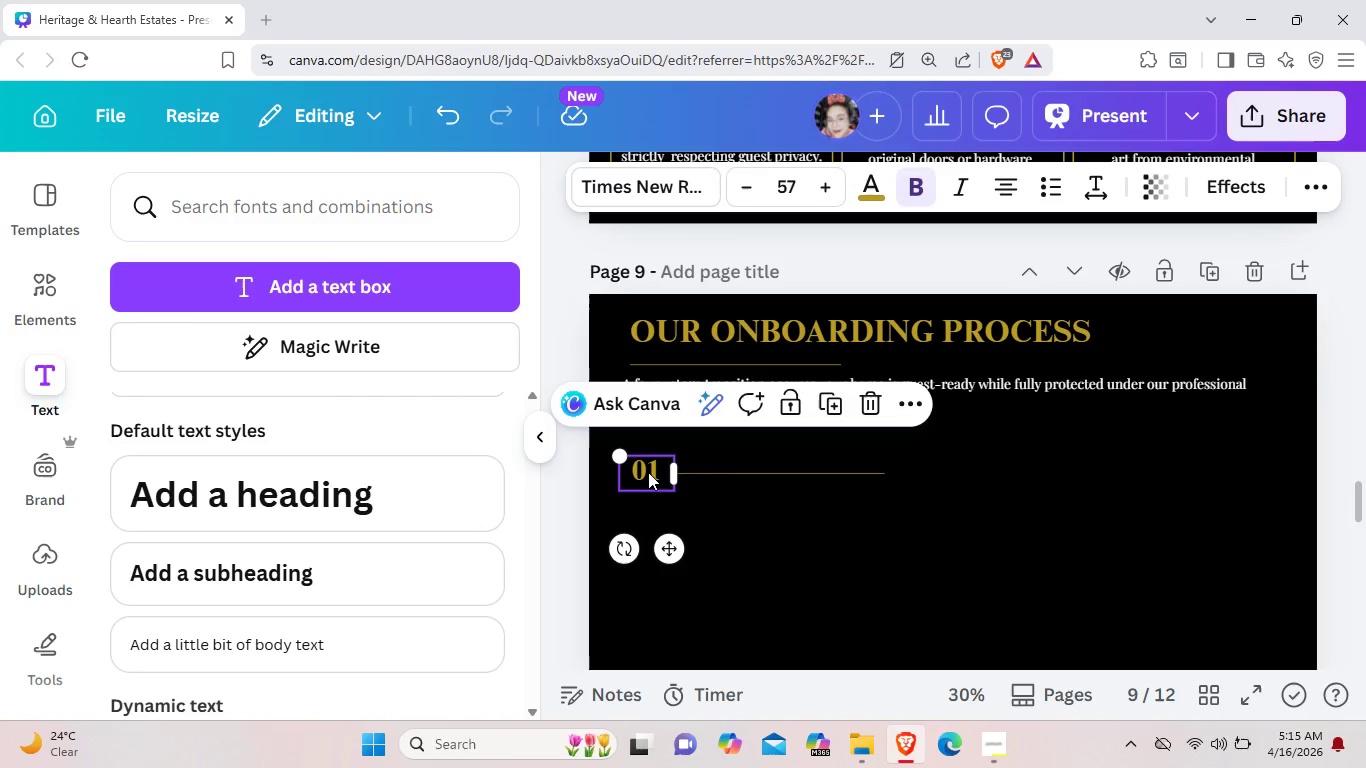 
key(Control+ControlLeft)
 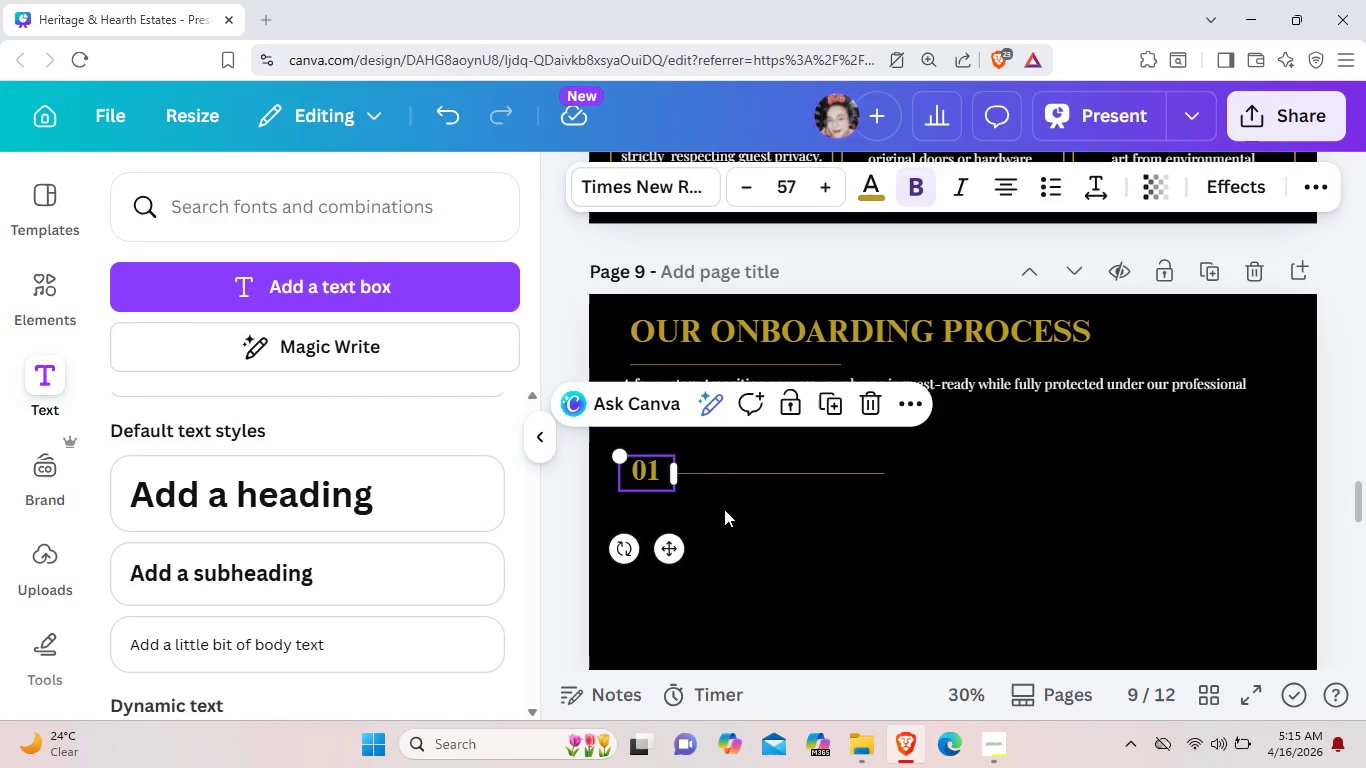 
key(Control+C)
 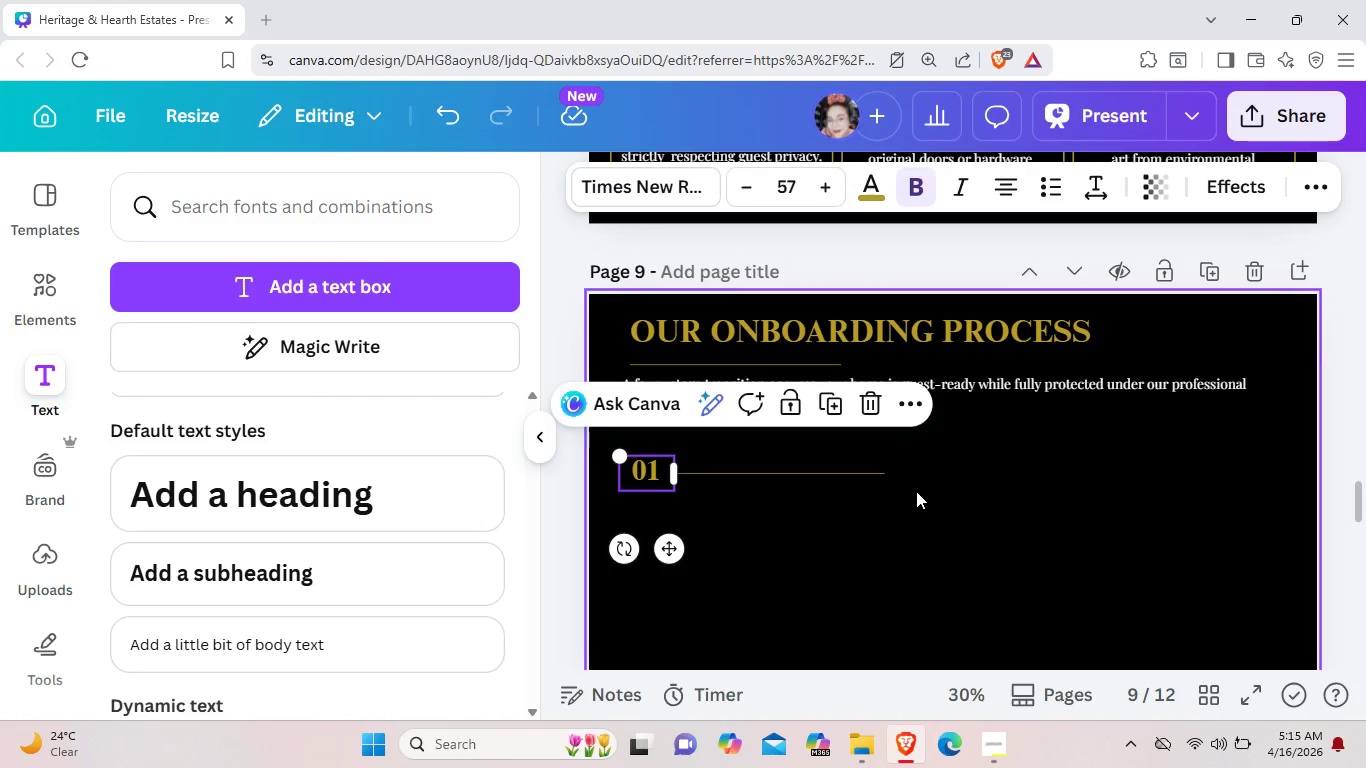 
left_click([916, 491])
 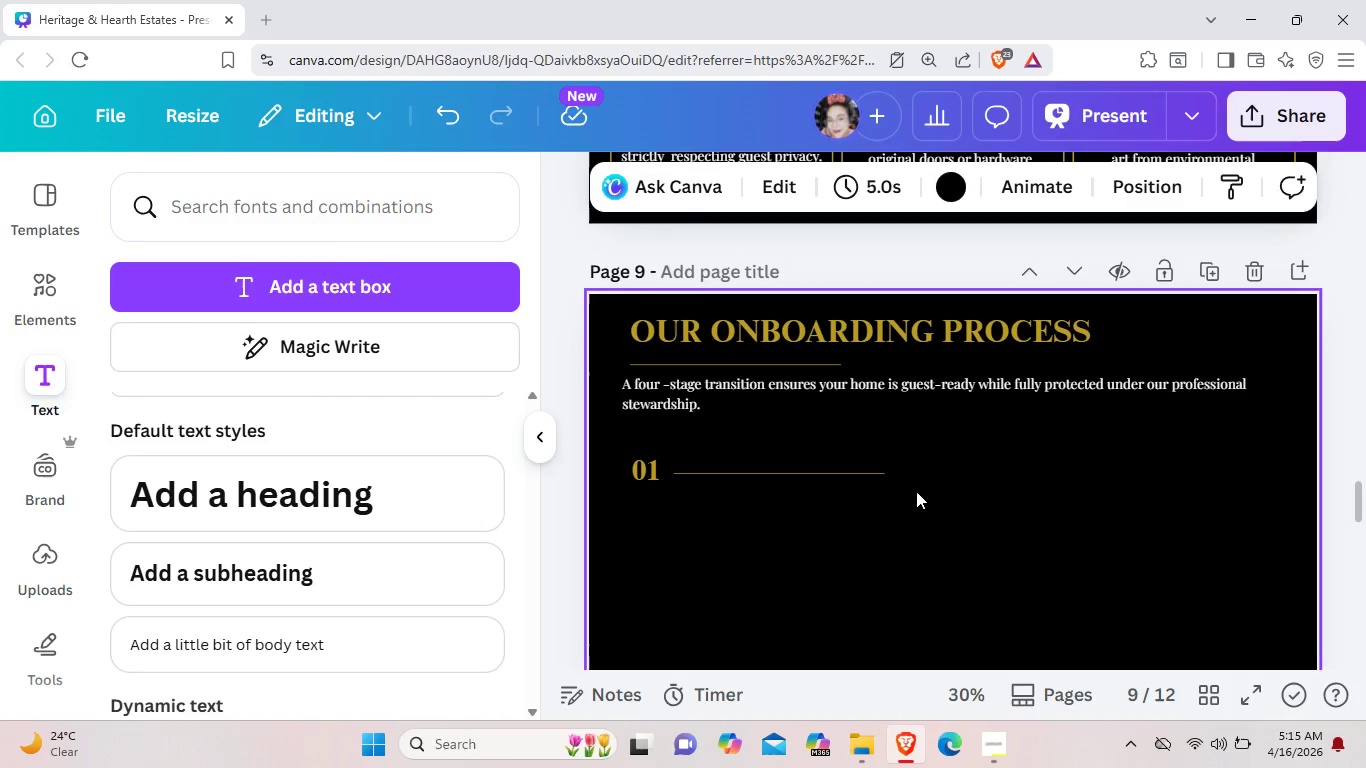 
key(Control+V)
 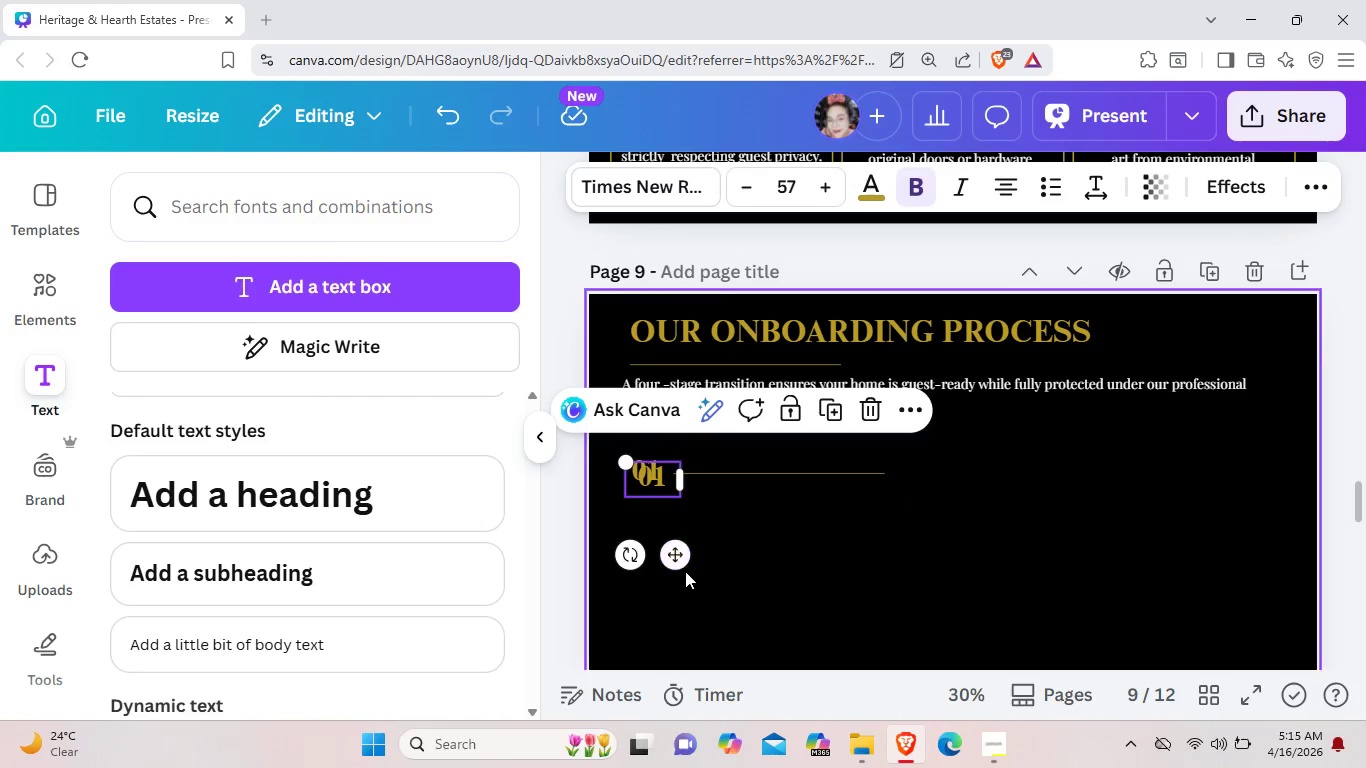 
left_click_drag(start_coordinate=[684, 570], to_coordinate=[944, 510])
 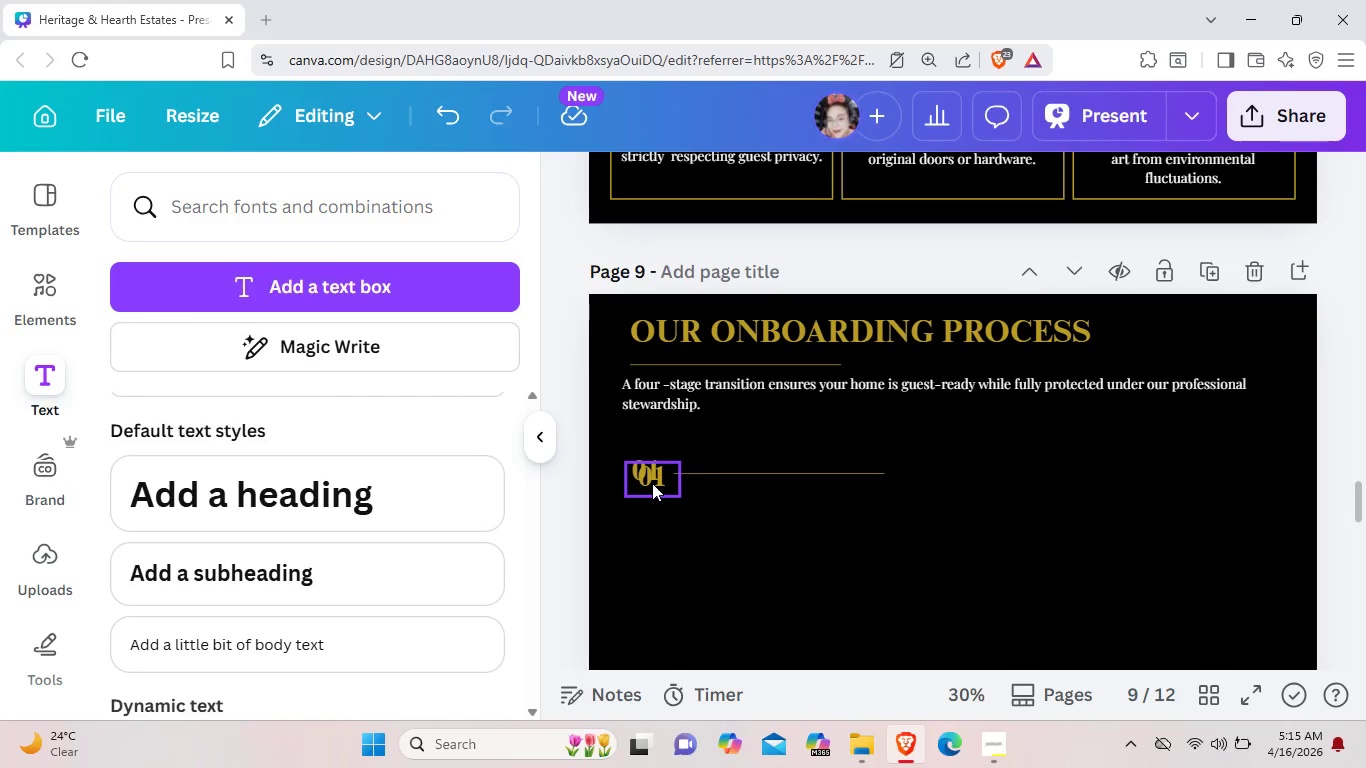 
left_click_drag(start_coordinate=[652, 483], to_coordinate=[919, 470])
 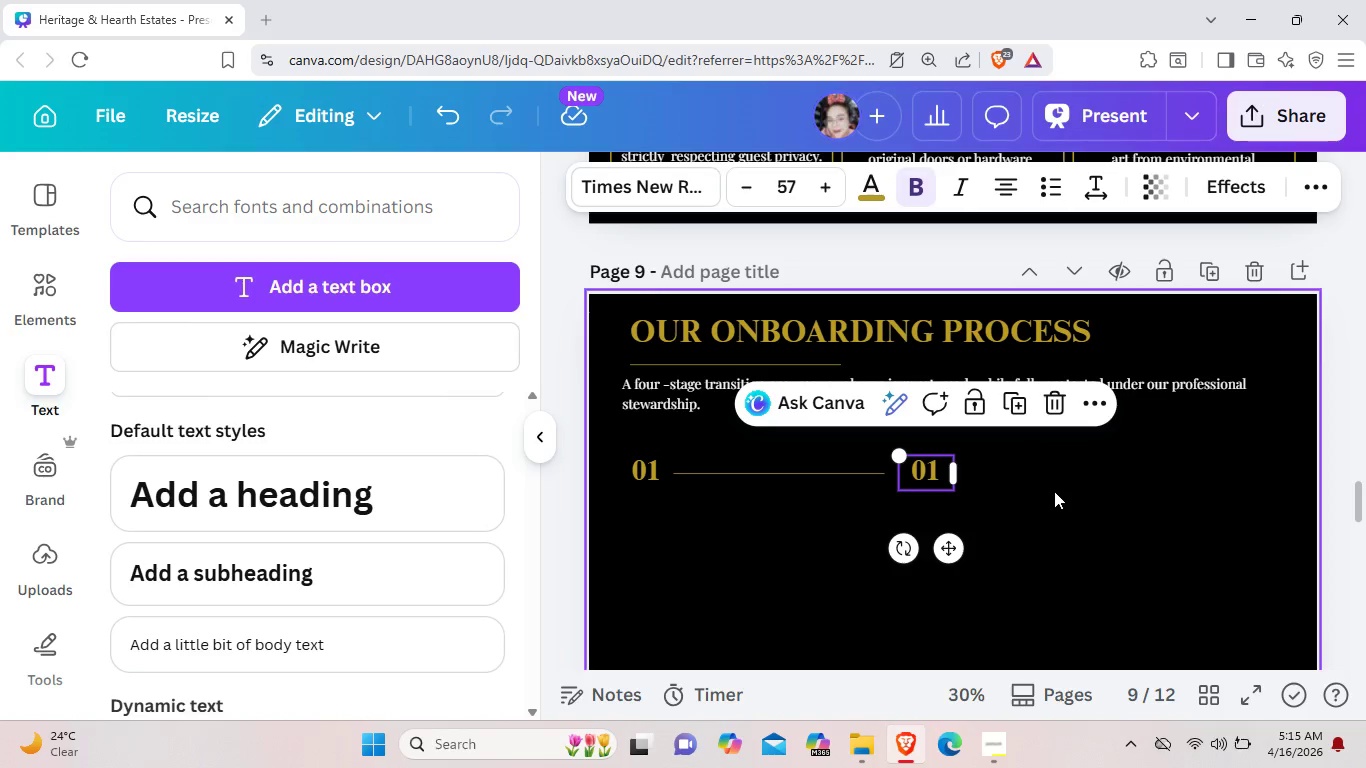 
left_click([1054, 491])
 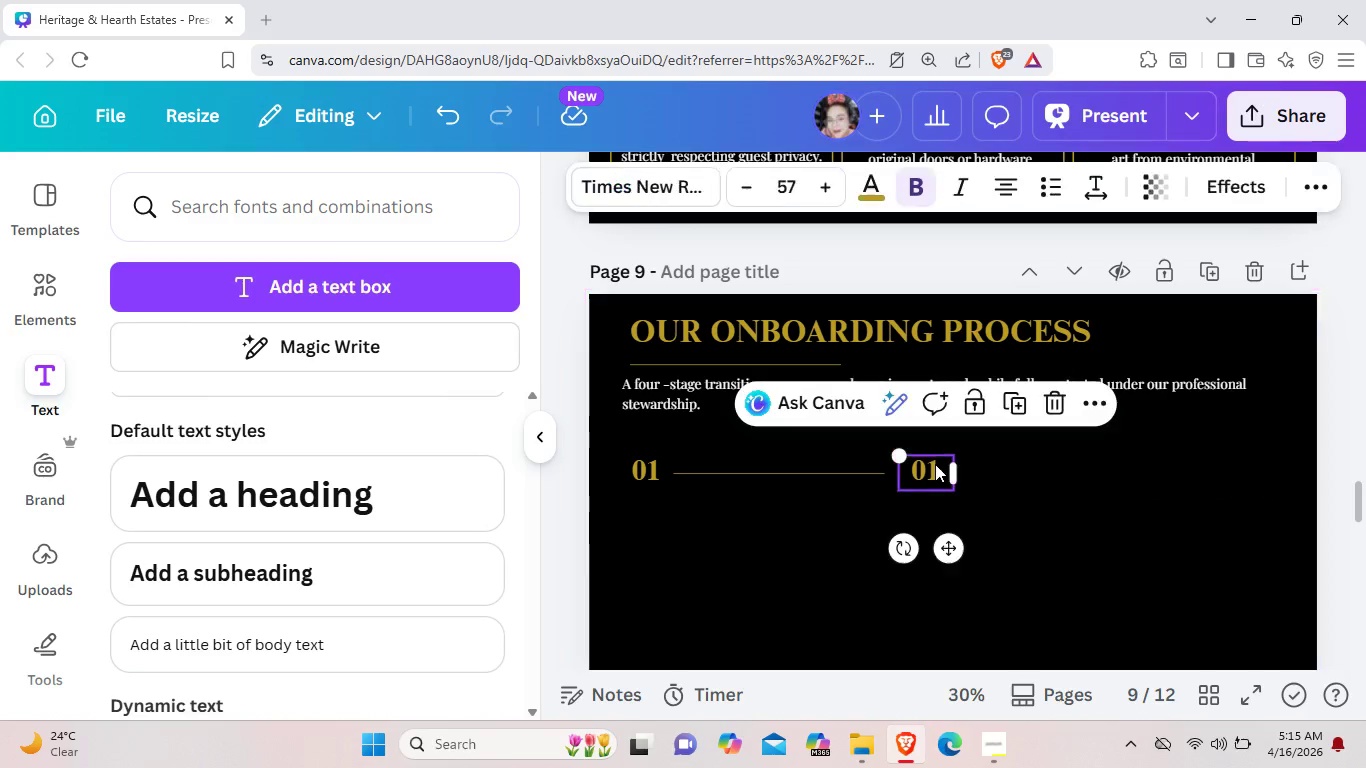 
double_click([935, 464])
 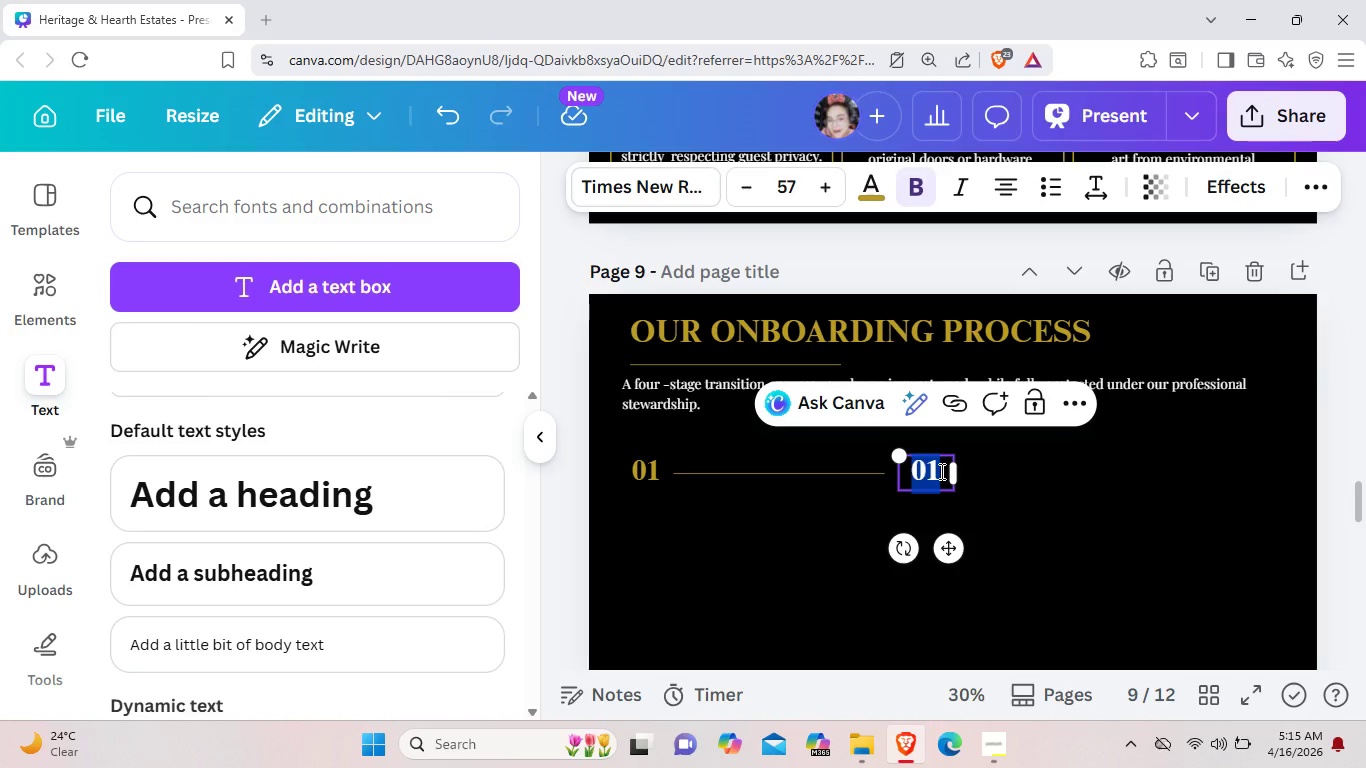 
left_click([940, 471])
 